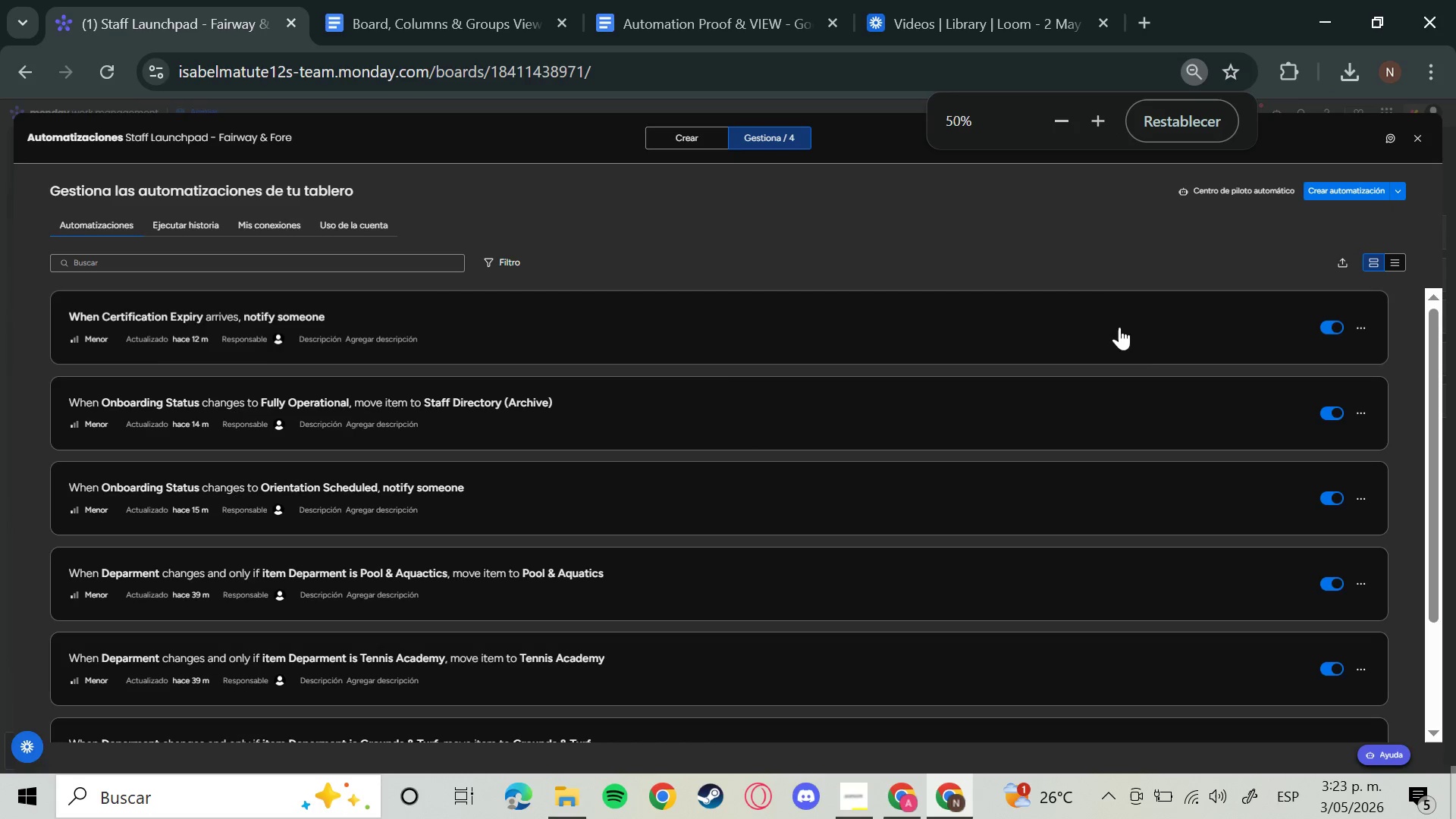 
scroll: coordinate [1141, 350], scroll_direction: up, amount: 1.0
 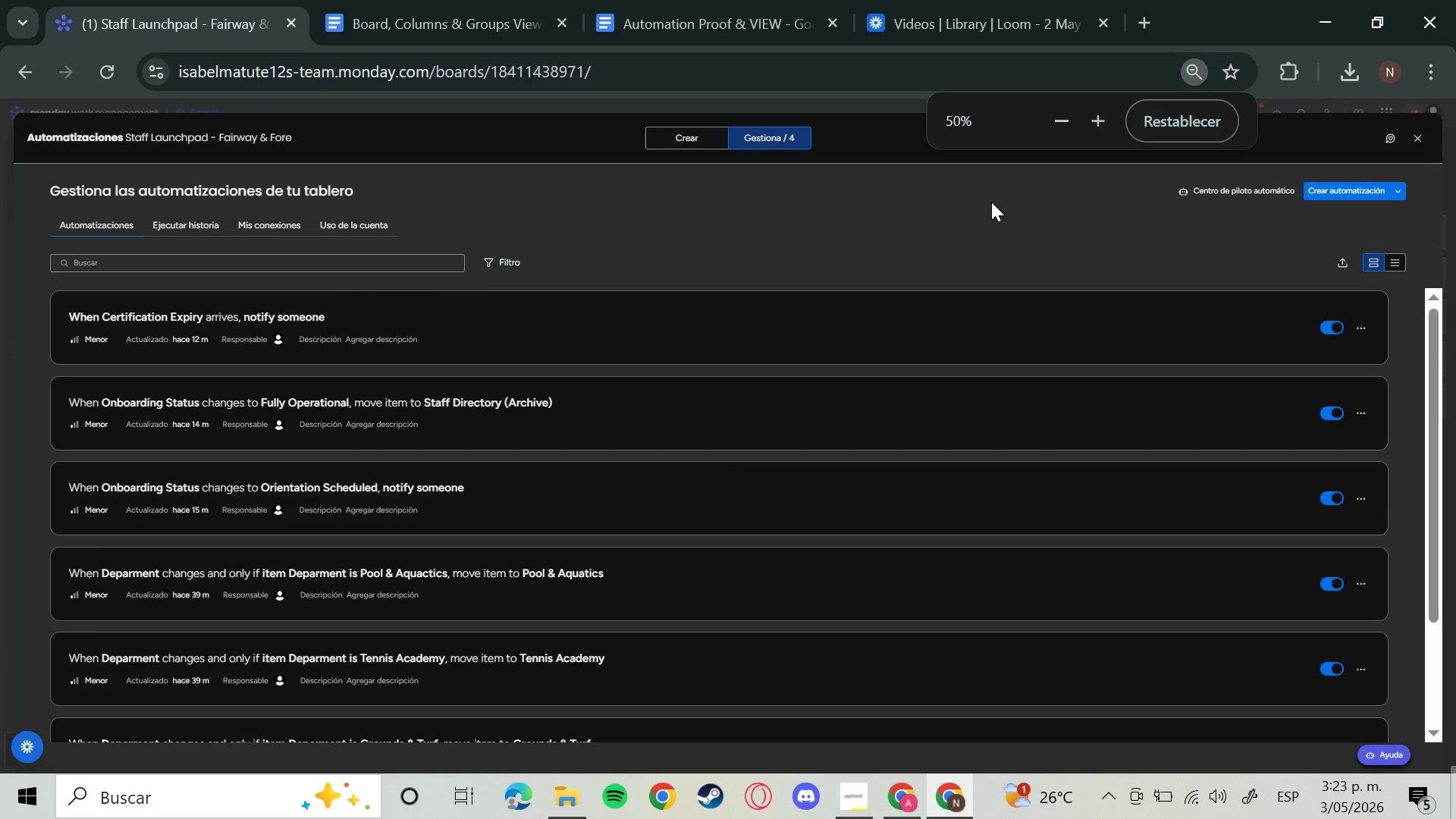 
left_click([1021, 217])
 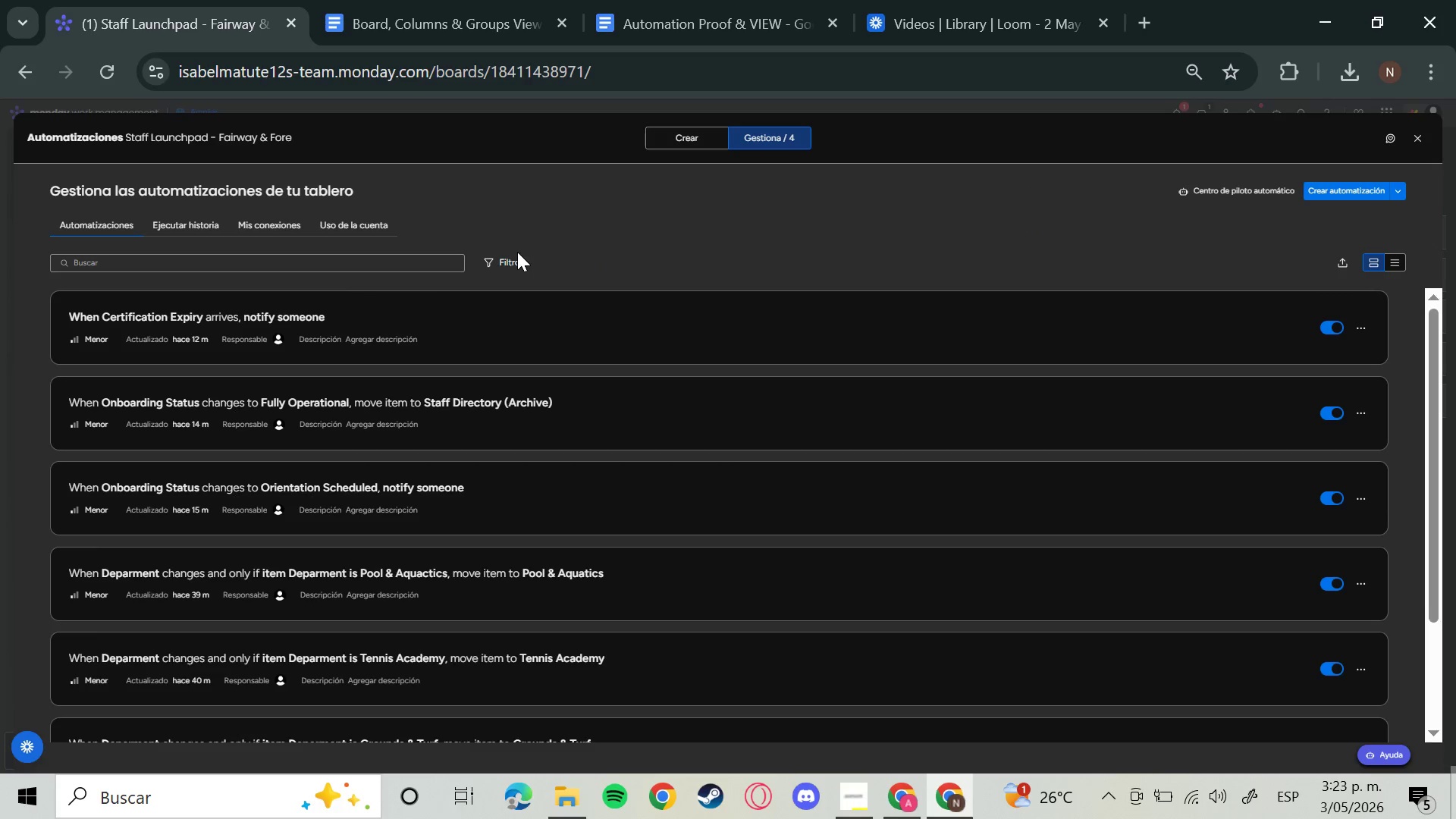 
key(Meta+Shift+S)
 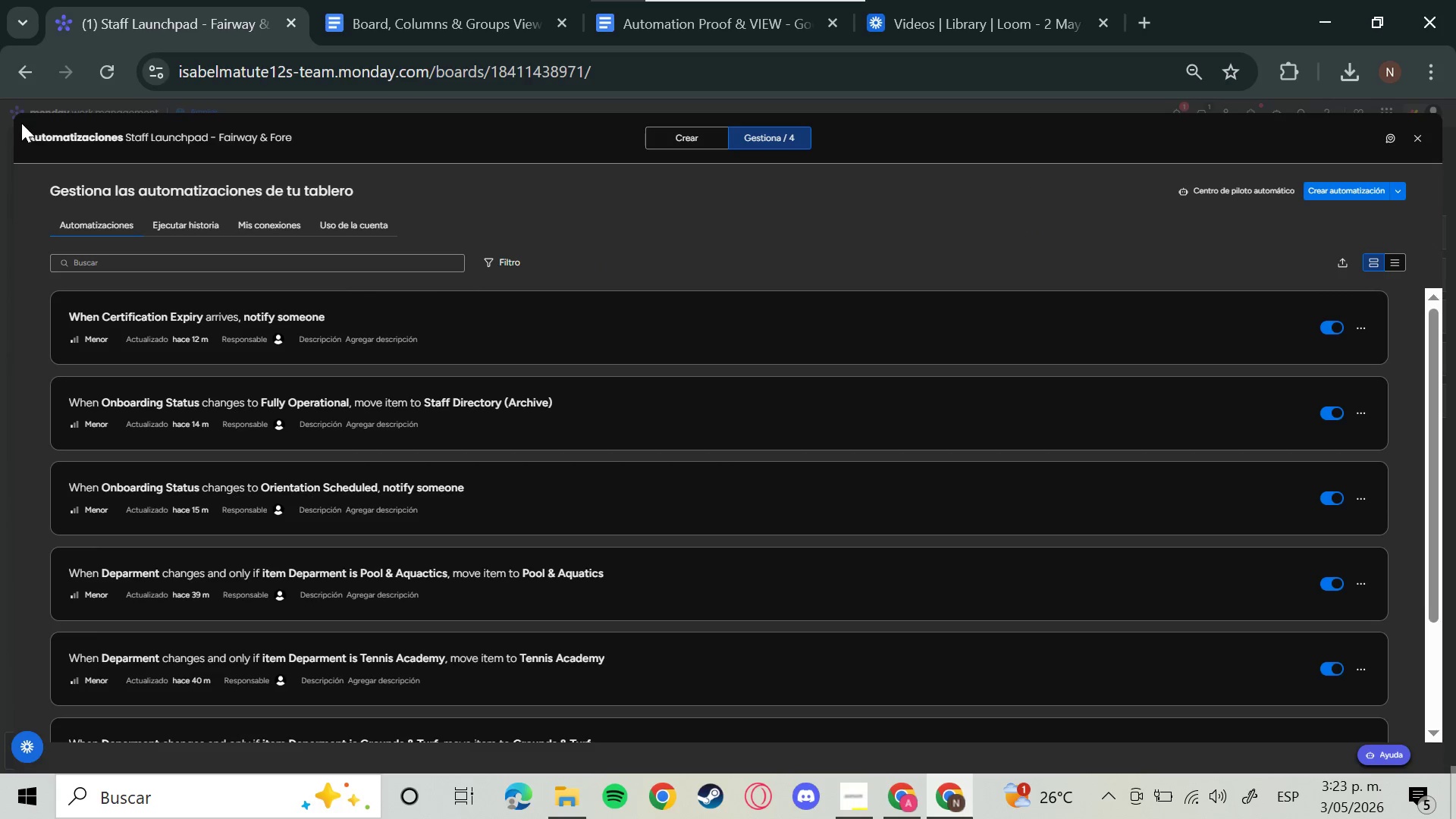 
left_click_drag(start_coordinate=[26, 121], to_coordinate=[70, 142])
 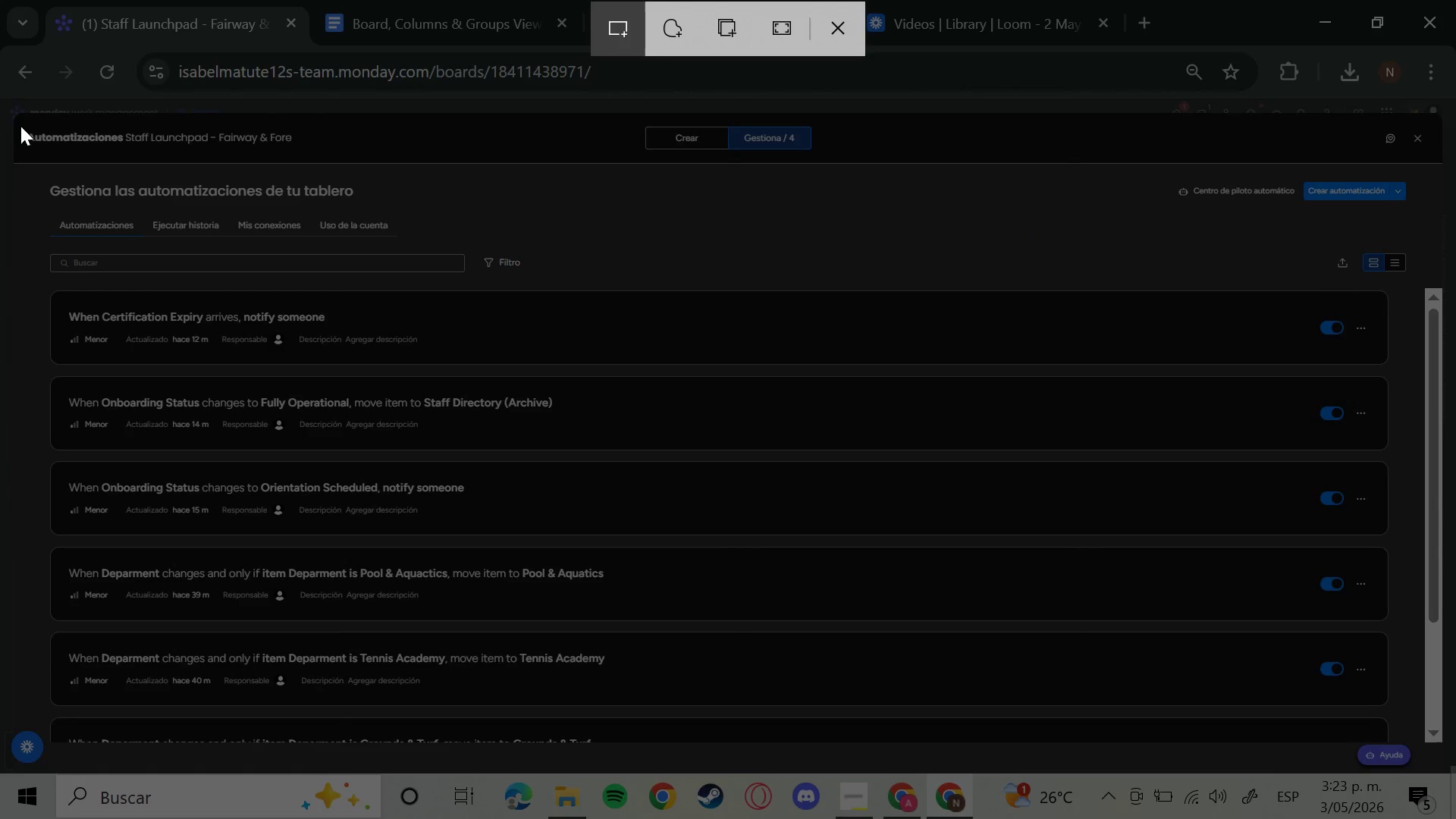 
left_click_drag(start_coordinate=[20, 126], to_coordinate=[309, 157])
 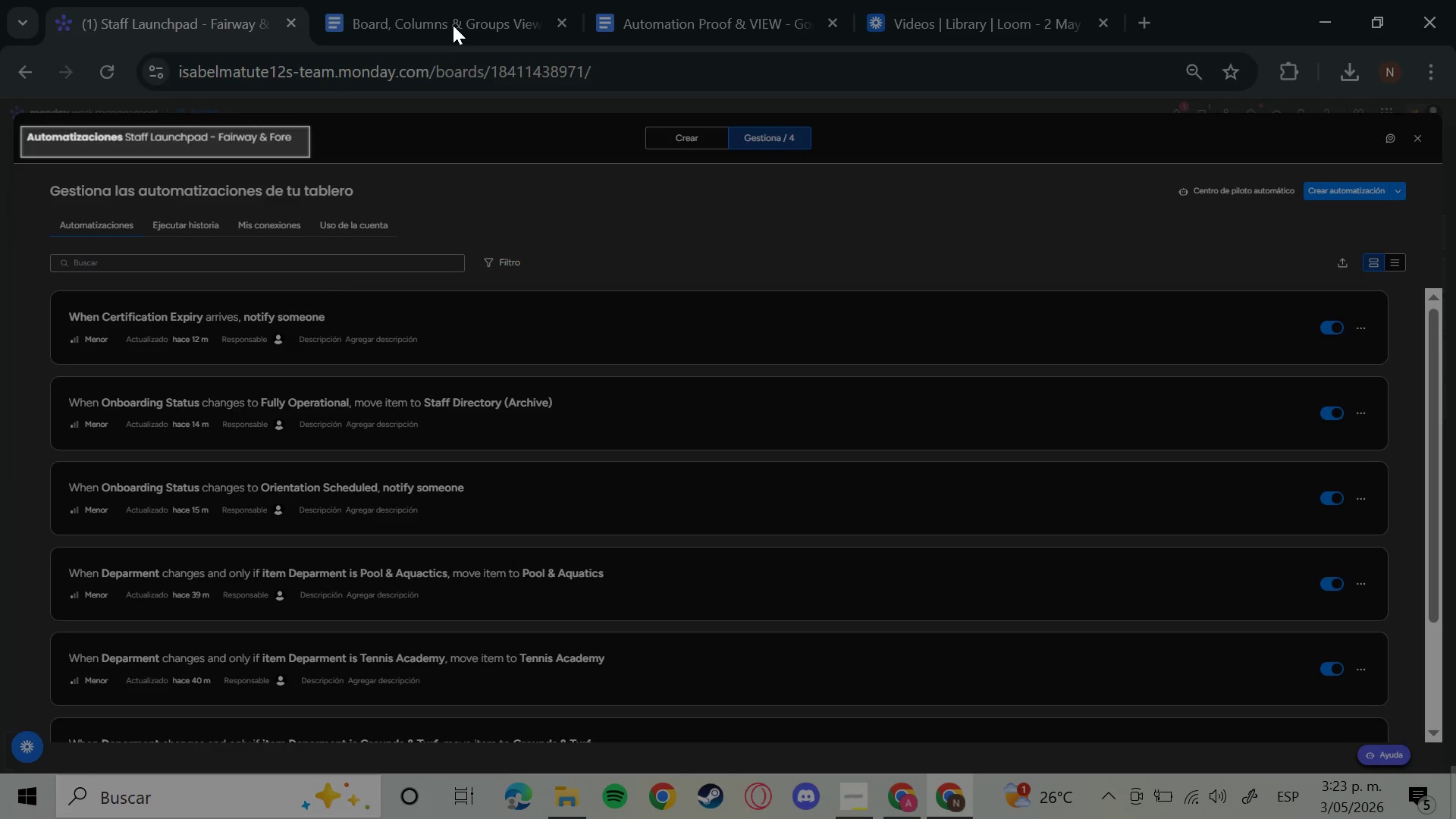 
left_click([453, 25])
 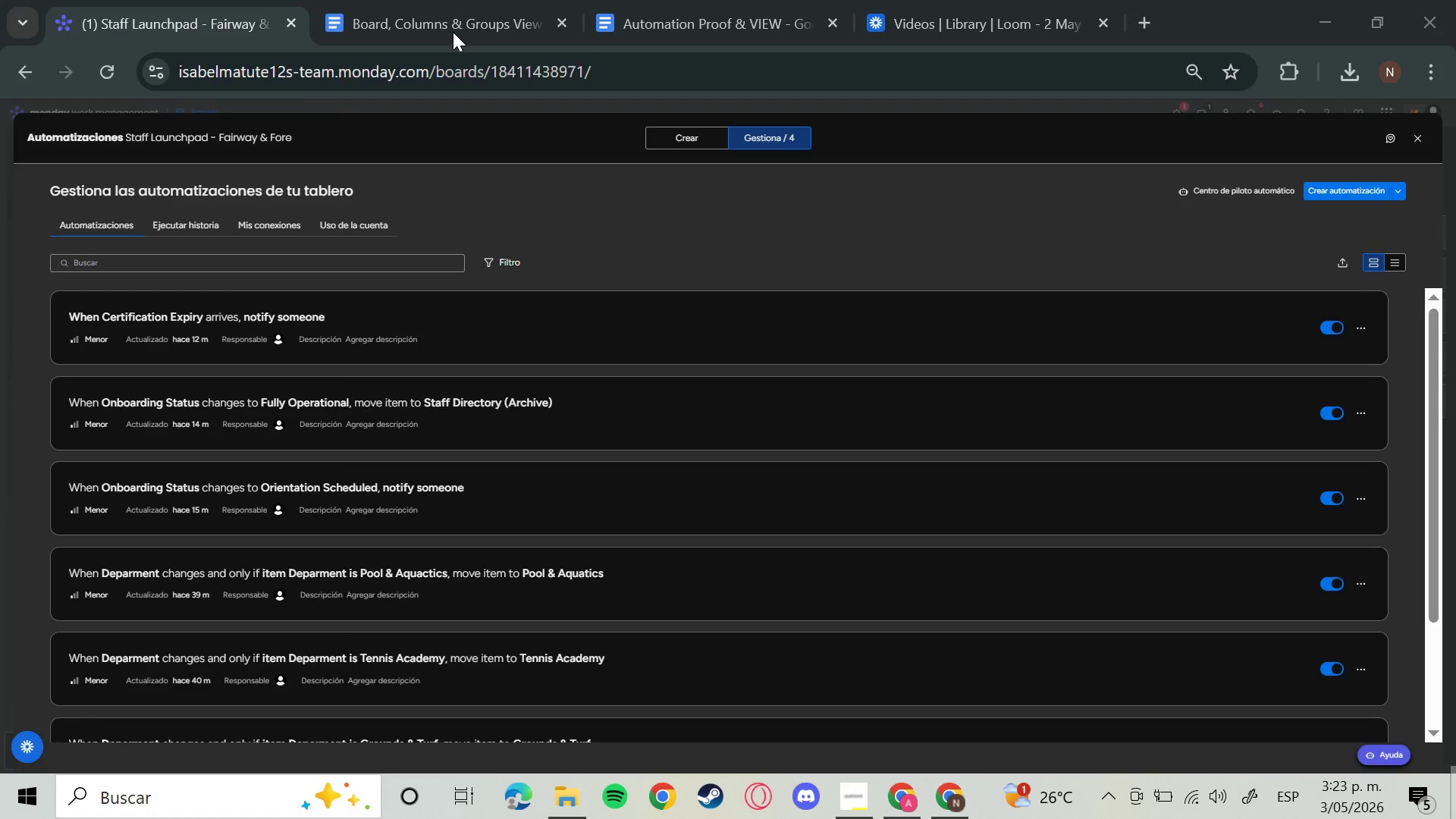 
left_click([453, 32])
 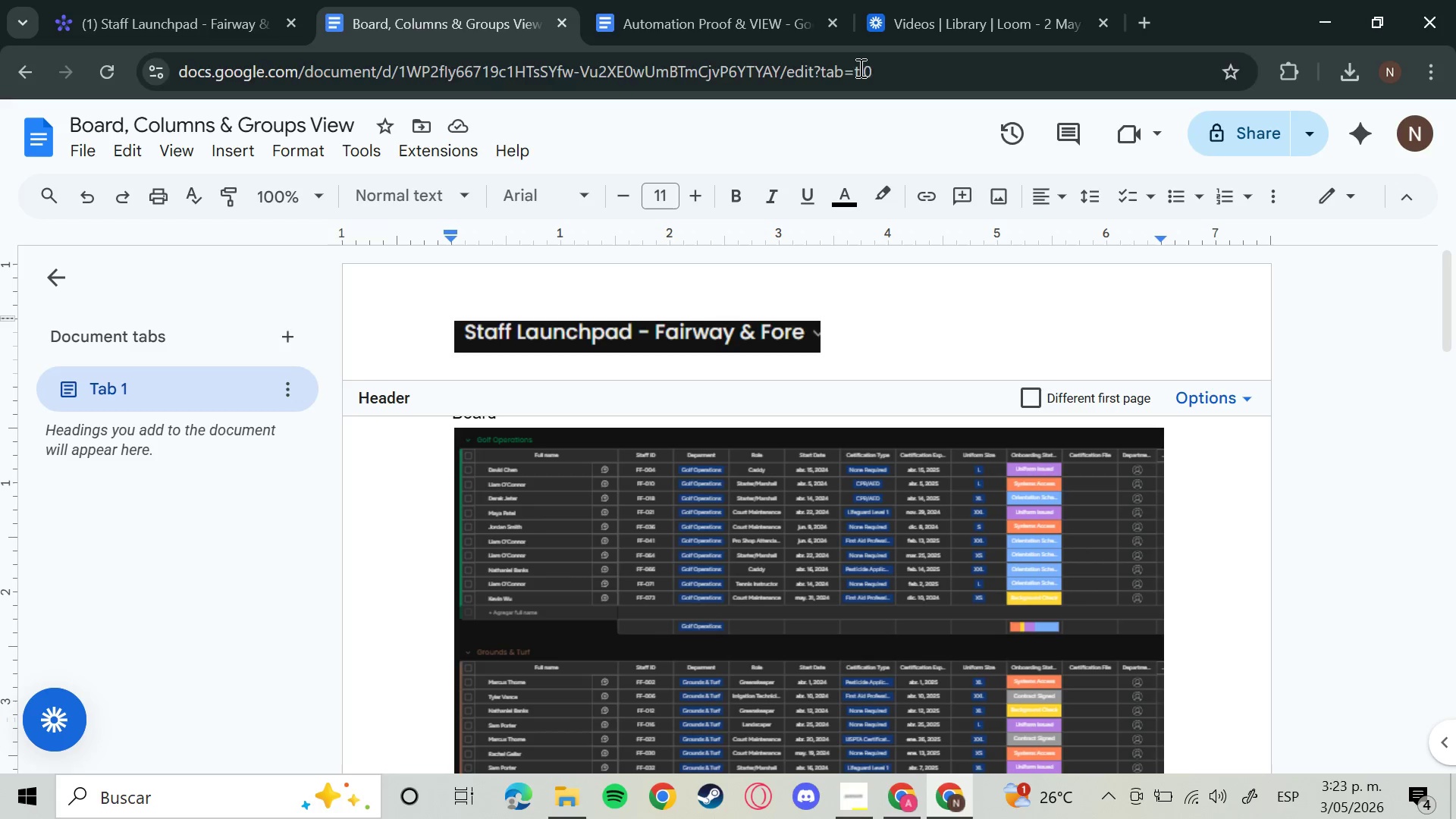 
left_click([769, 42])
 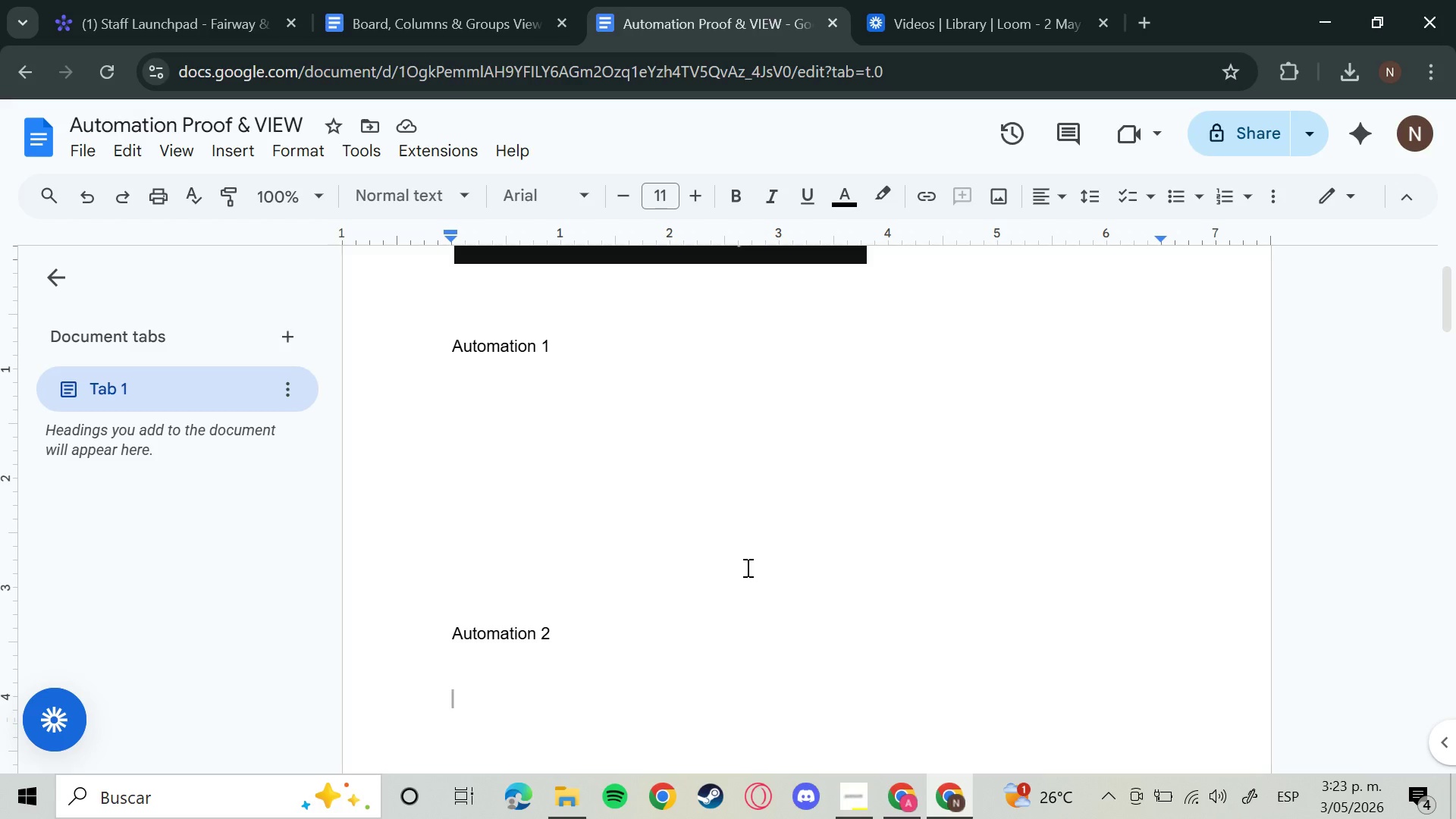 
left_click([803, 323])
 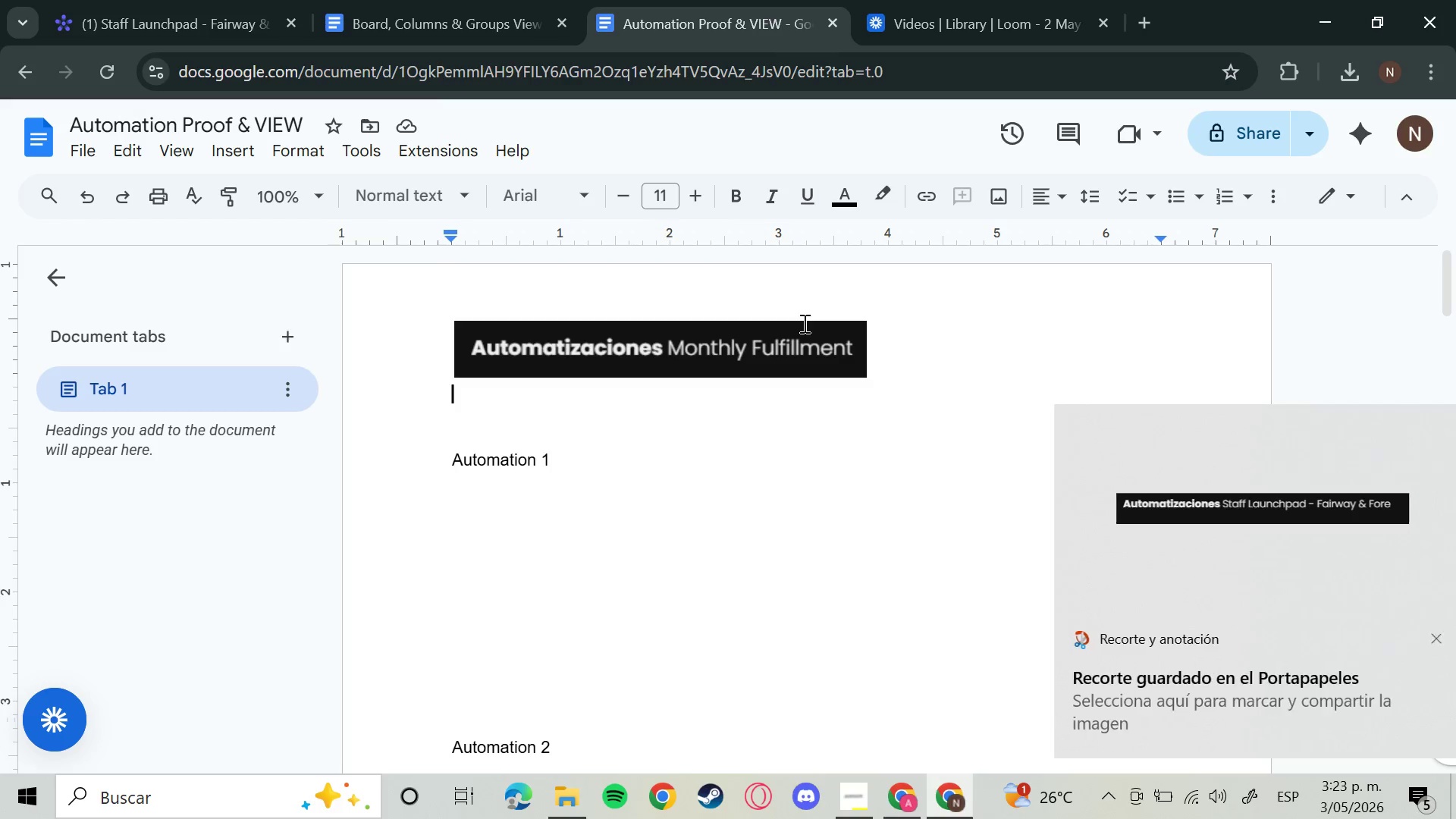 
scroll: coordinate [756, 566], scroll_direction: up, amount: 4.0
 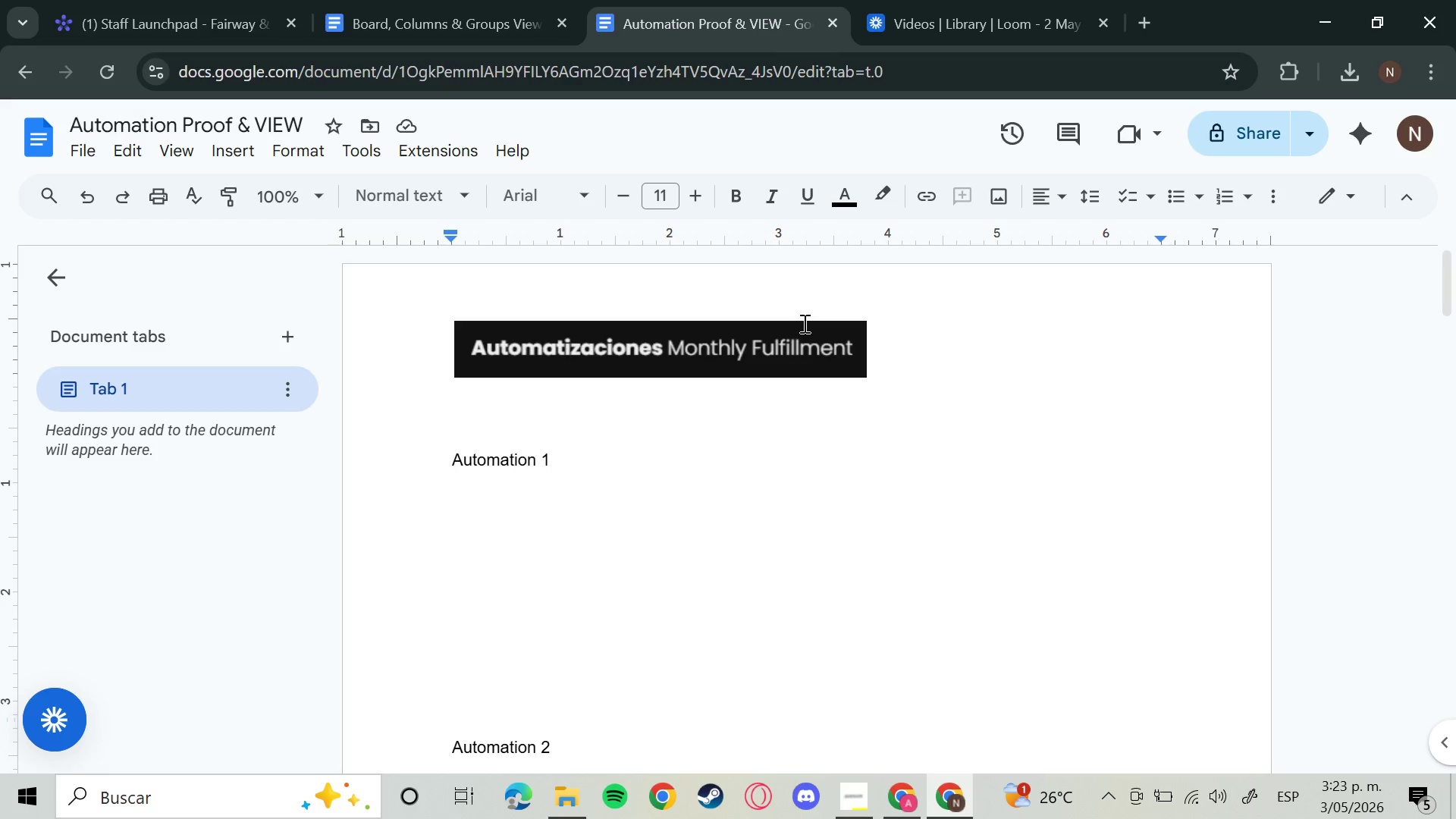 
double_click([803, 323])
 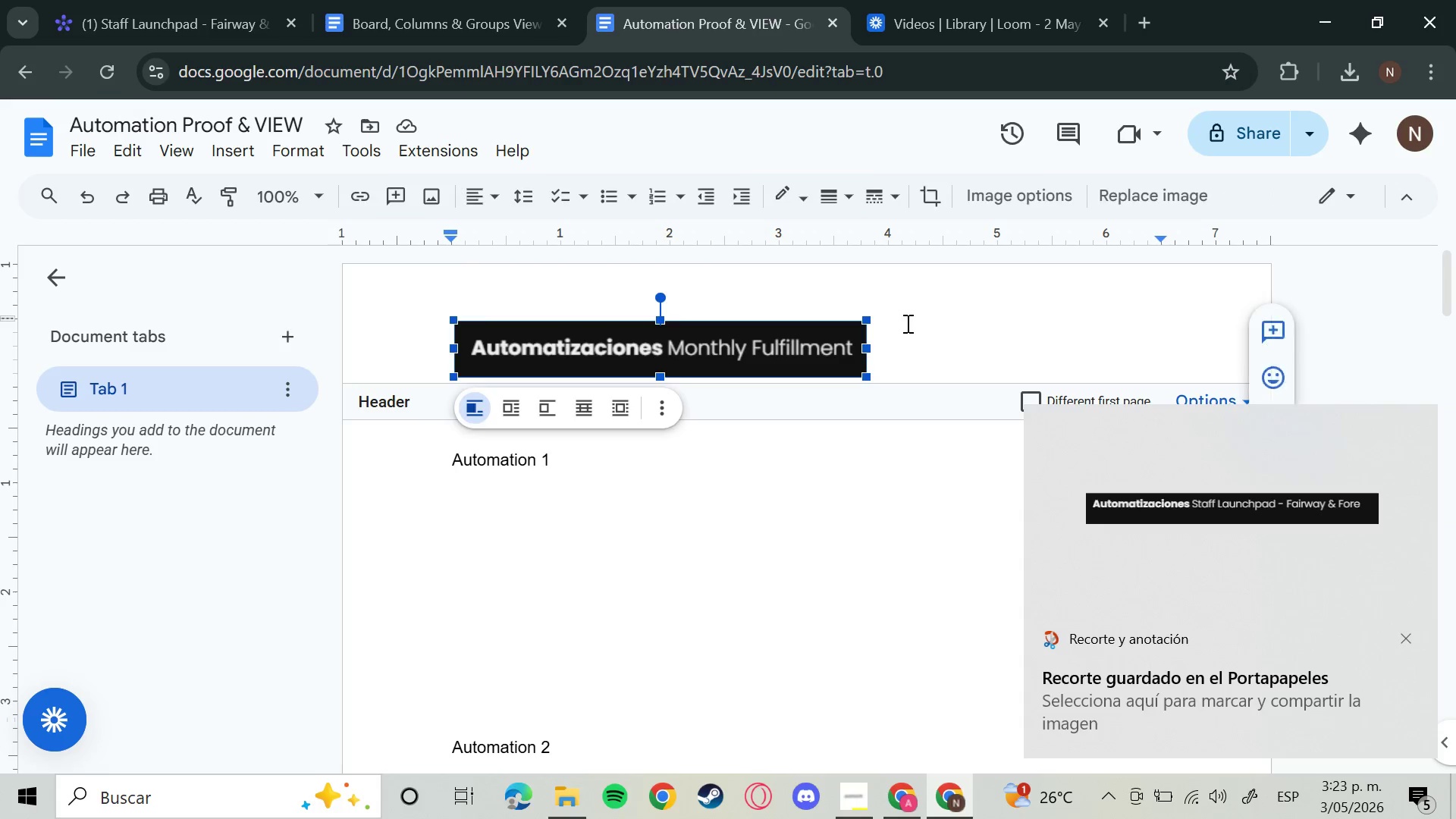 
triple_click([906, 323])
 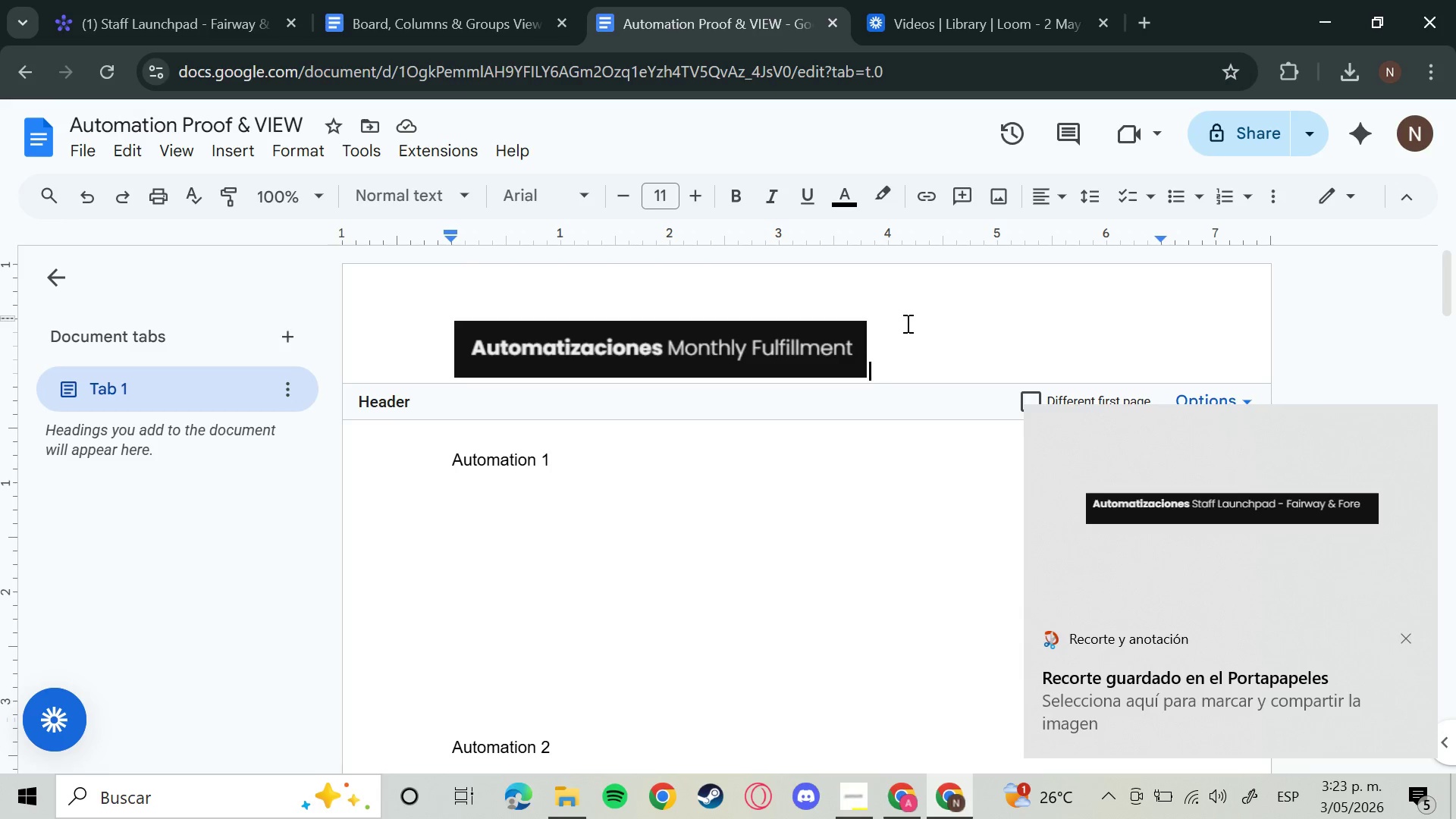 
triple_click([906, 323])
 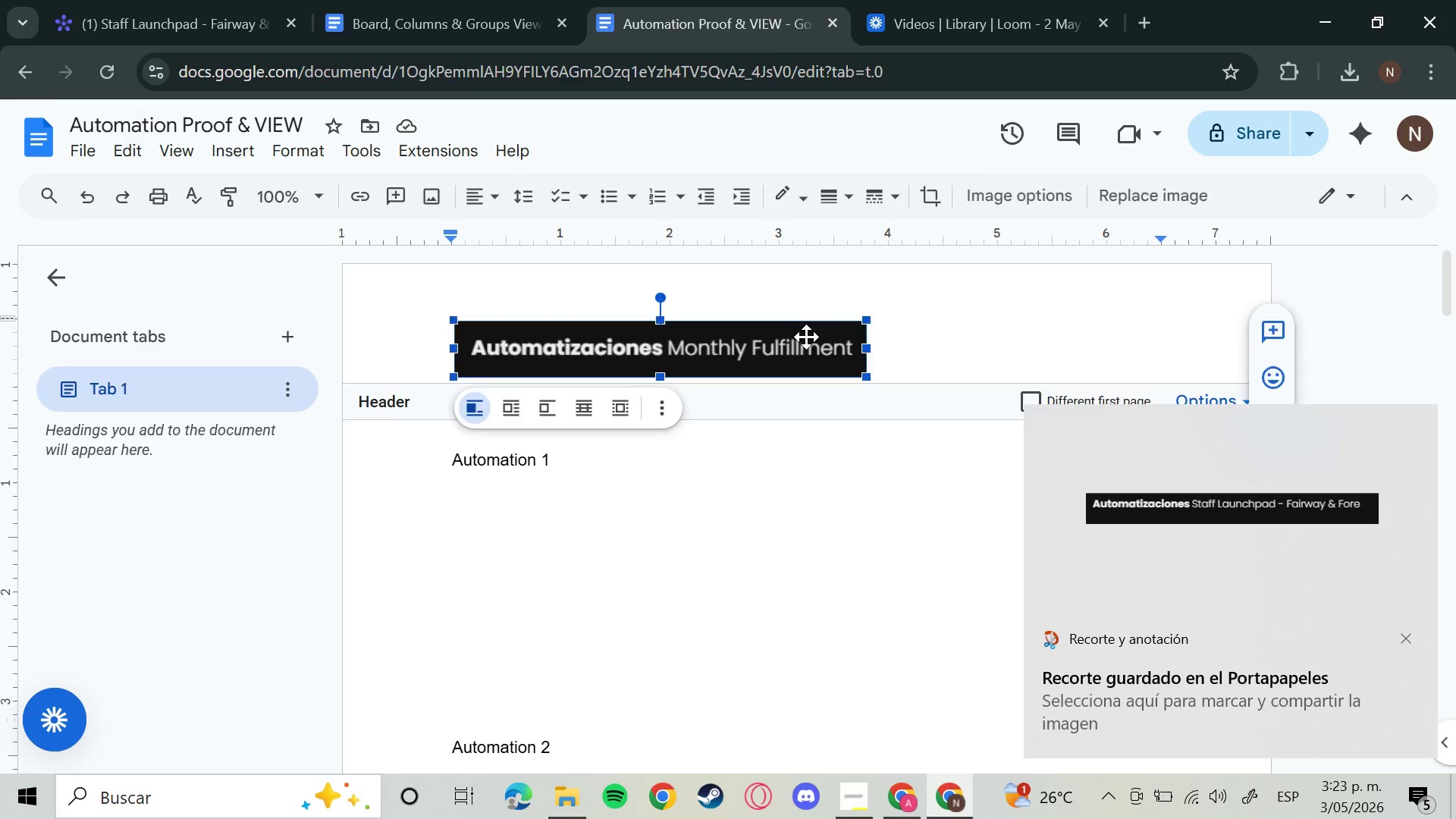 
double_click([806, 337])
 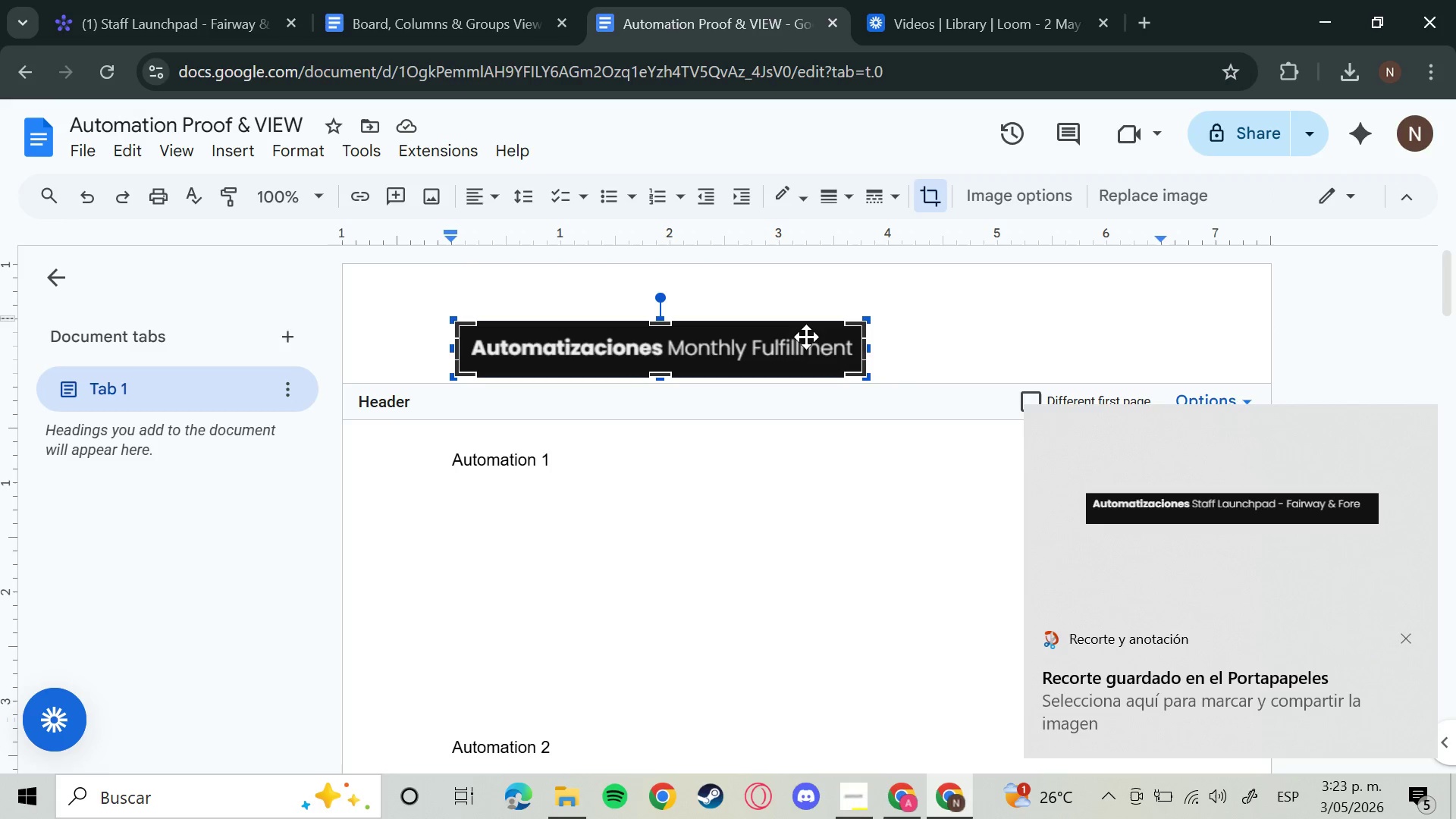 
left_click([806, 337])
 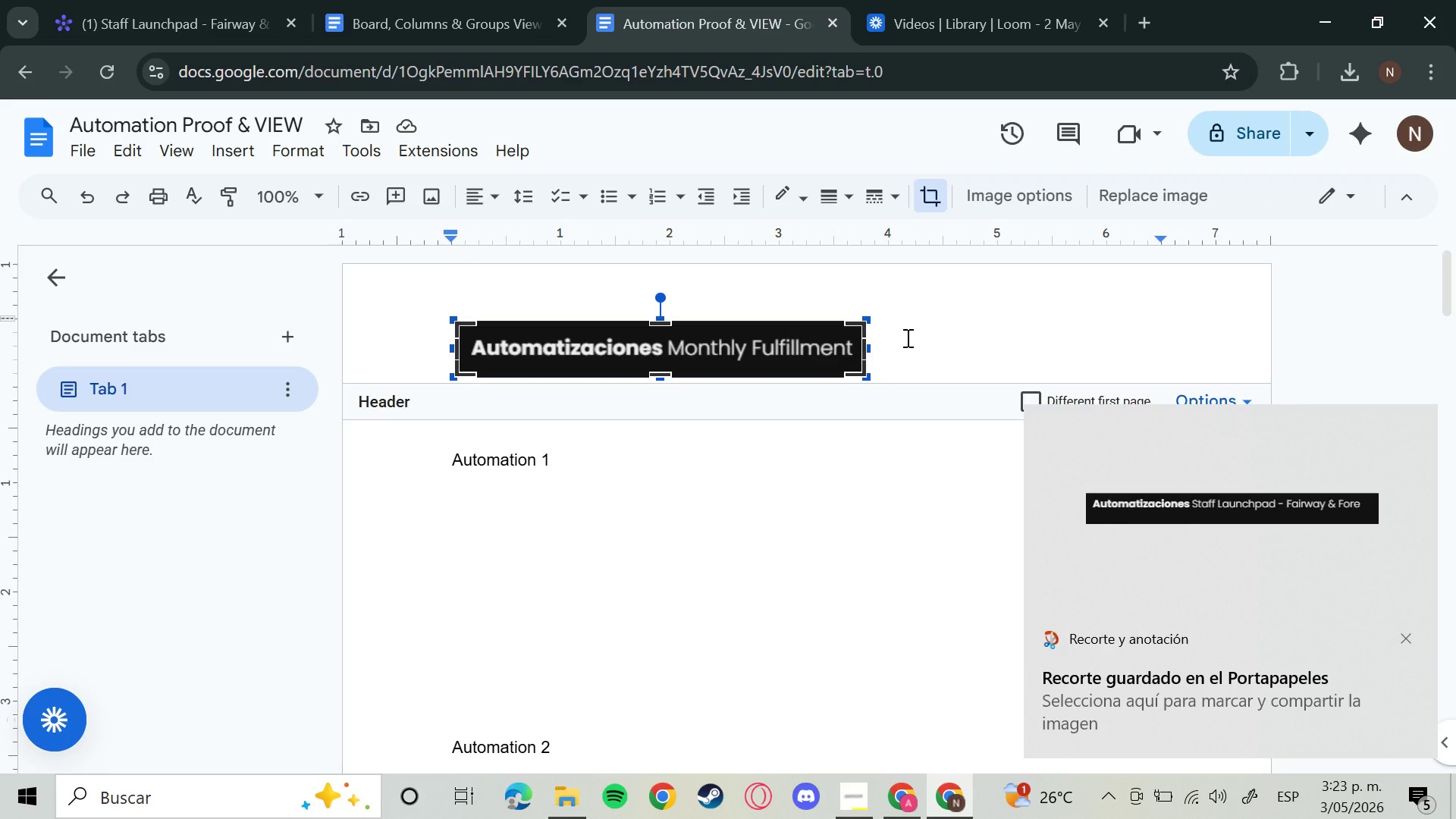 
key(Backspace)
 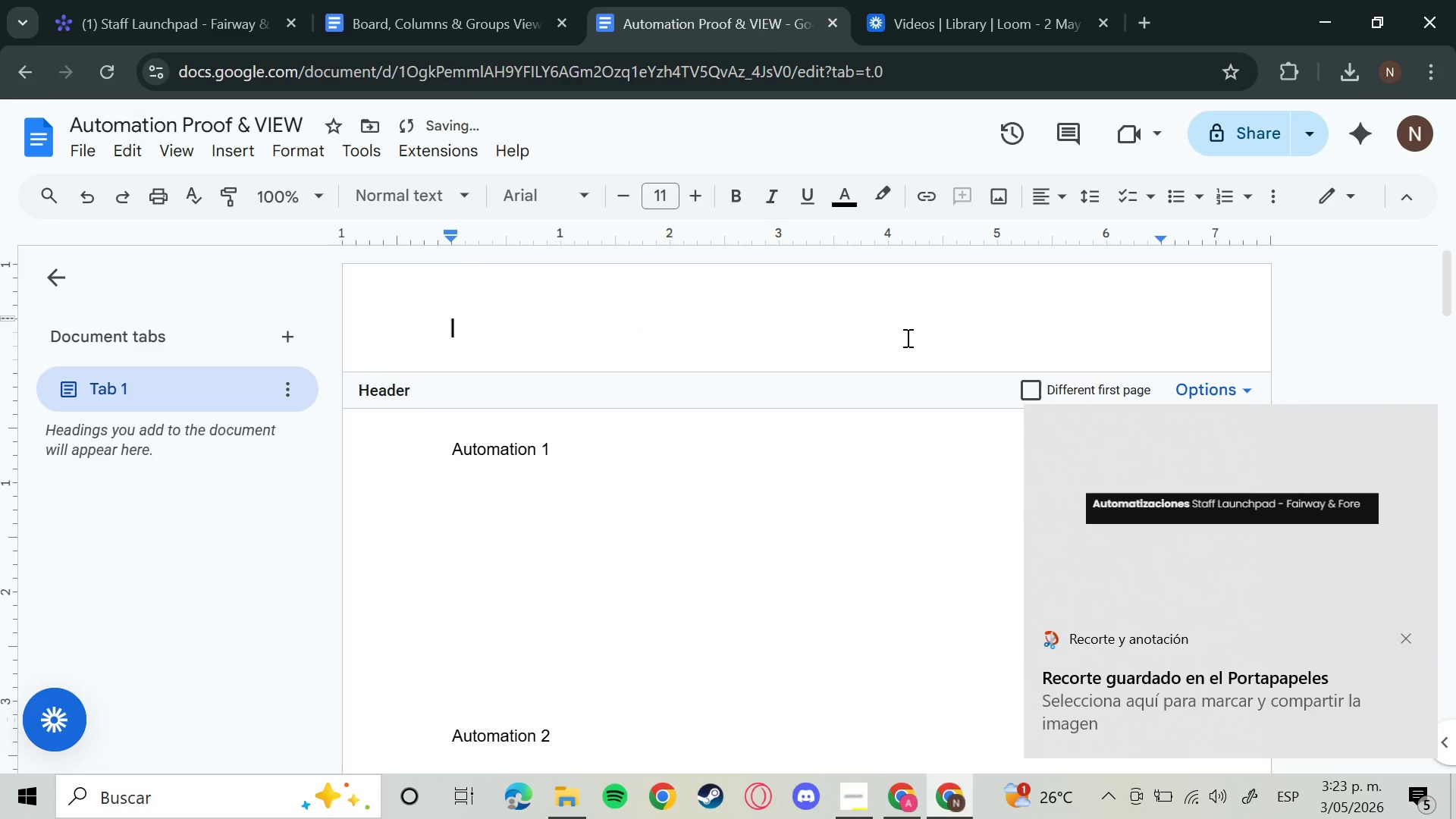 
key(Control+V)
 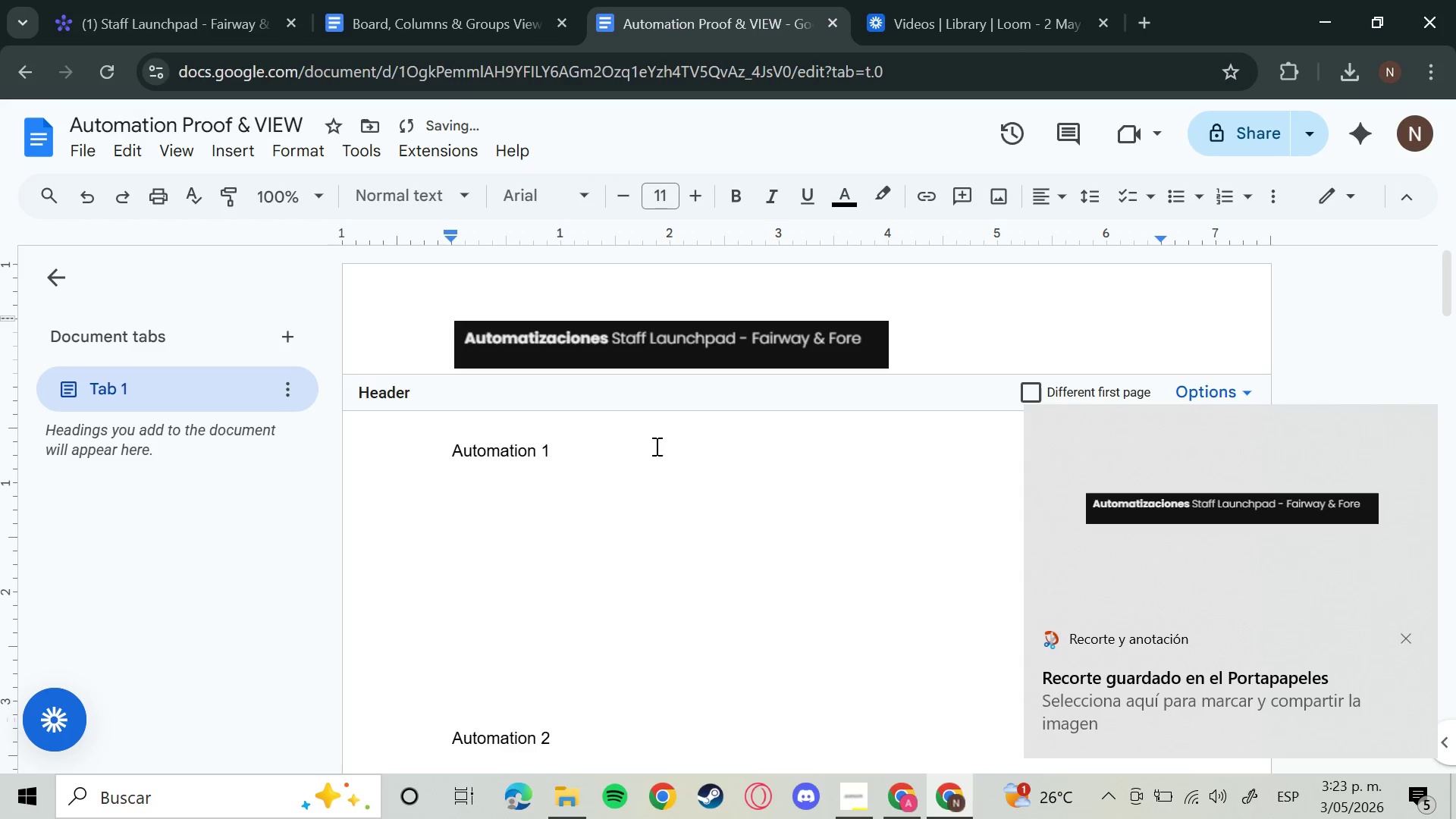 
left_click([612, 498])
 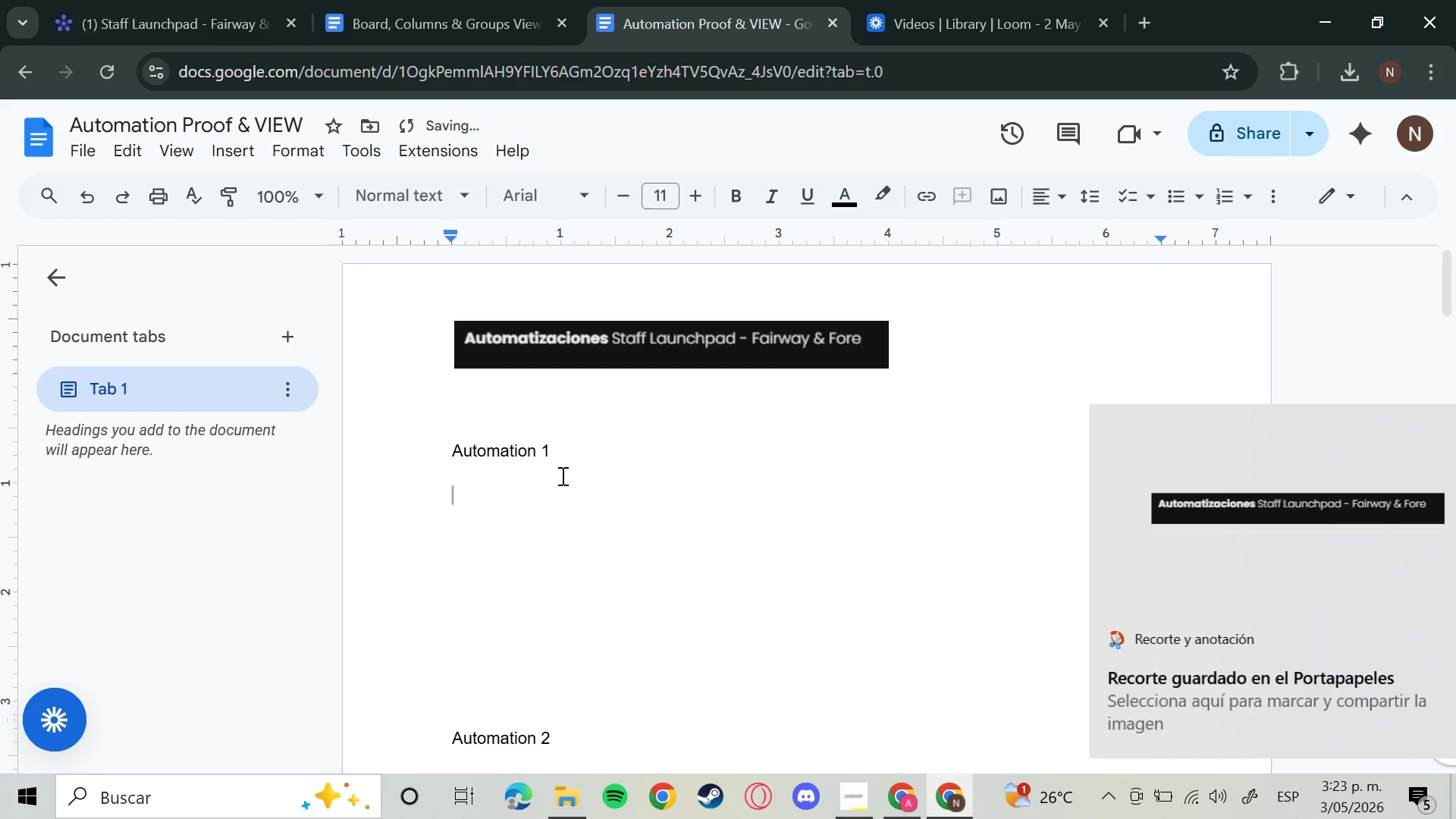 
left_click([561, 475])
 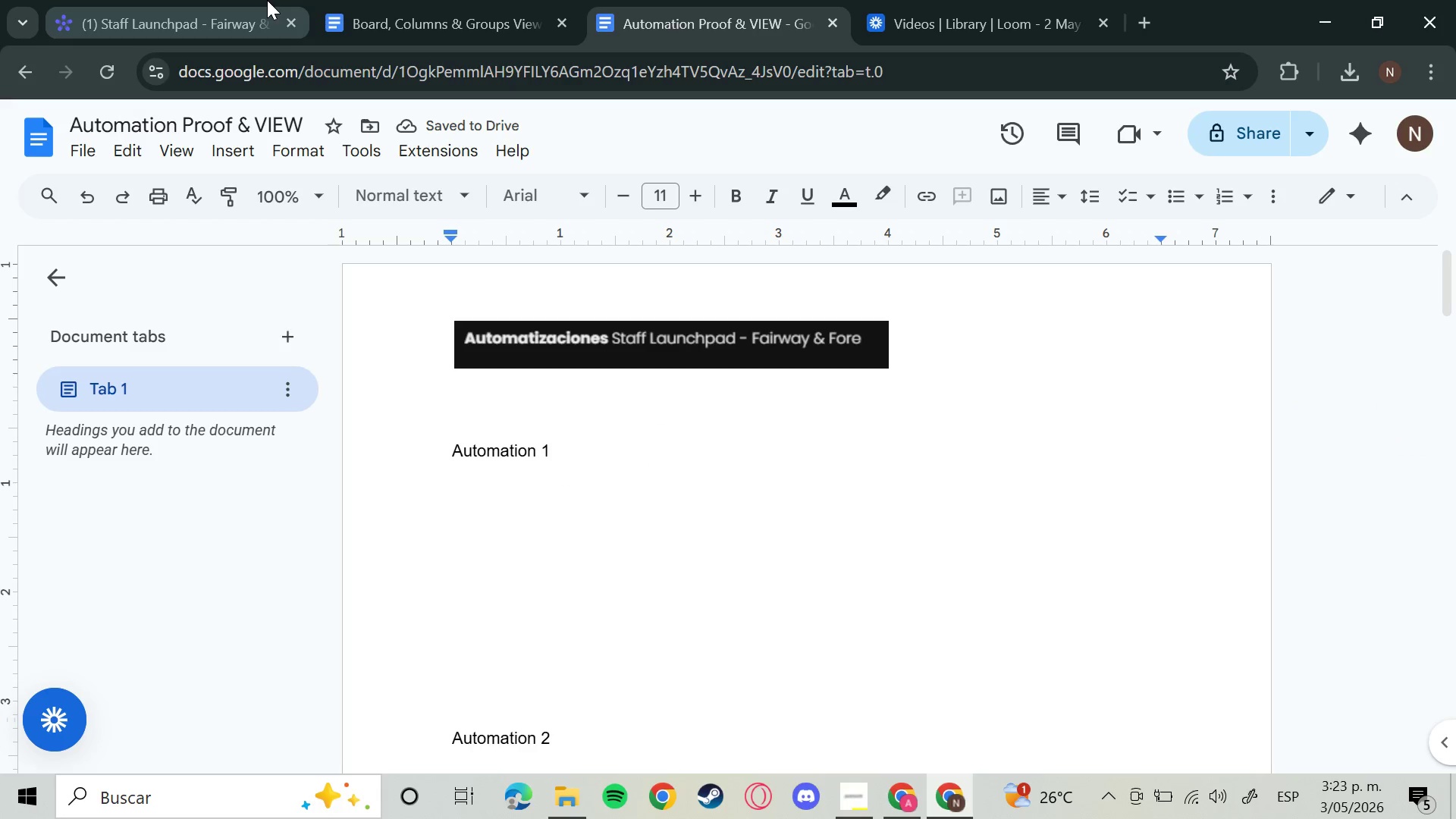 
left_click_drag(start_coordinate=[165, 0], to_coordinate=[171, 0])
 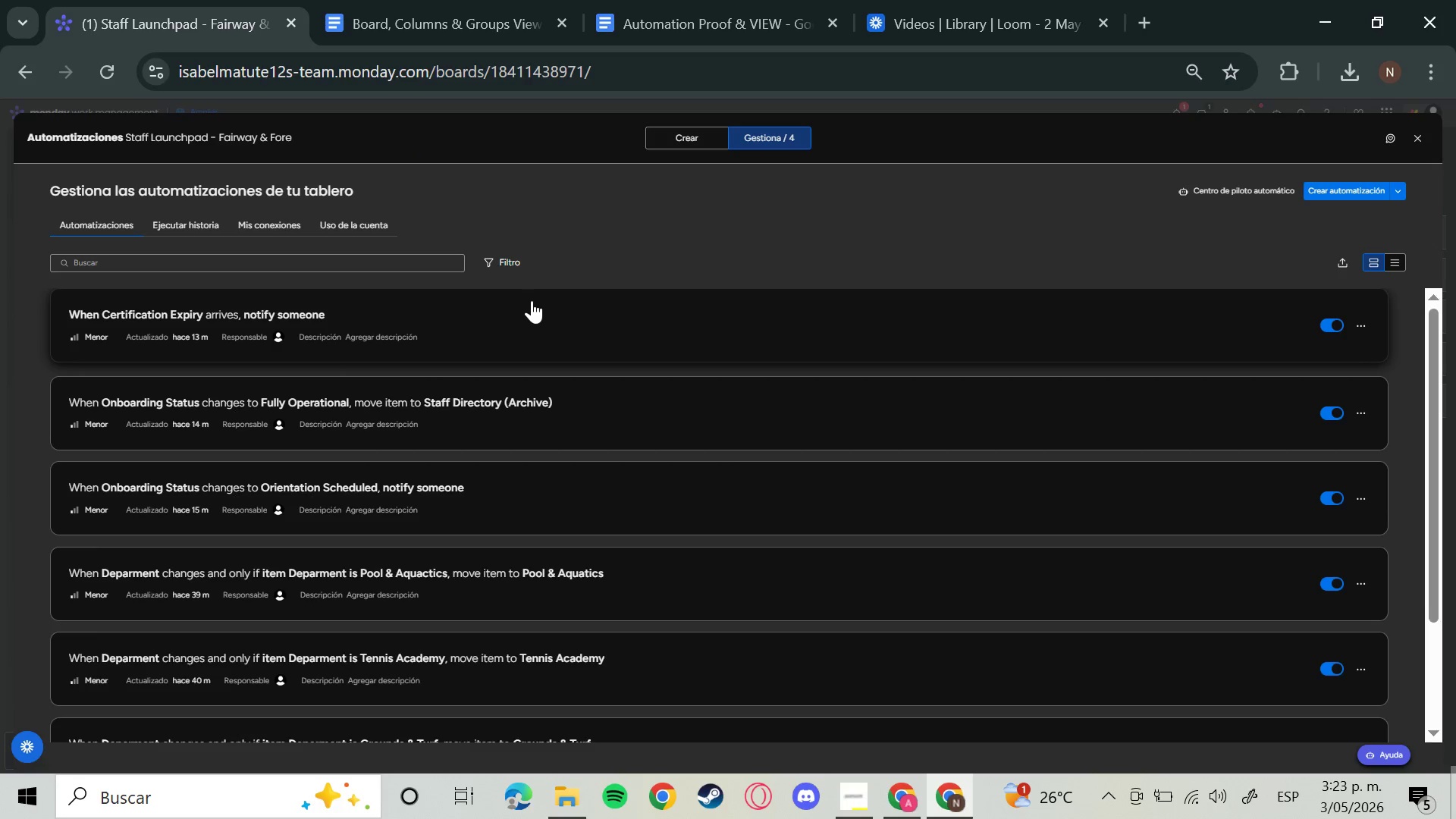 
hold_key(key=MetaLeft, duration=0.67)
 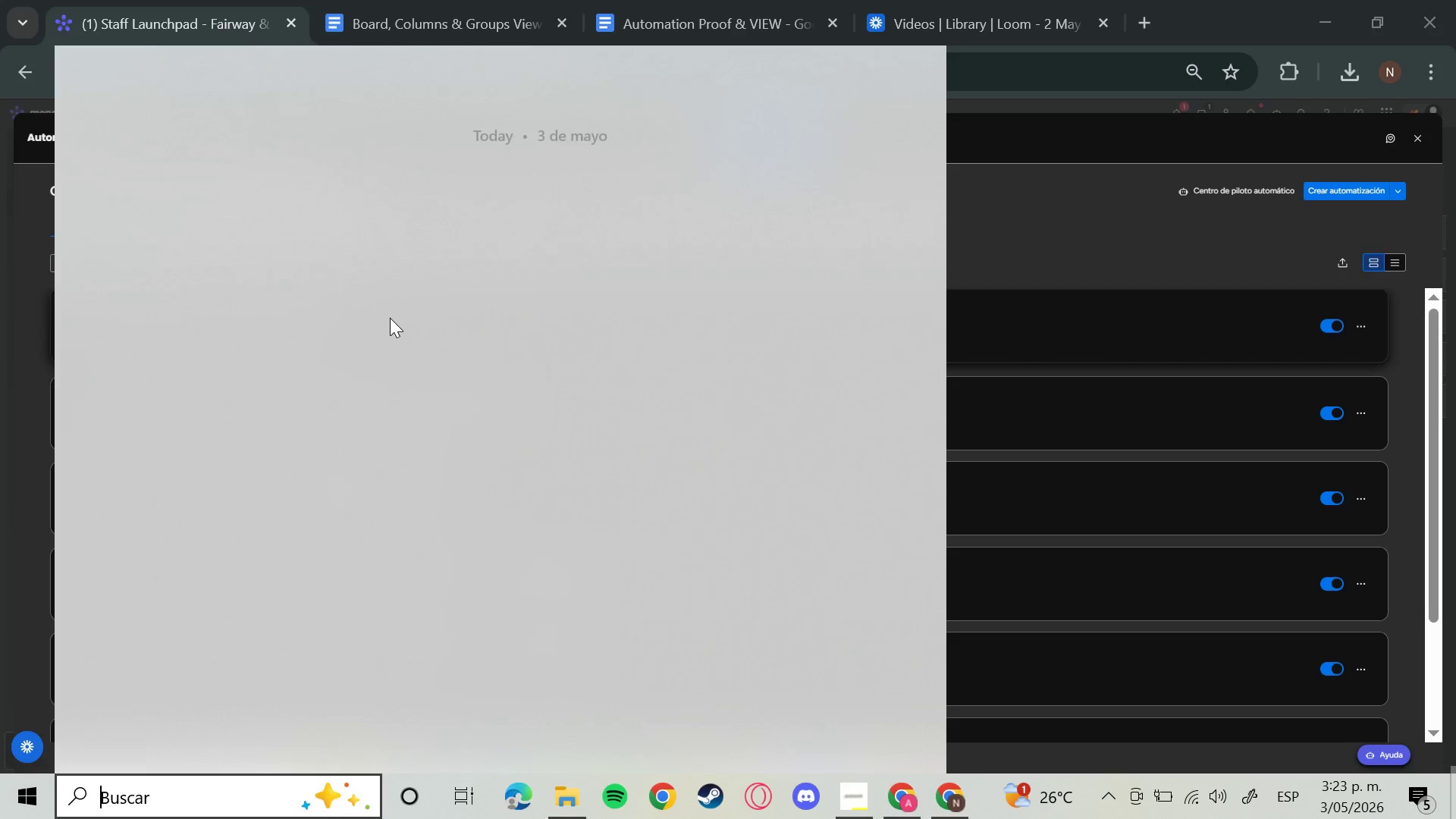 
key(Meta+Shift+ShiftLeft)
 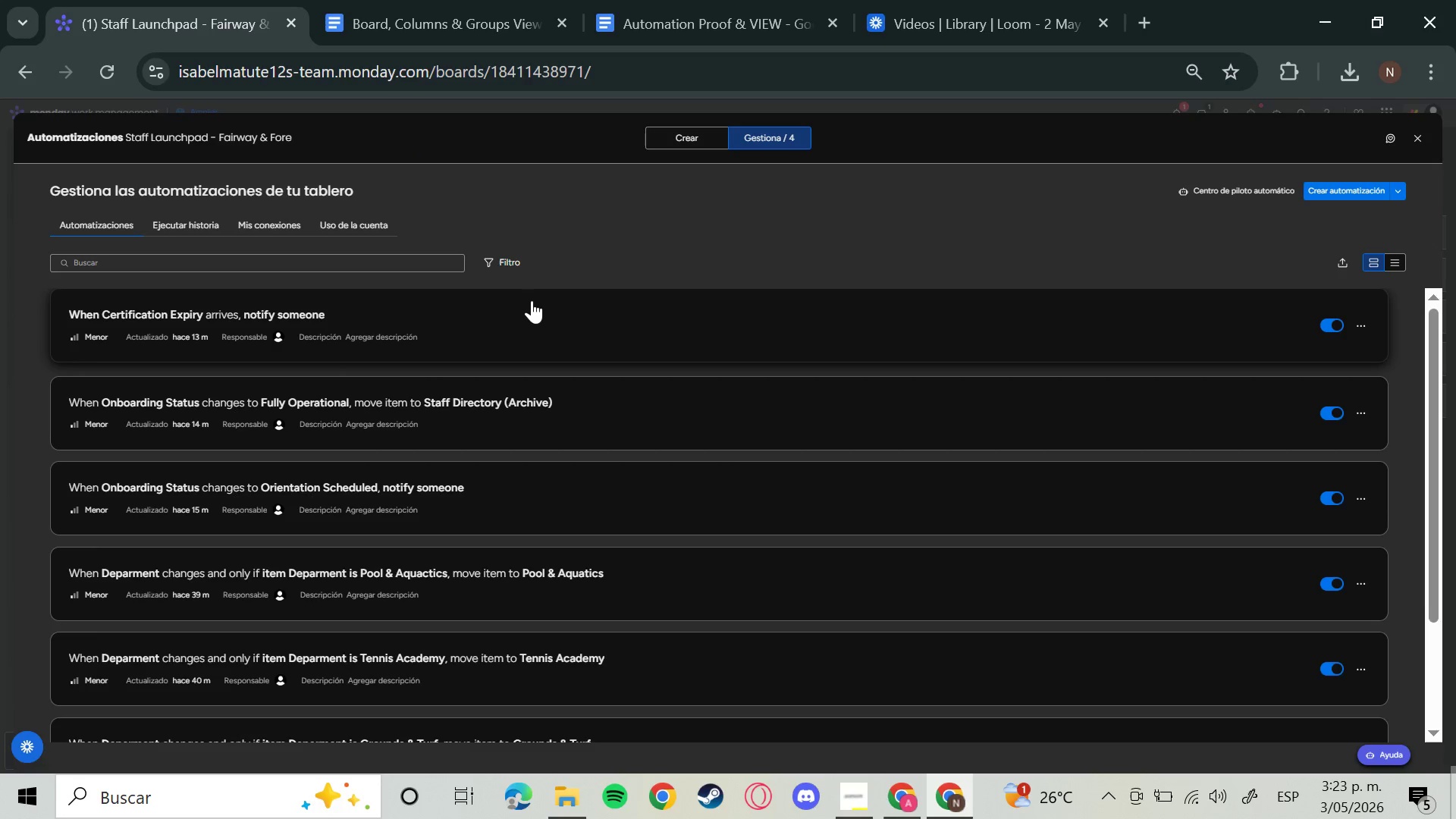 
hold_key(key=S, duration=0.33)
 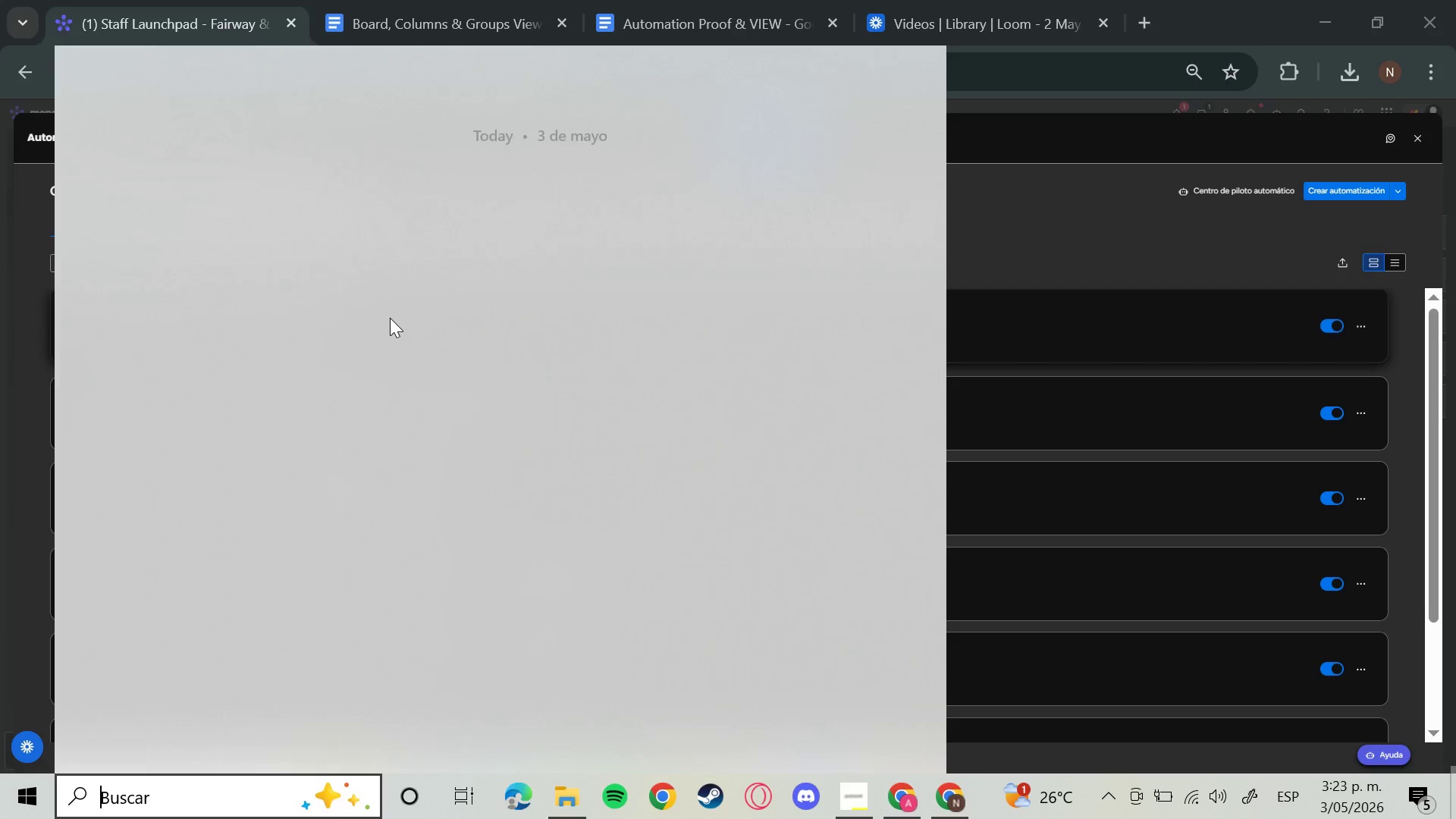 
key(Meta+Shift+ShiftLeft)
 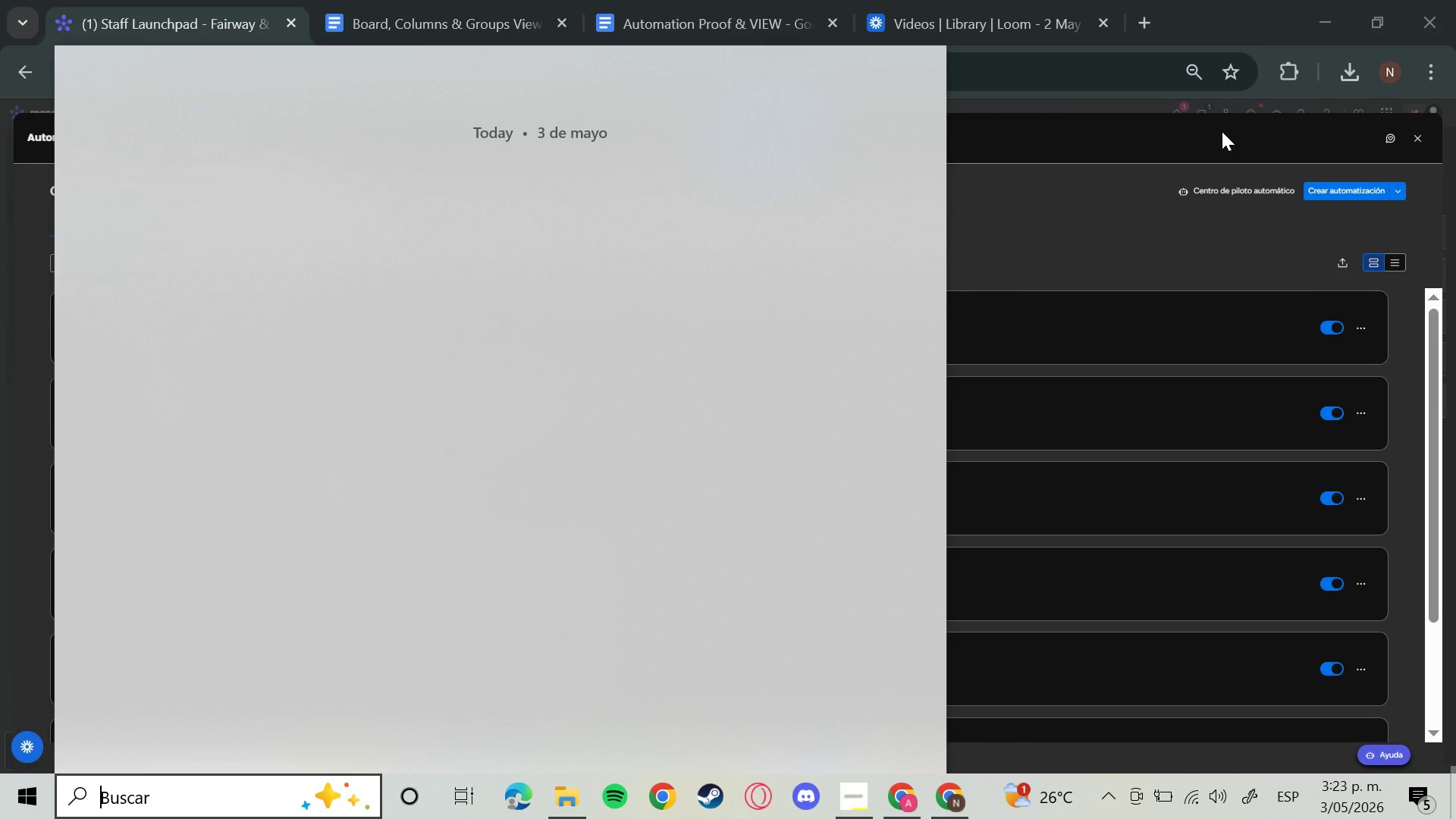 
left_click([1214, 246])
 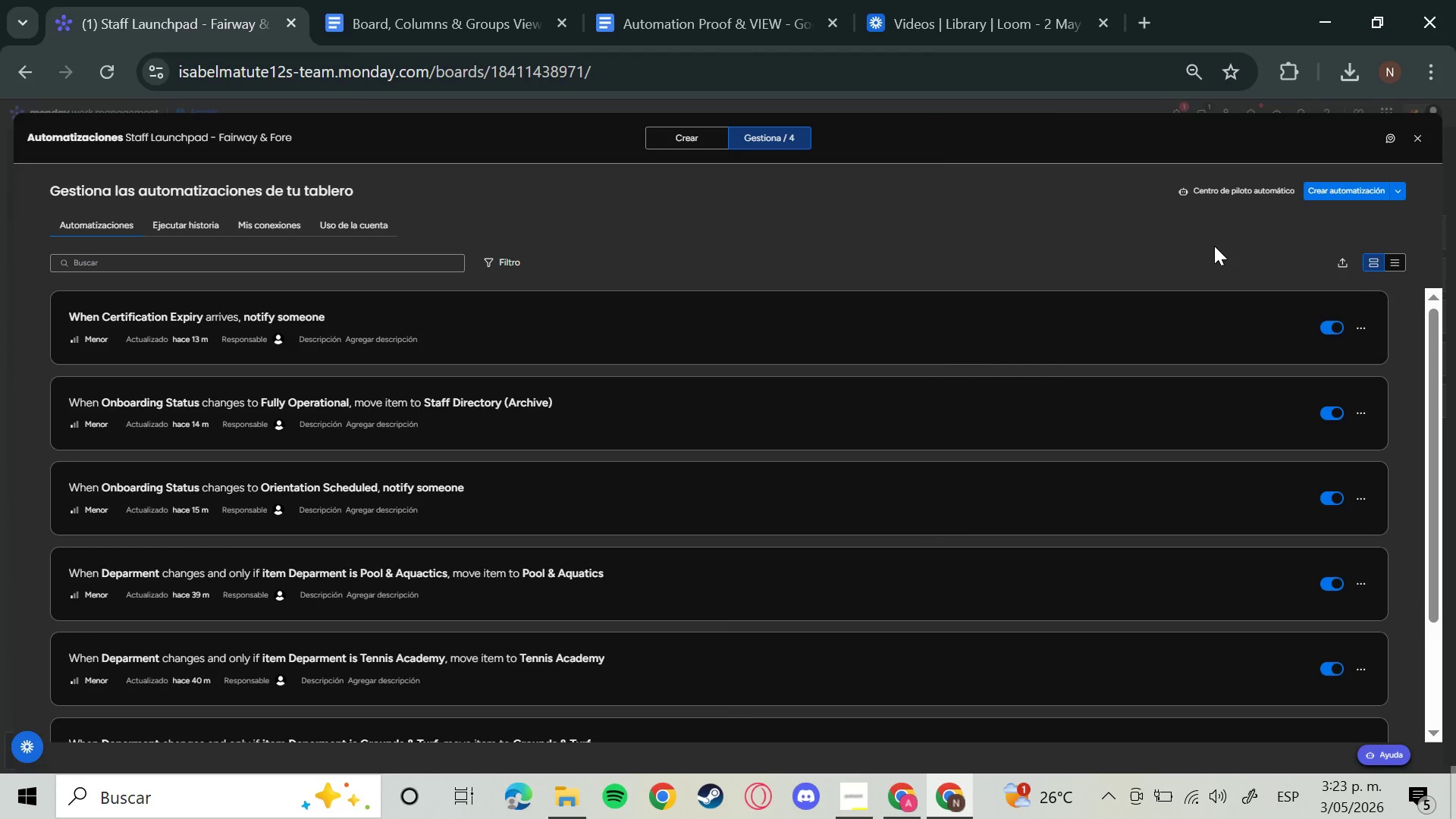 
hold_key(key=MetaLeft, duration=0.8)
 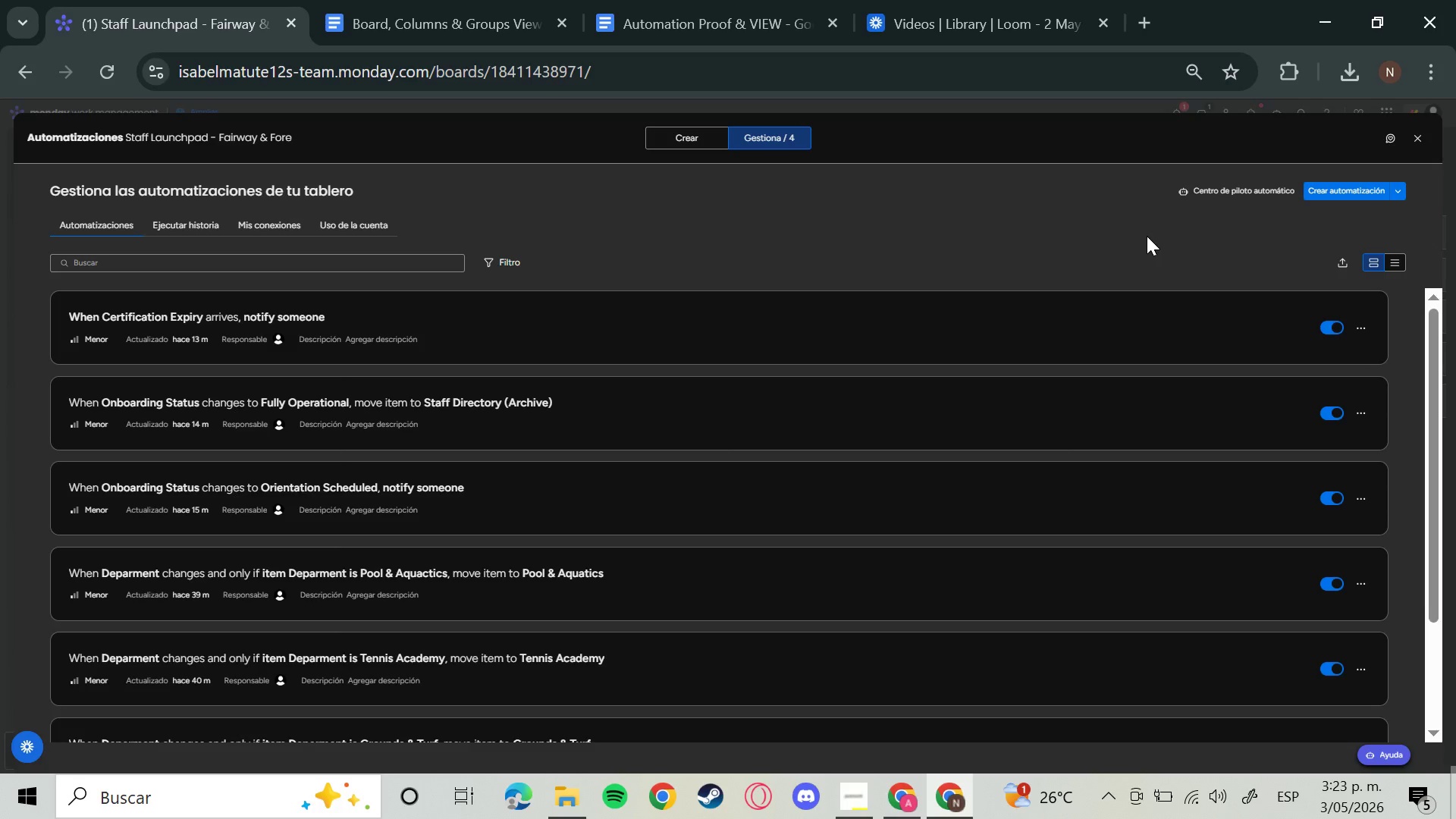 
hold_key(key=ShiftLeft, duration=0.59)
 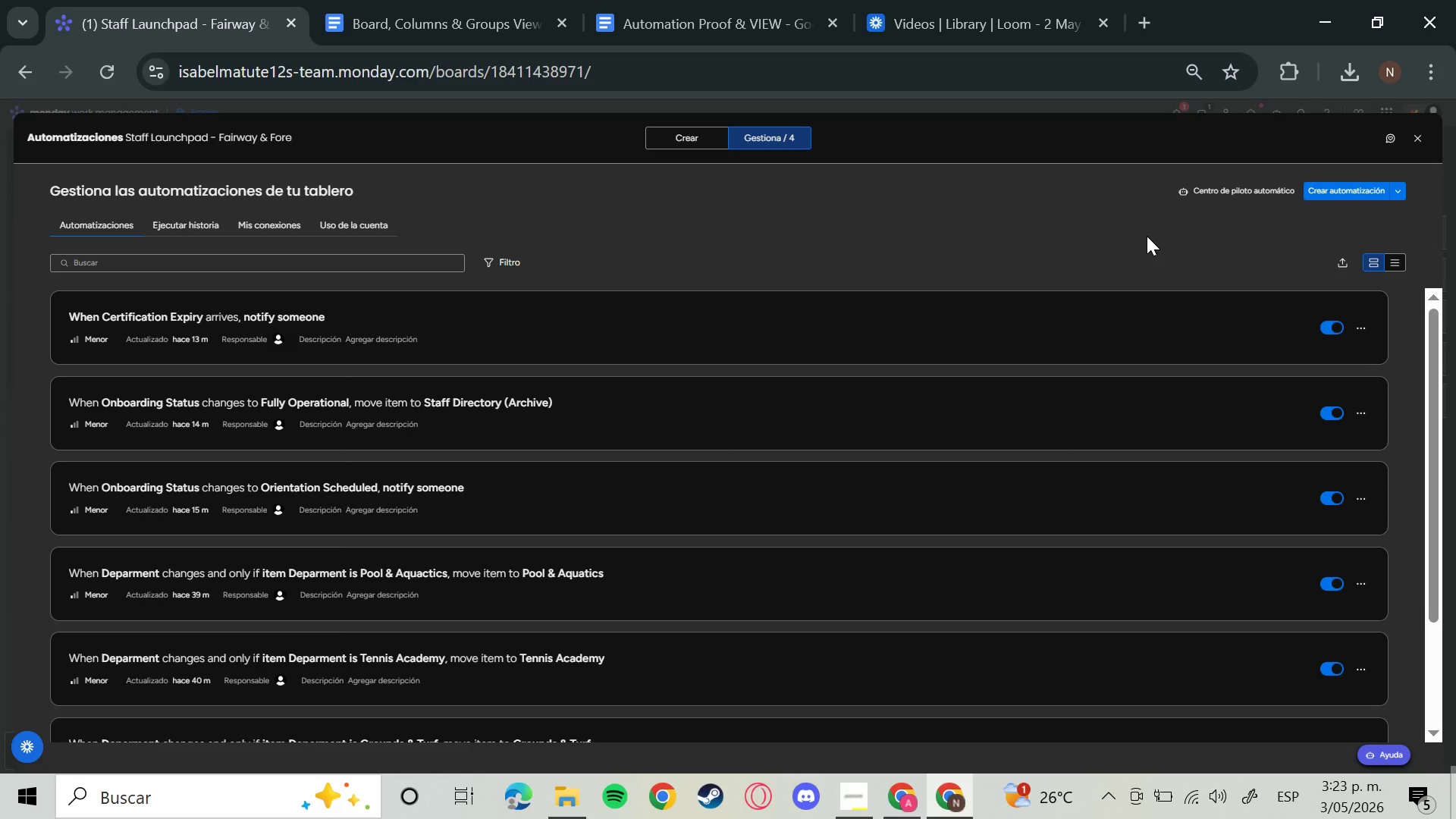 
hold_key(key=S, duration=0.33)
 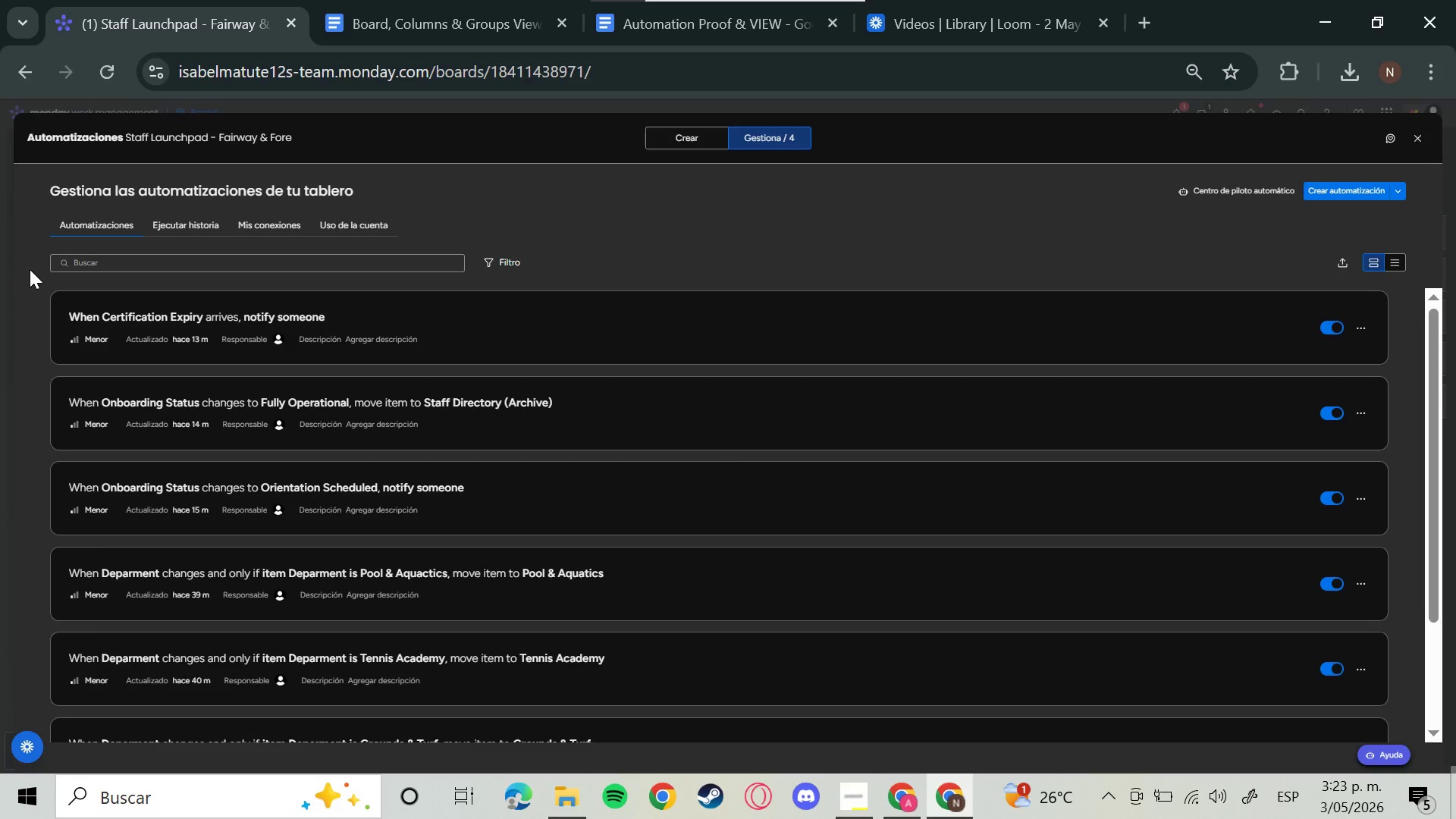 
left_click_drag(start_coordinate=[41, 275], to_coordinate=[1407, 370])
 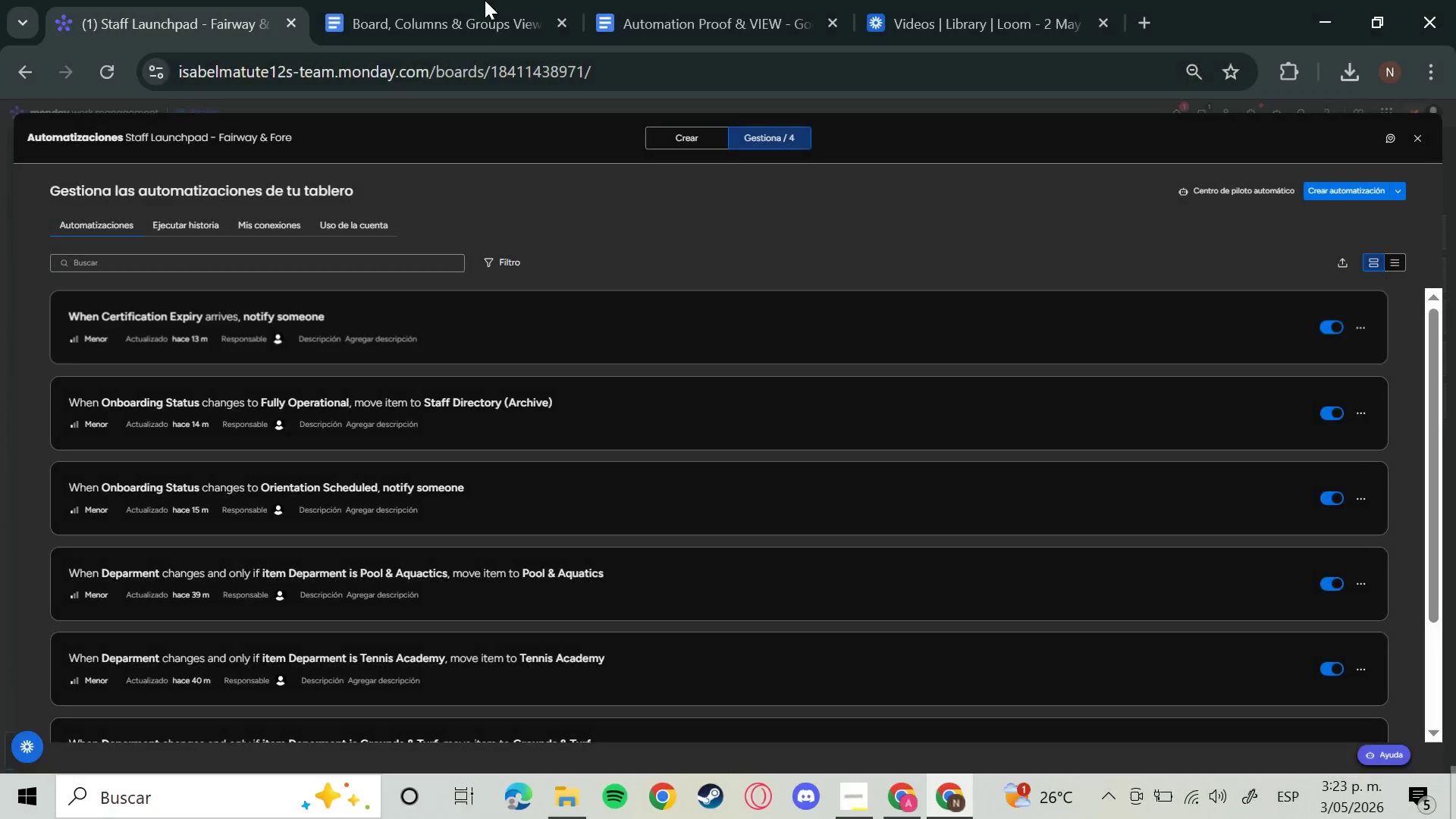 
left_click([480, 8])
 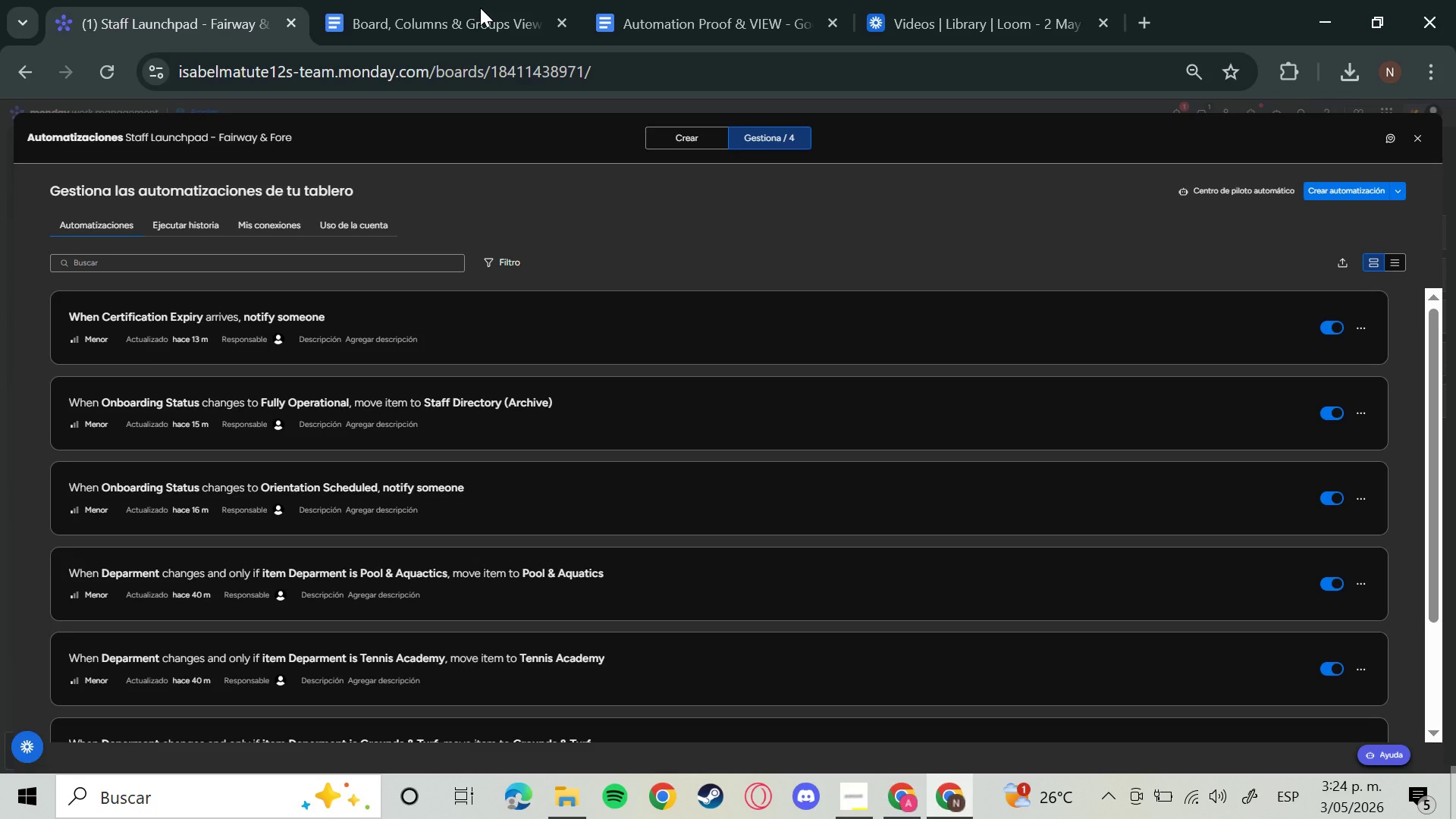 
left_click([463, 14])
 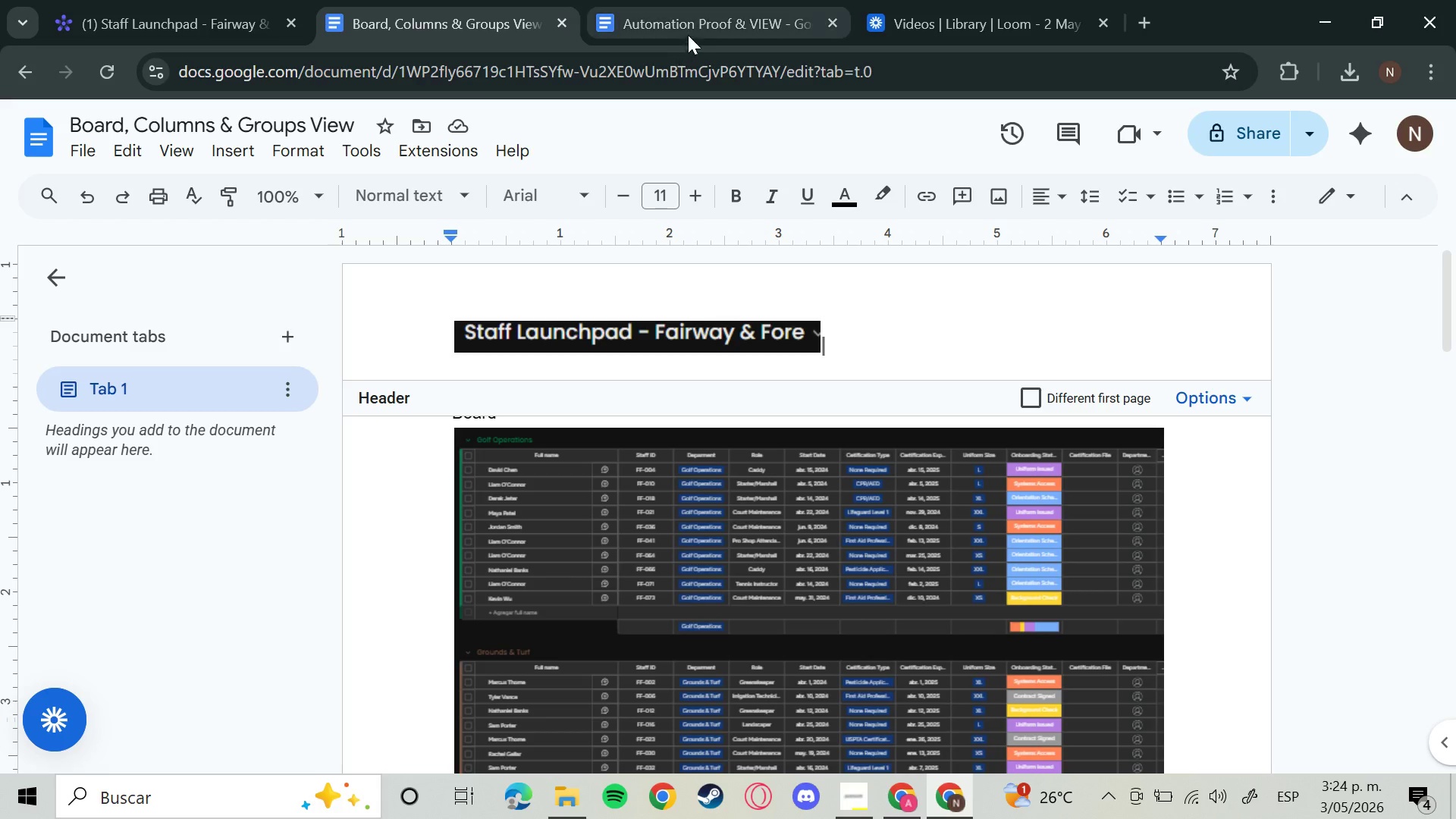 
left_click([715, 32])
 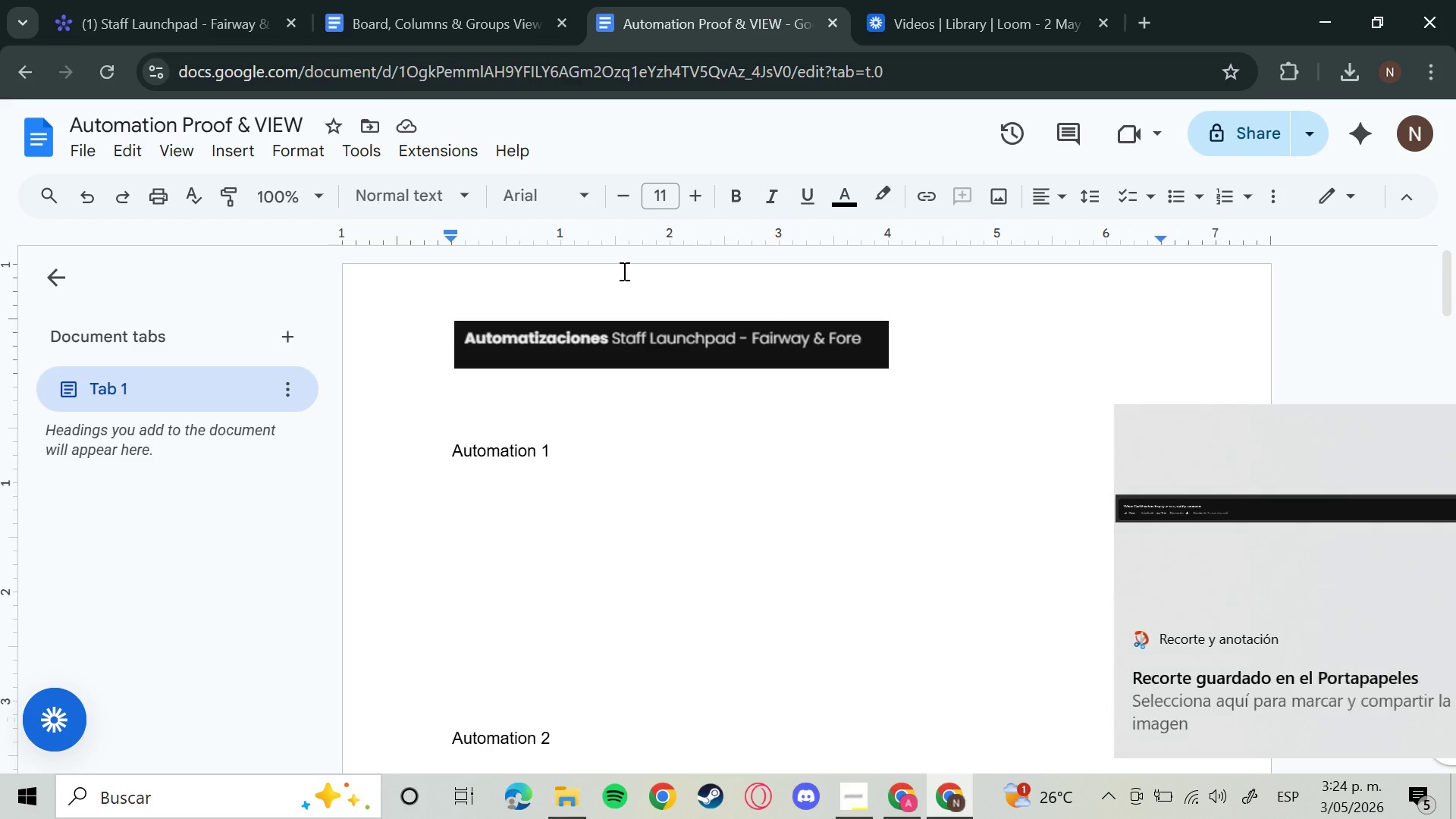 
key(Control+V)
 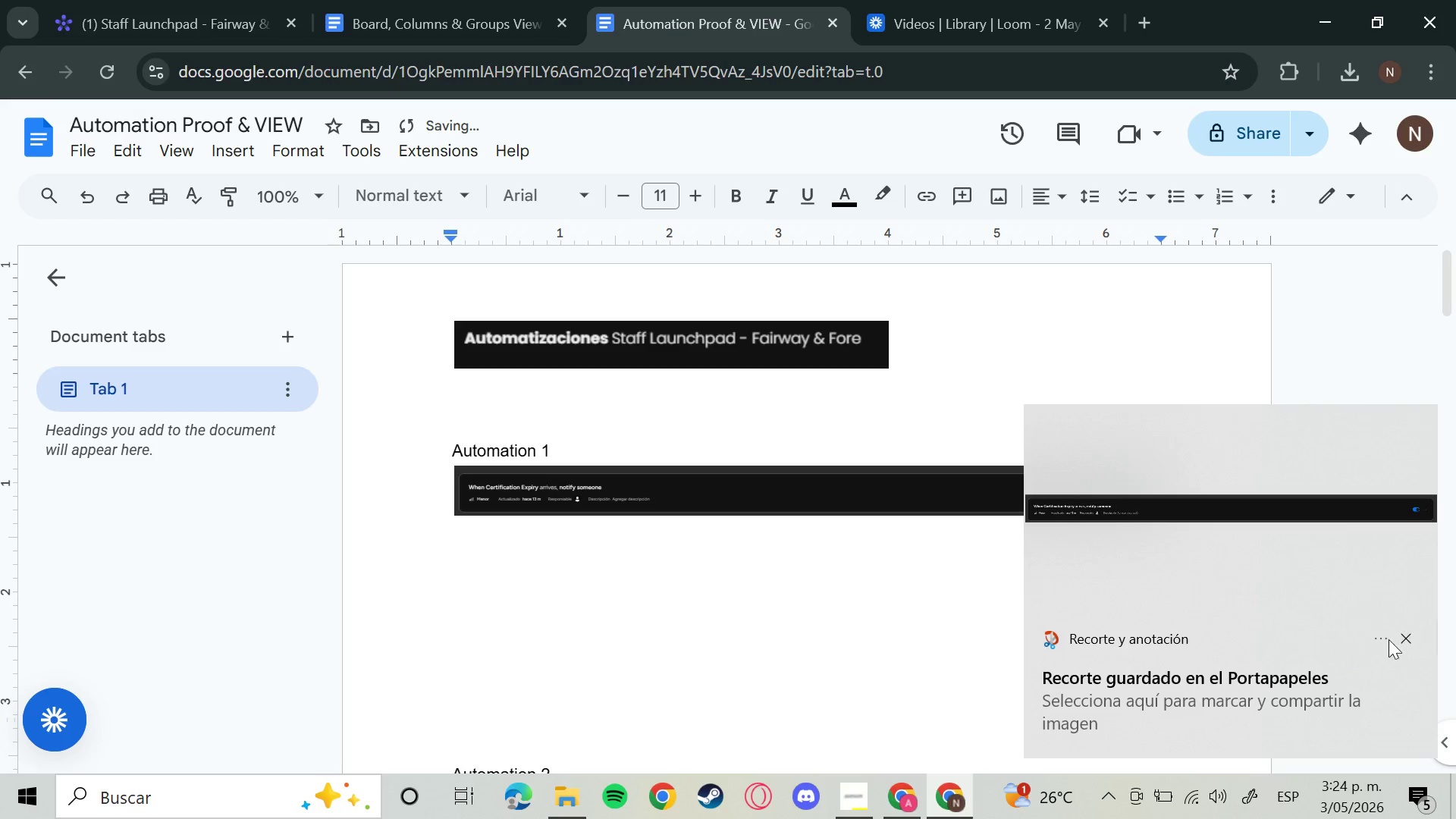 
left_click([1410, 630])
 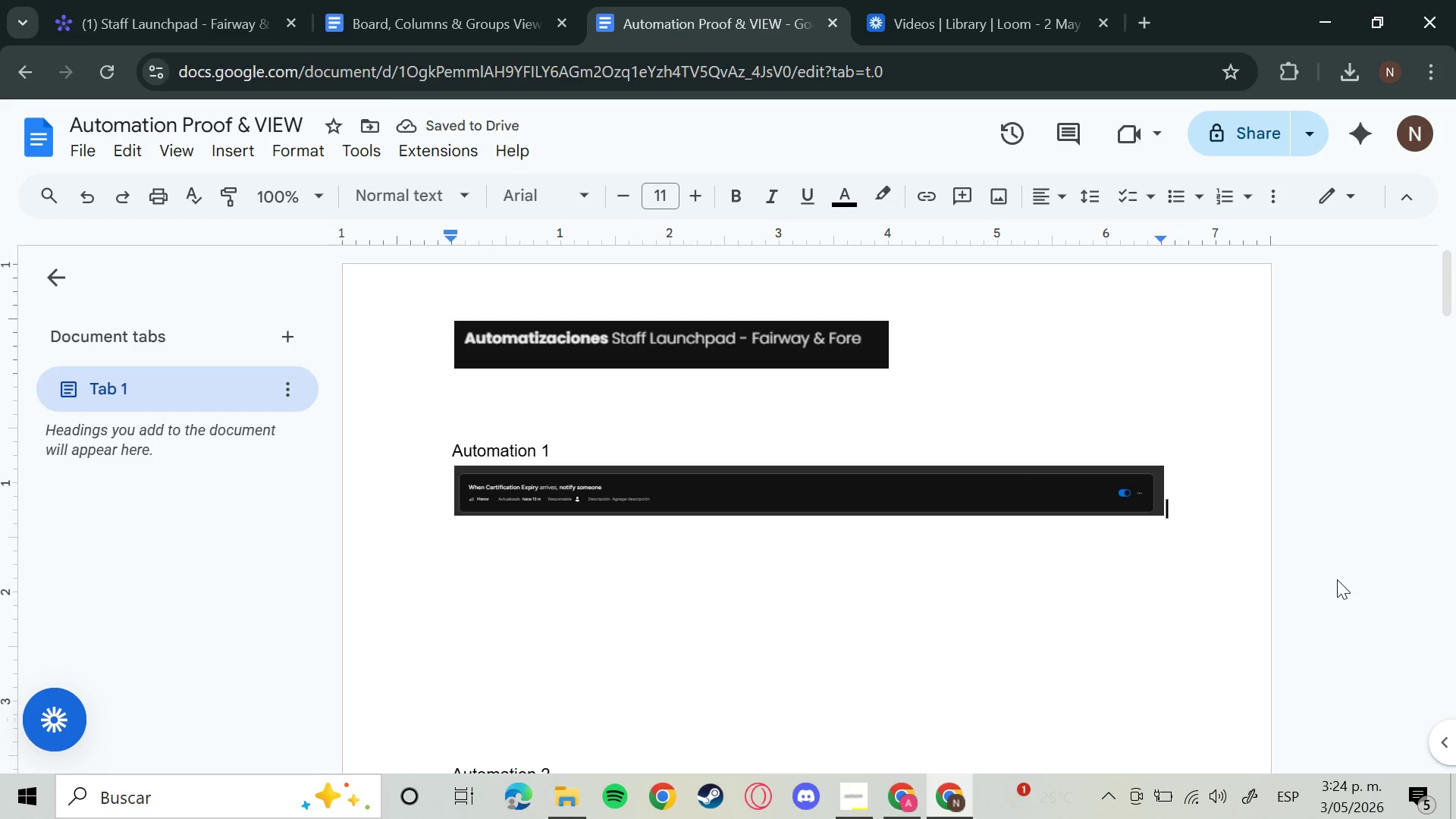 
key(Enter)
 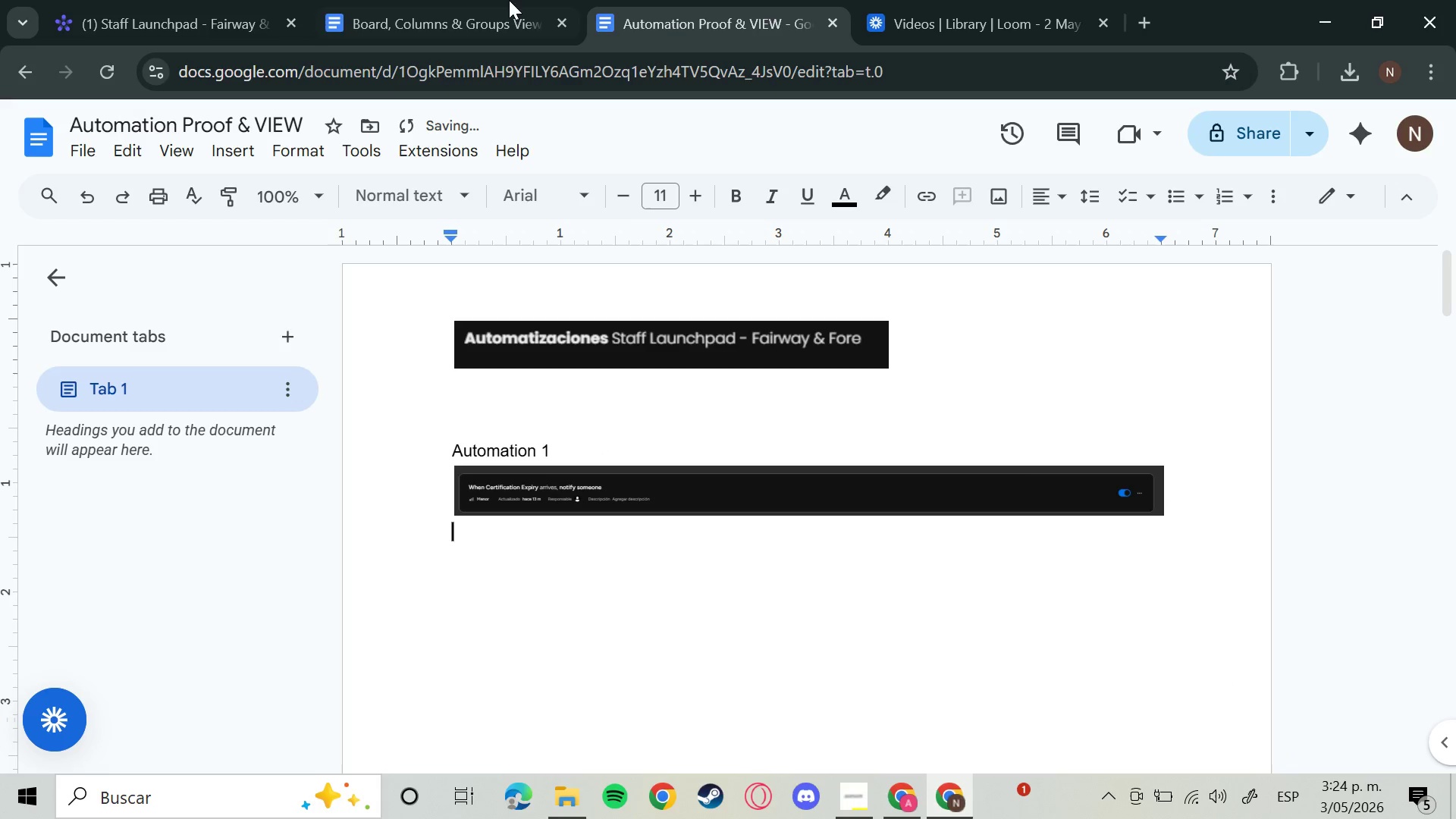 
left_click([391, 0])
 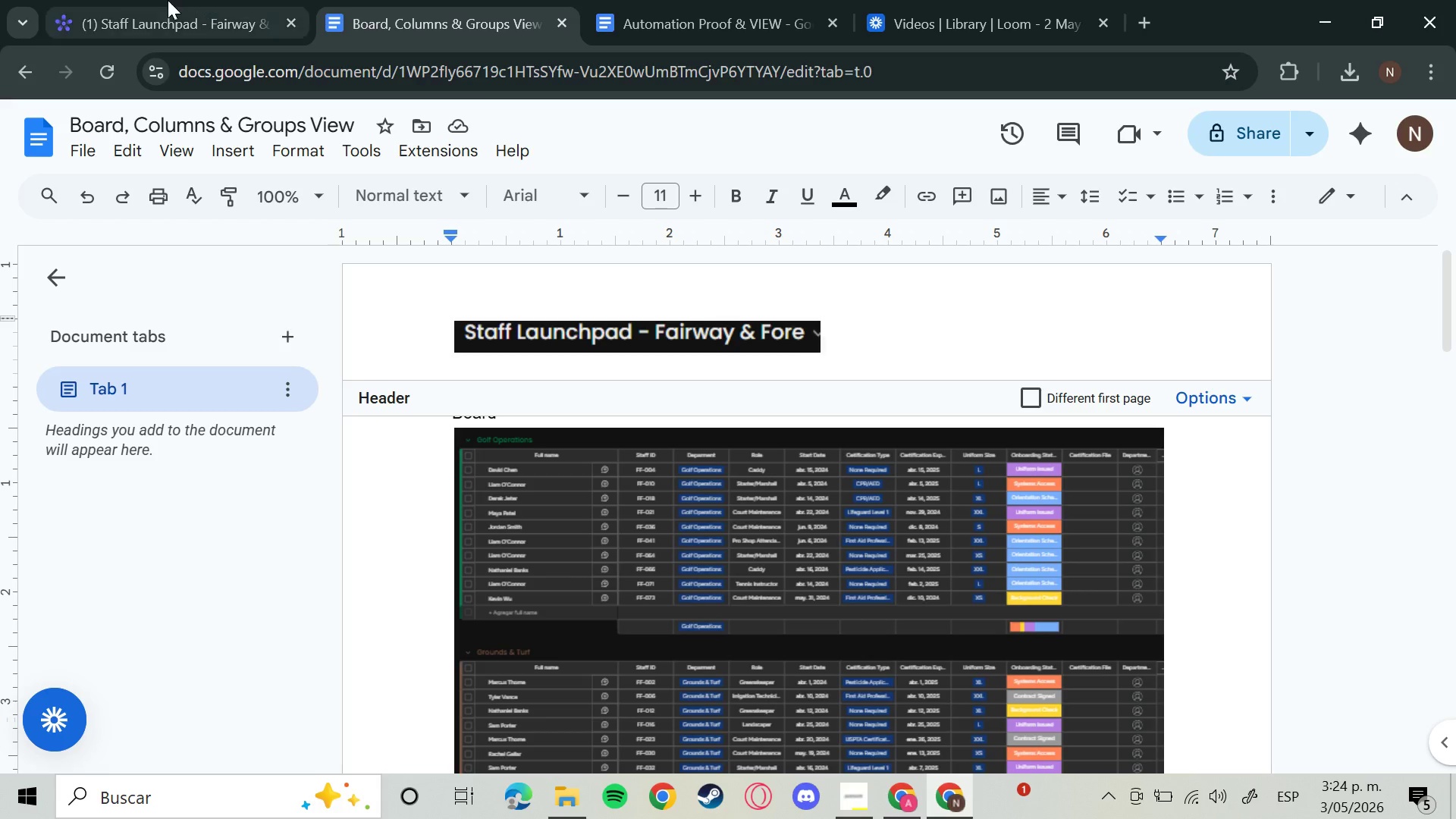 
left_click([167, 0])
 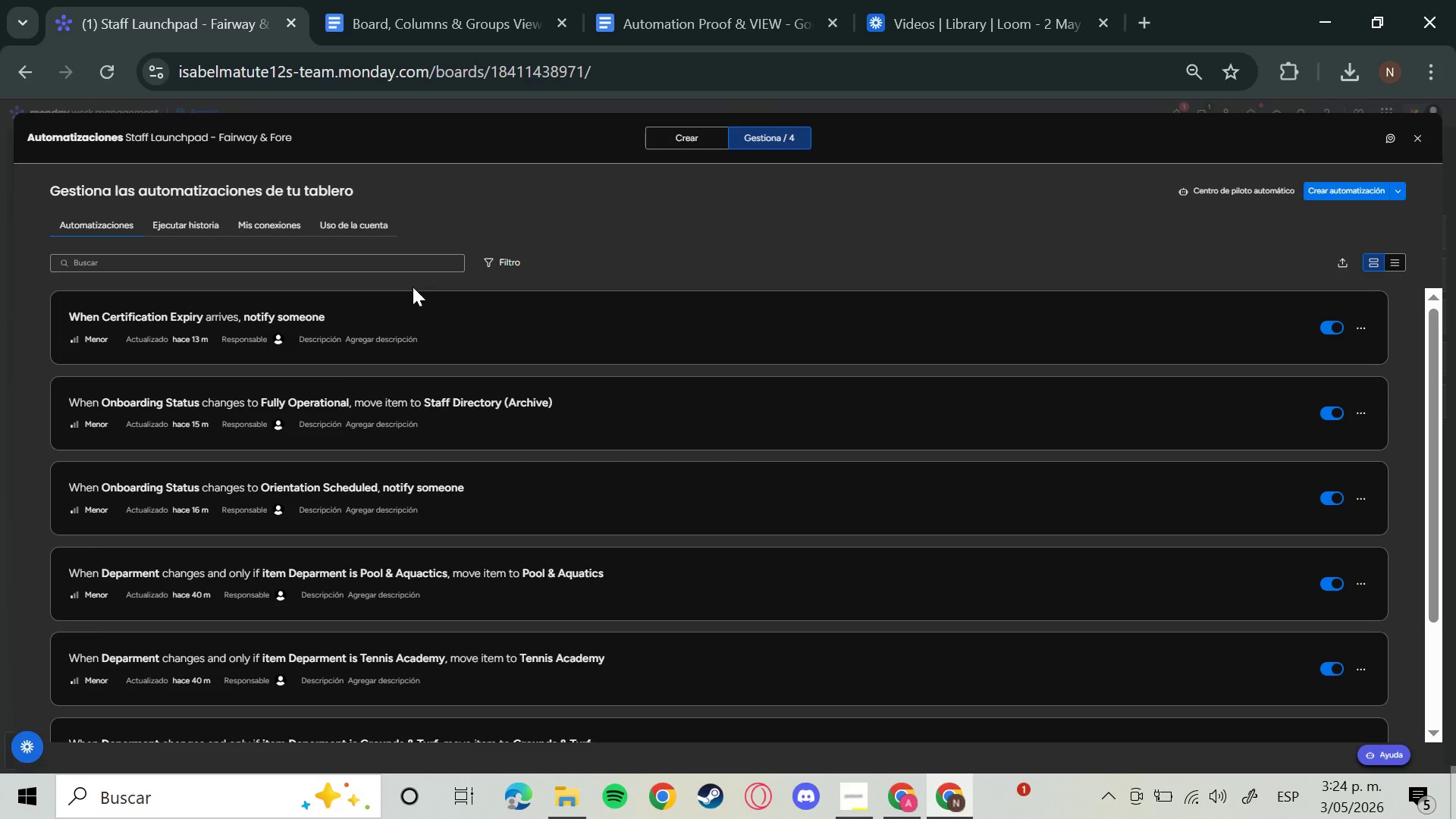 
left_click([409, 328])
 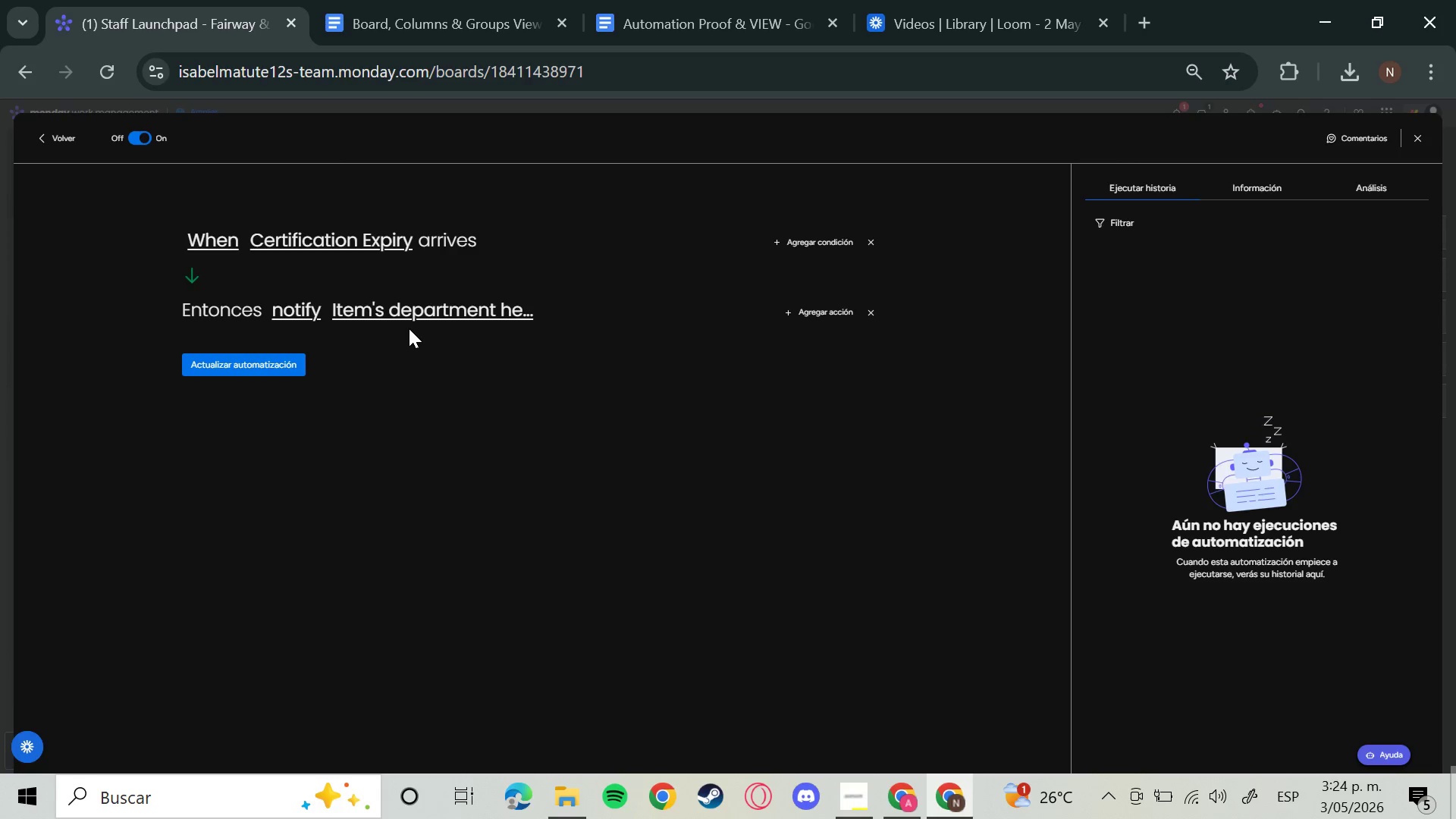 
wait(16.88)
 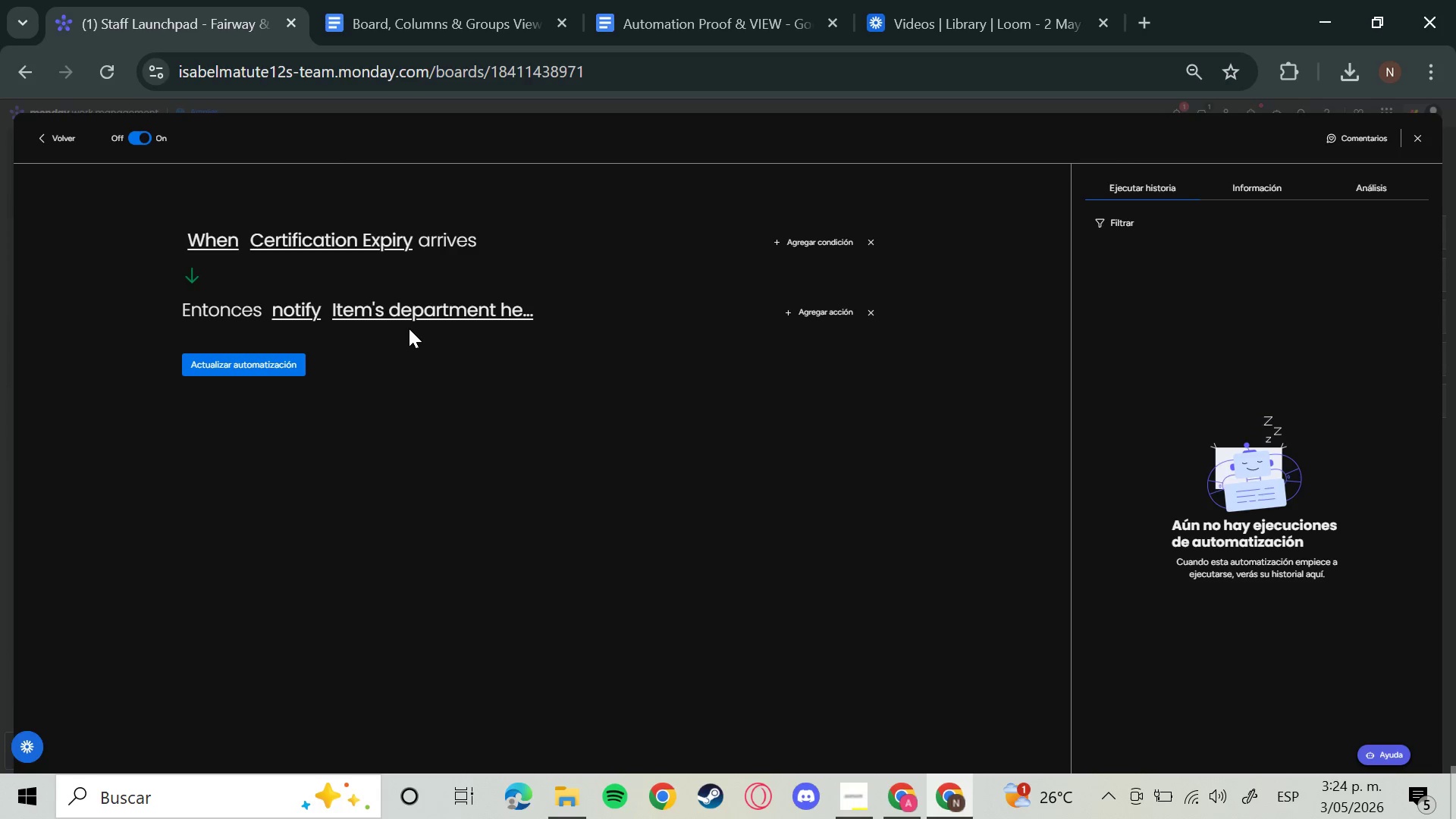 
hold_key(key=MetaLeft, duration=0.77)
 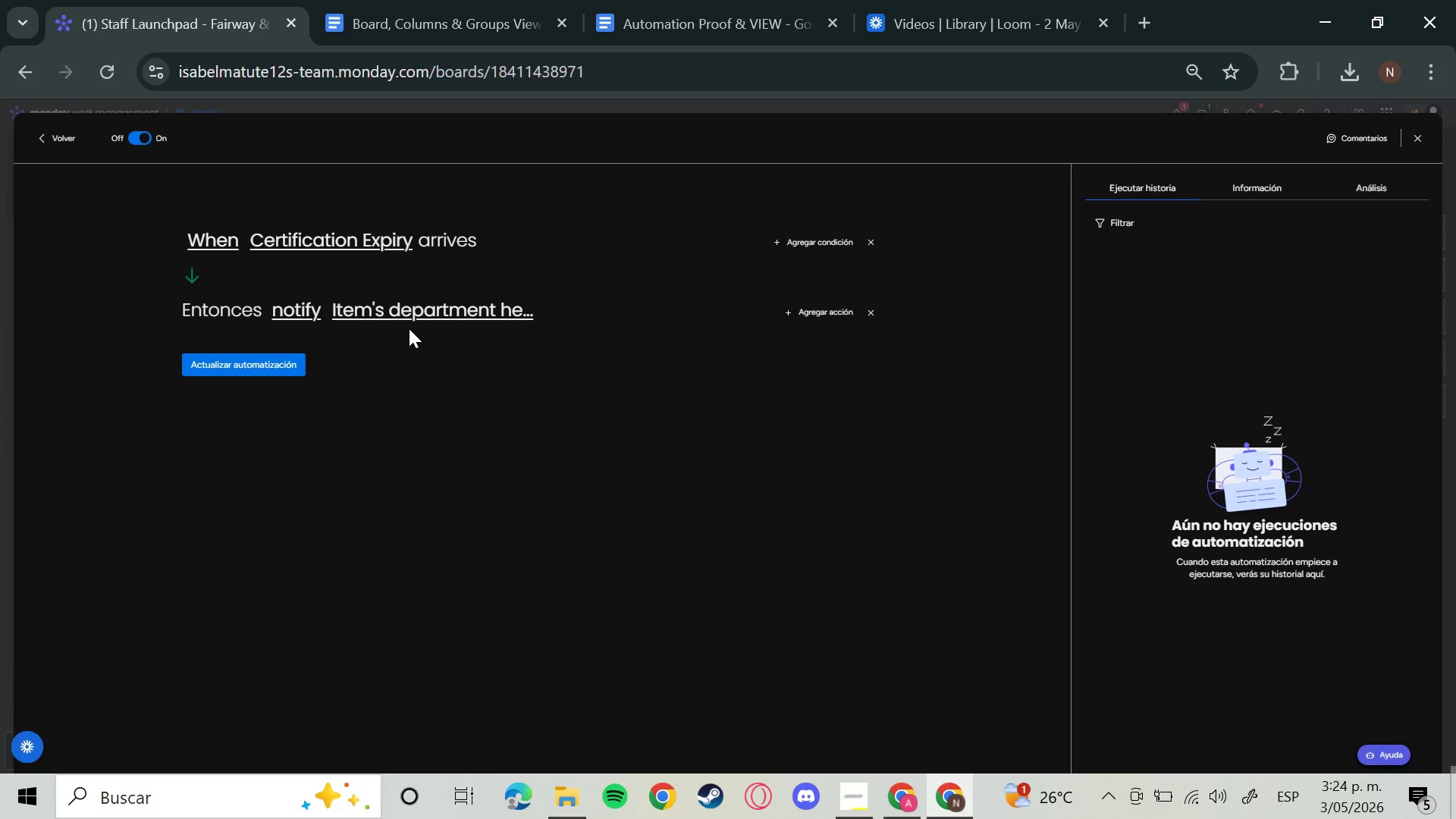 
hold_key(key=ShiftLeft, duration=0.58)
 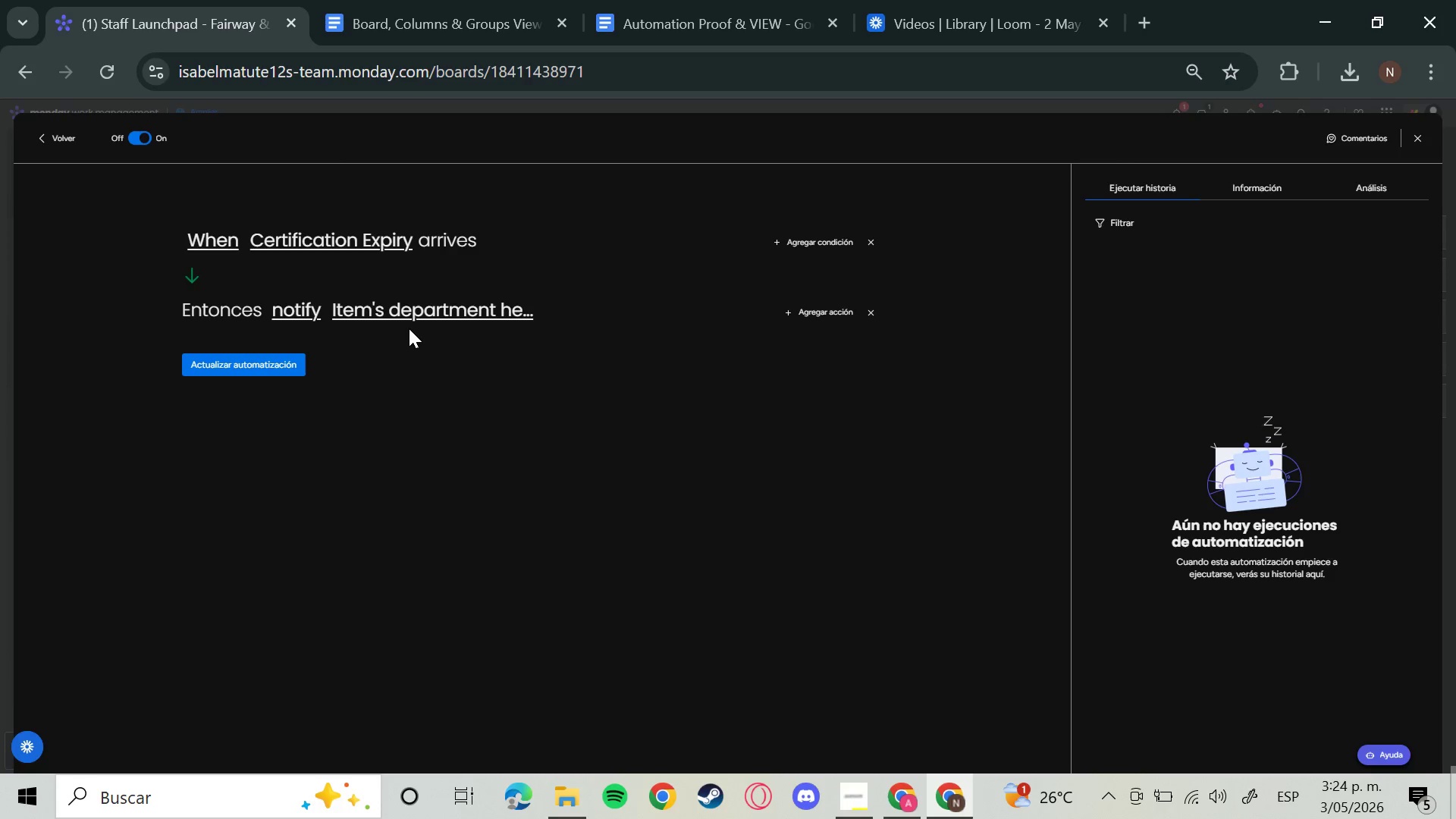 
hold_key(key=S, duration=0.33)
 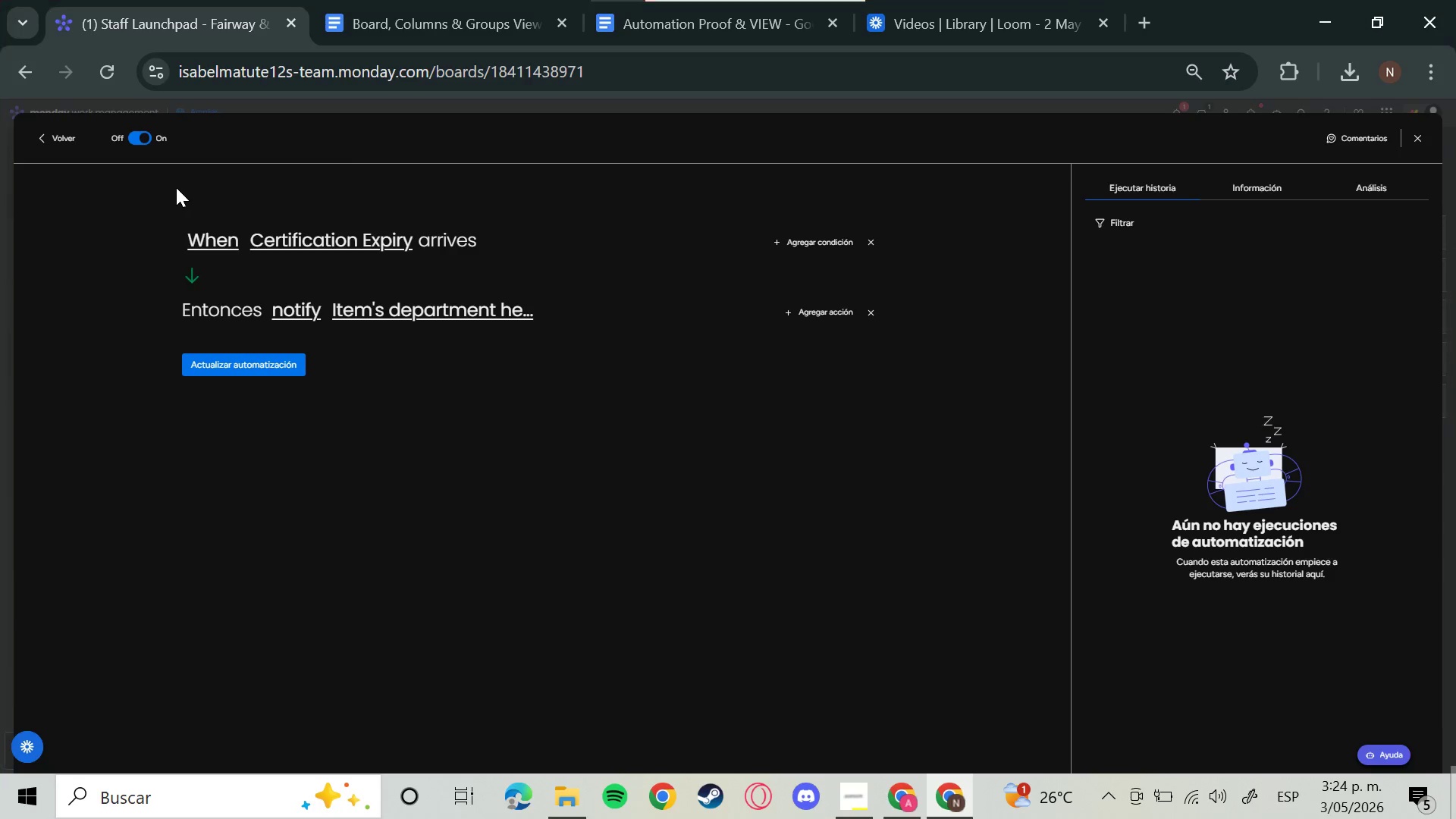 
left_click_drag(start_coordinate=[157, 207], to_coordinate=[227, 275])
 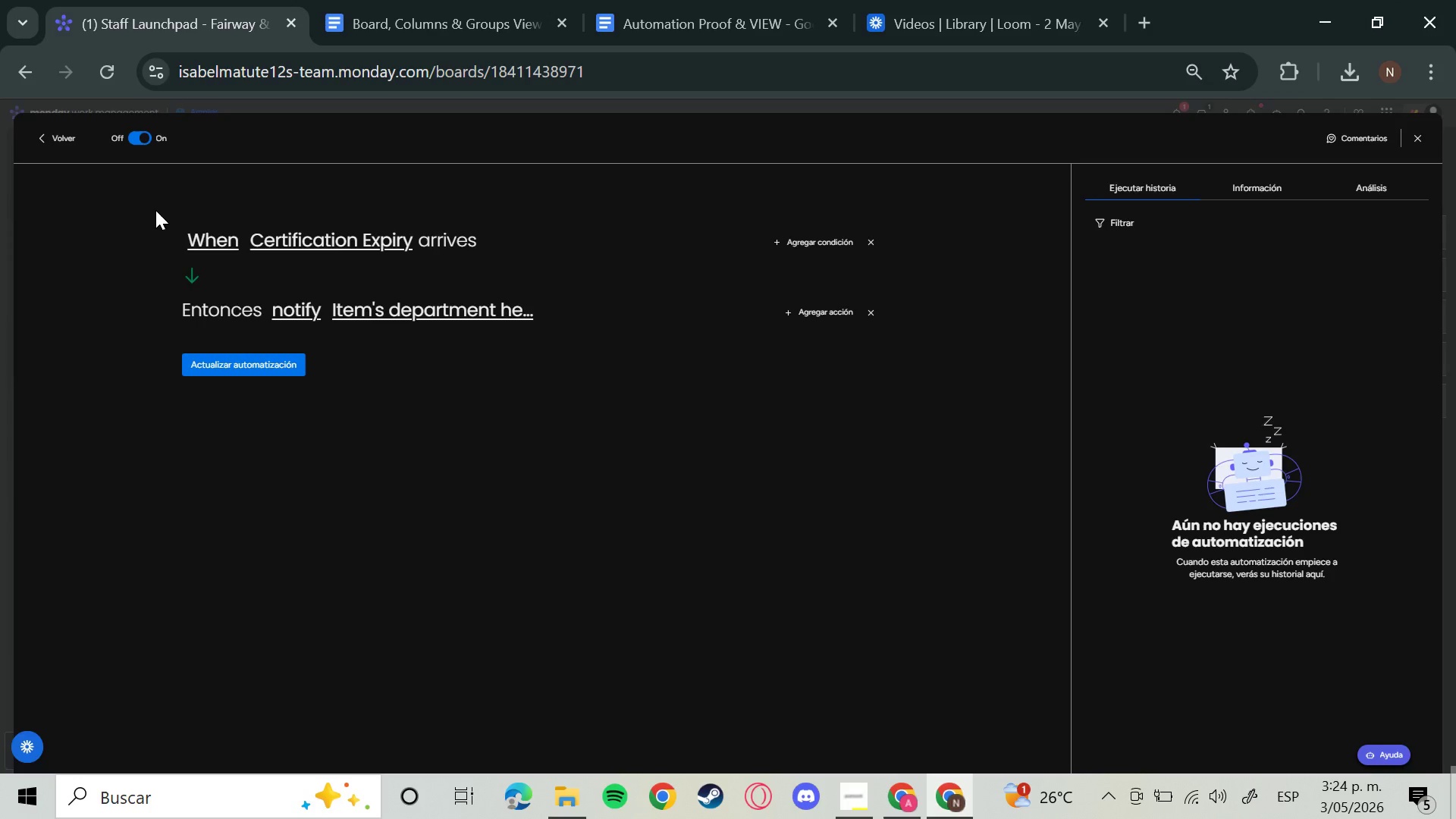 
key(Meta+Shift+S)
 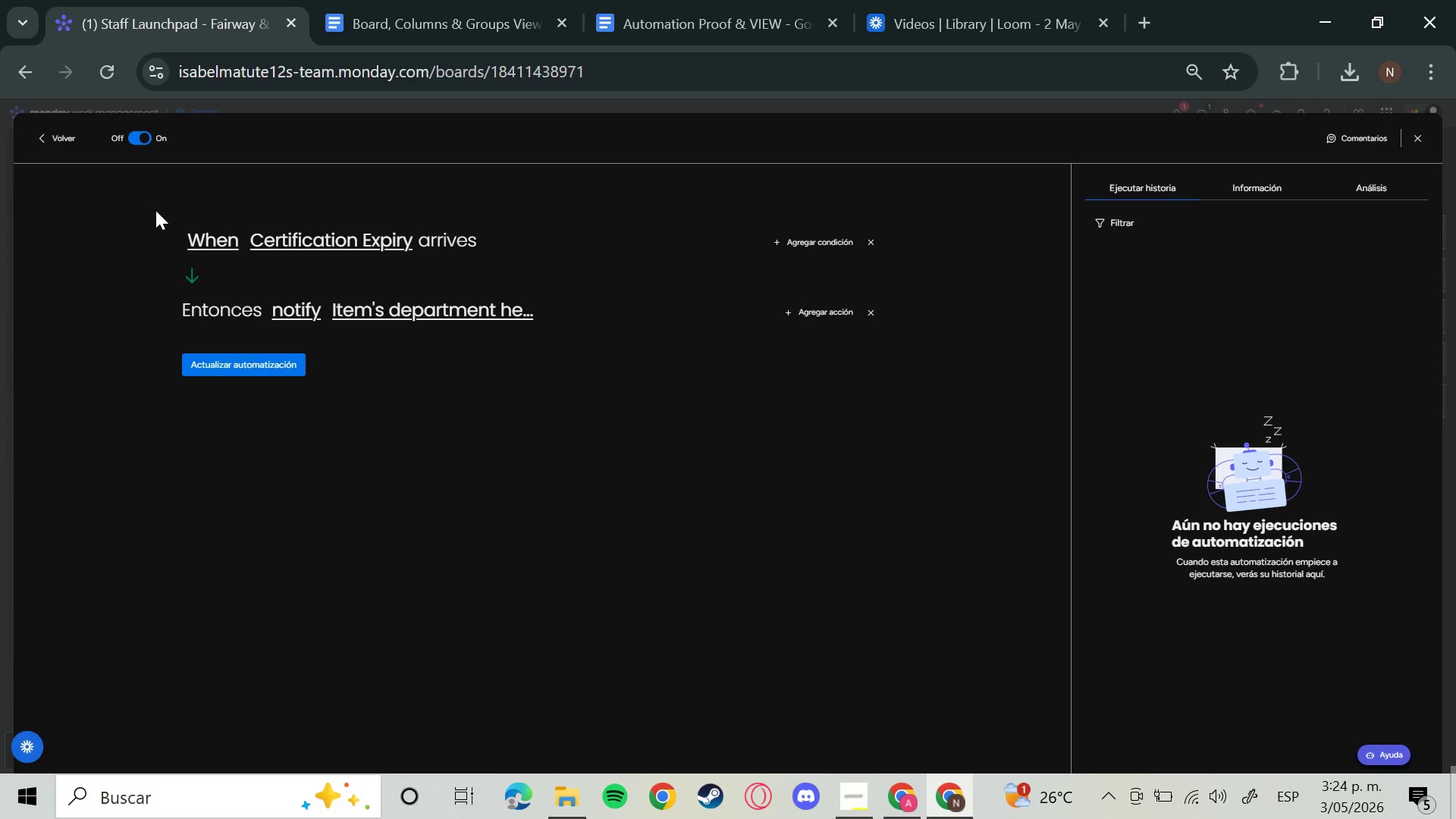 
key(Meta+Shift+ShiftLeft)
 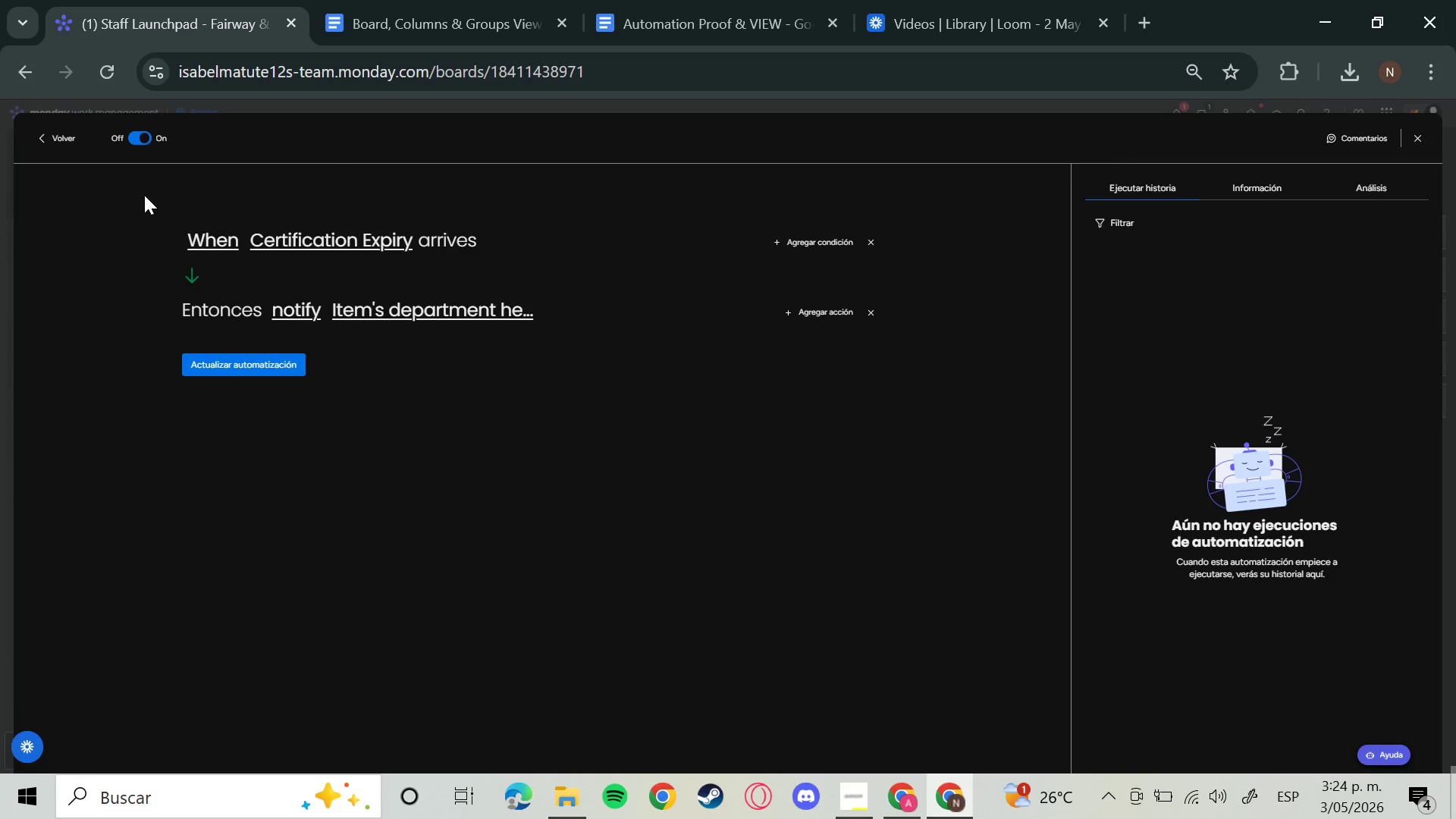 
left_click_drag(start_coordinate=[144, 195], to_coordinate=[204, 248])
 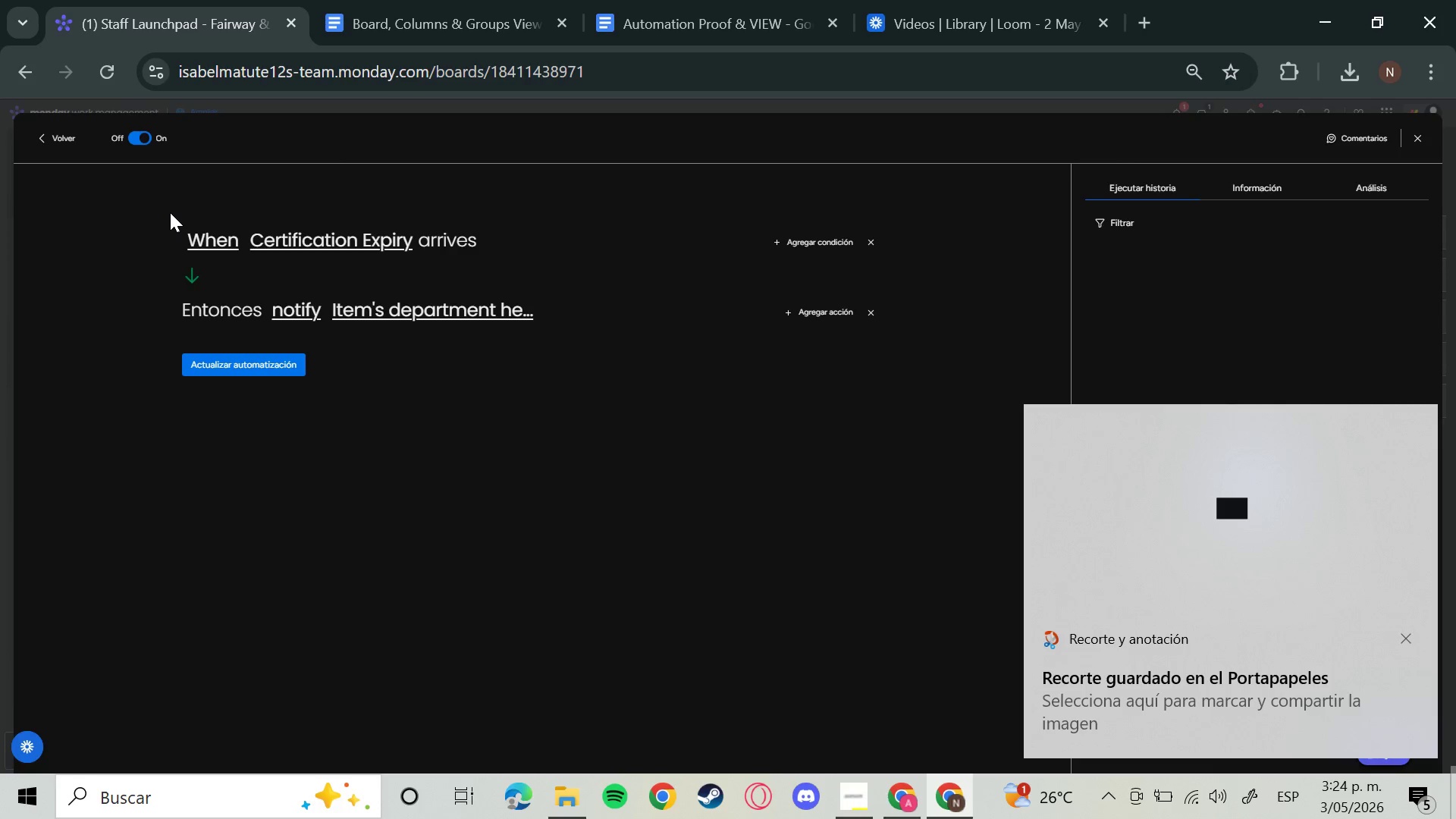 
key(Meta+Shift+S)
 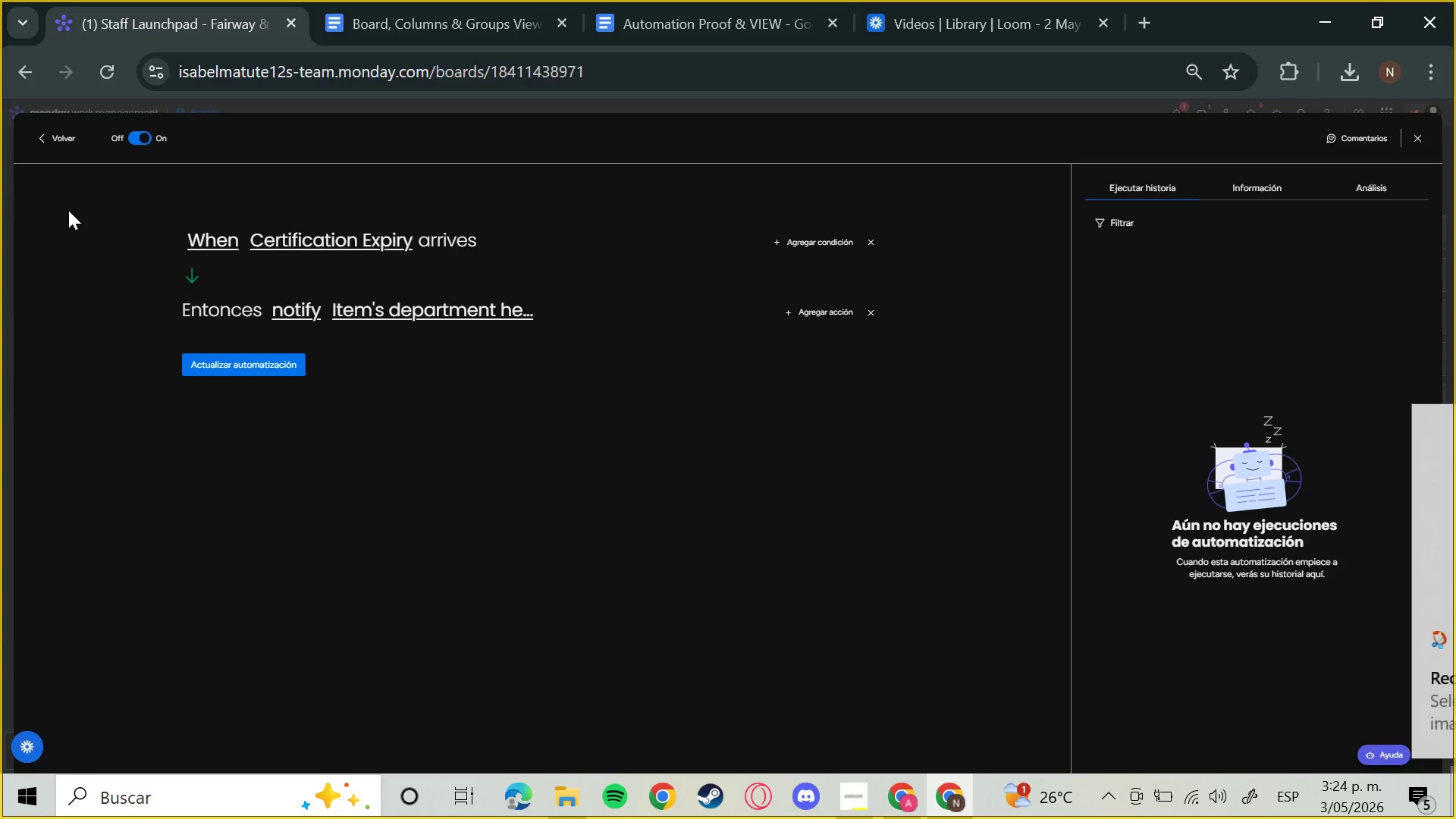 
wait(5.14)
 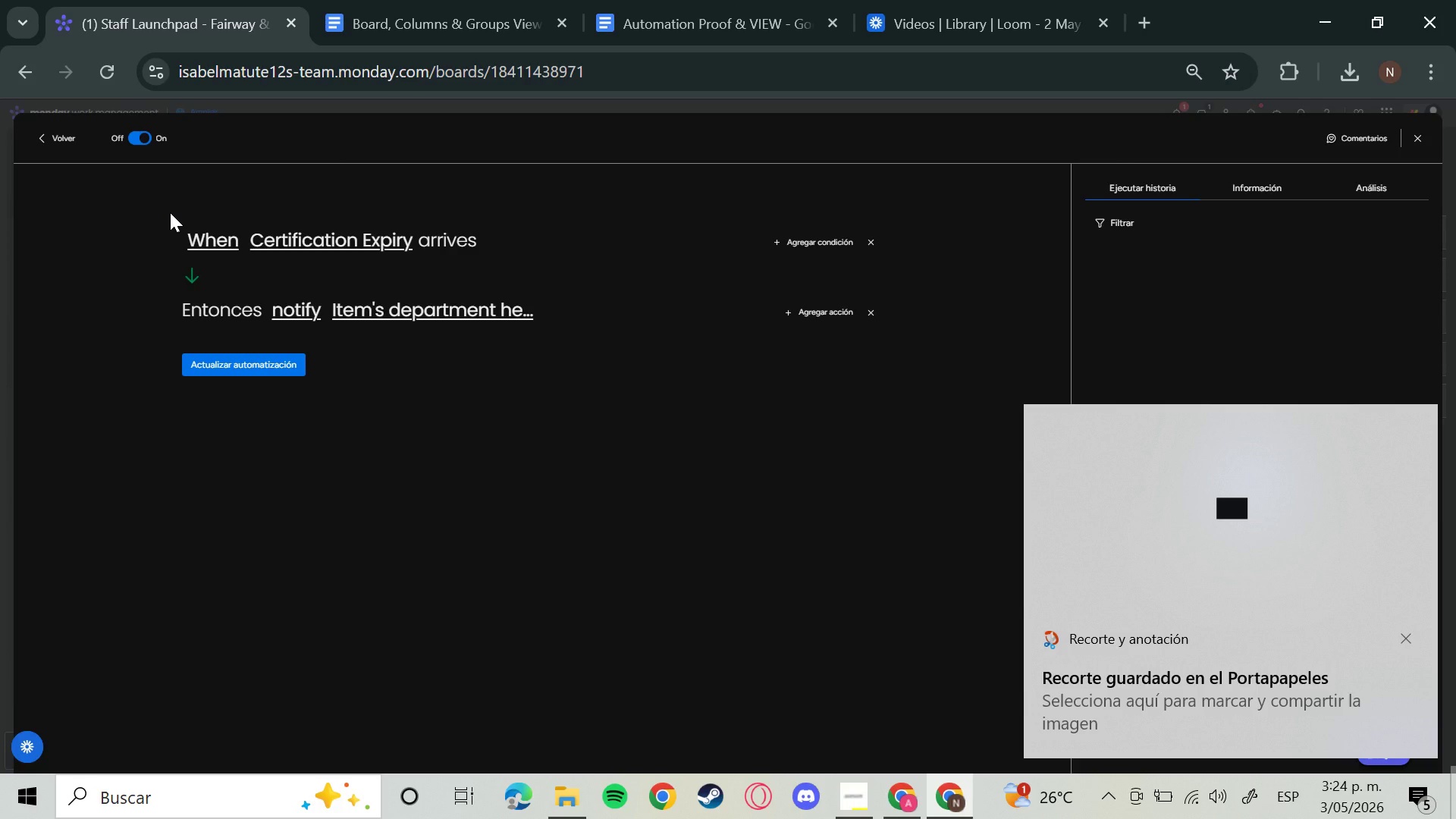 
left_click_drag(start_coordinate=[130, 189], to_coordinate=[138, 193])
 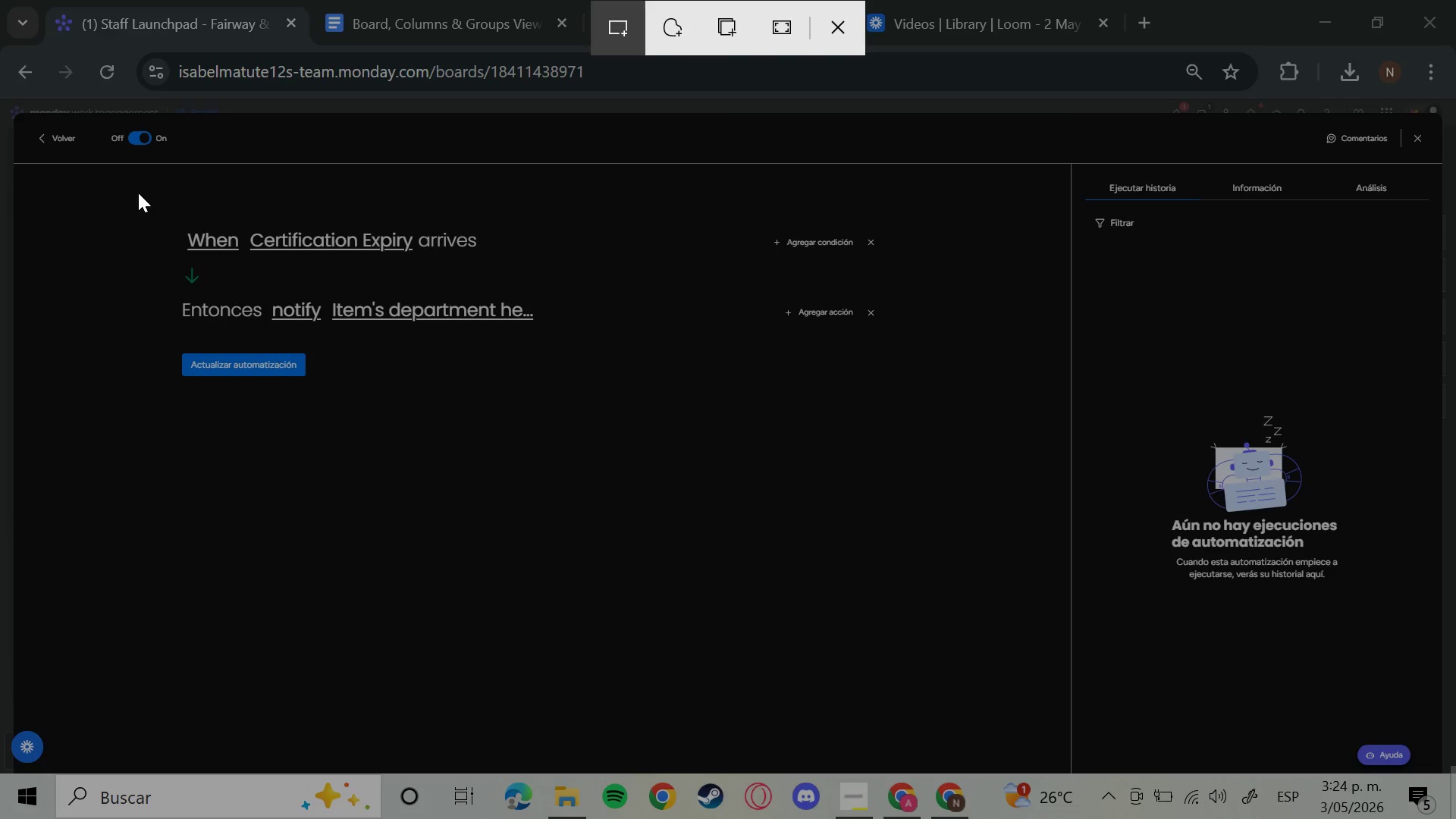 
left_click_drag(start_coordinate=[138, 193], to_coordinate=[239, 251])
 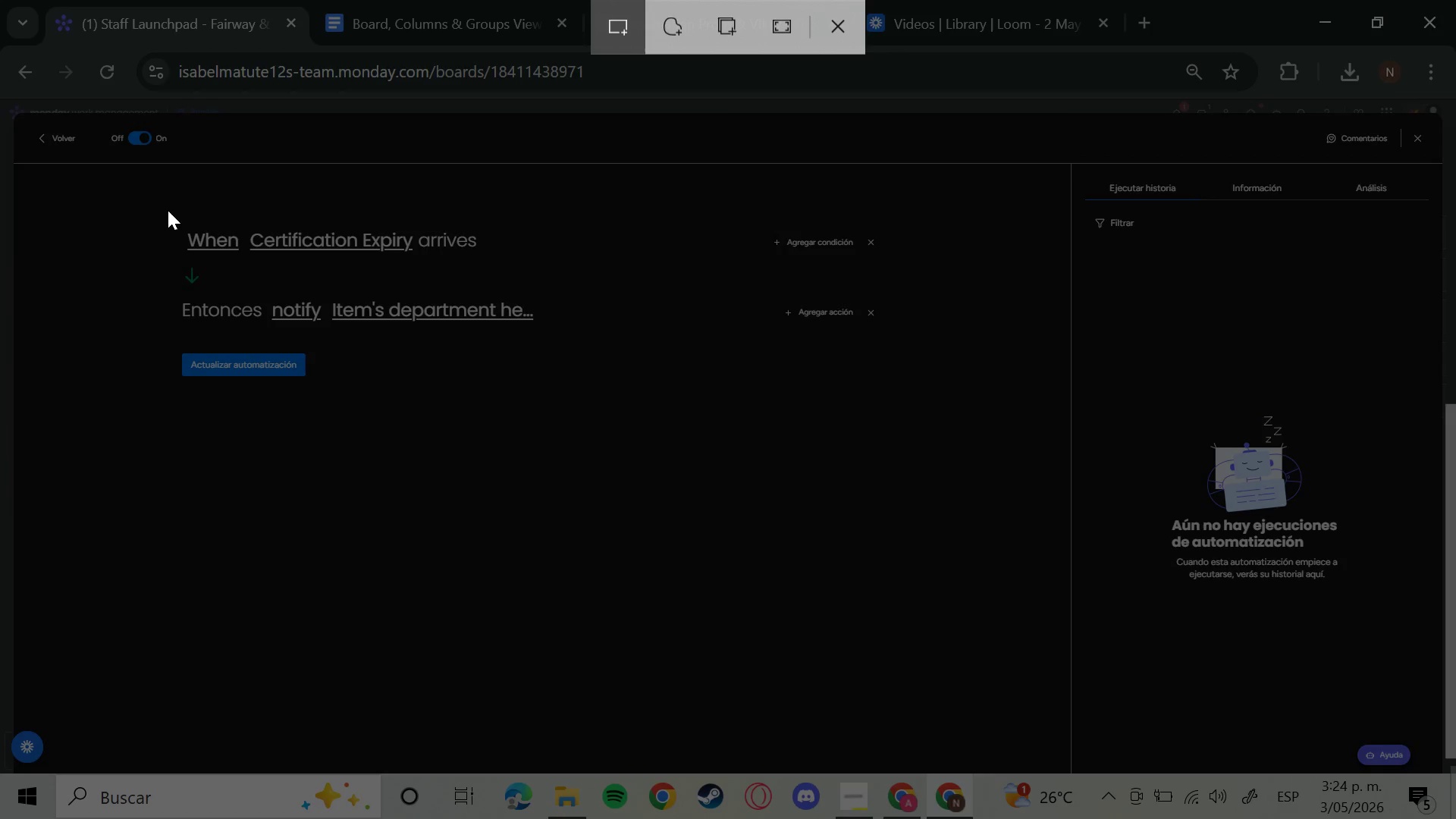 
left_click_drag(start_coordinate=[168, 210], to_coordinate=[895, 419])
 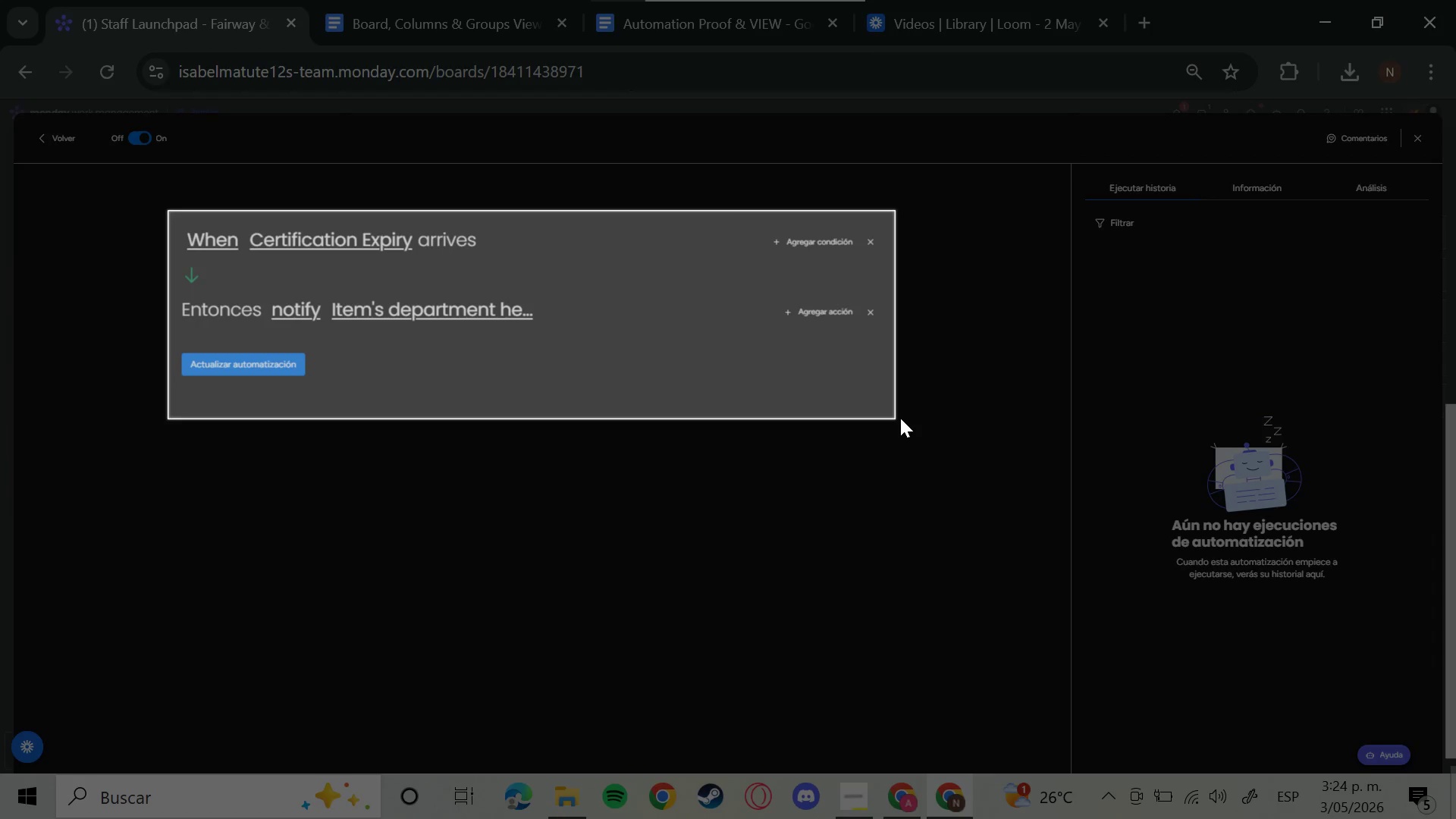 
left_click([472, 20])
 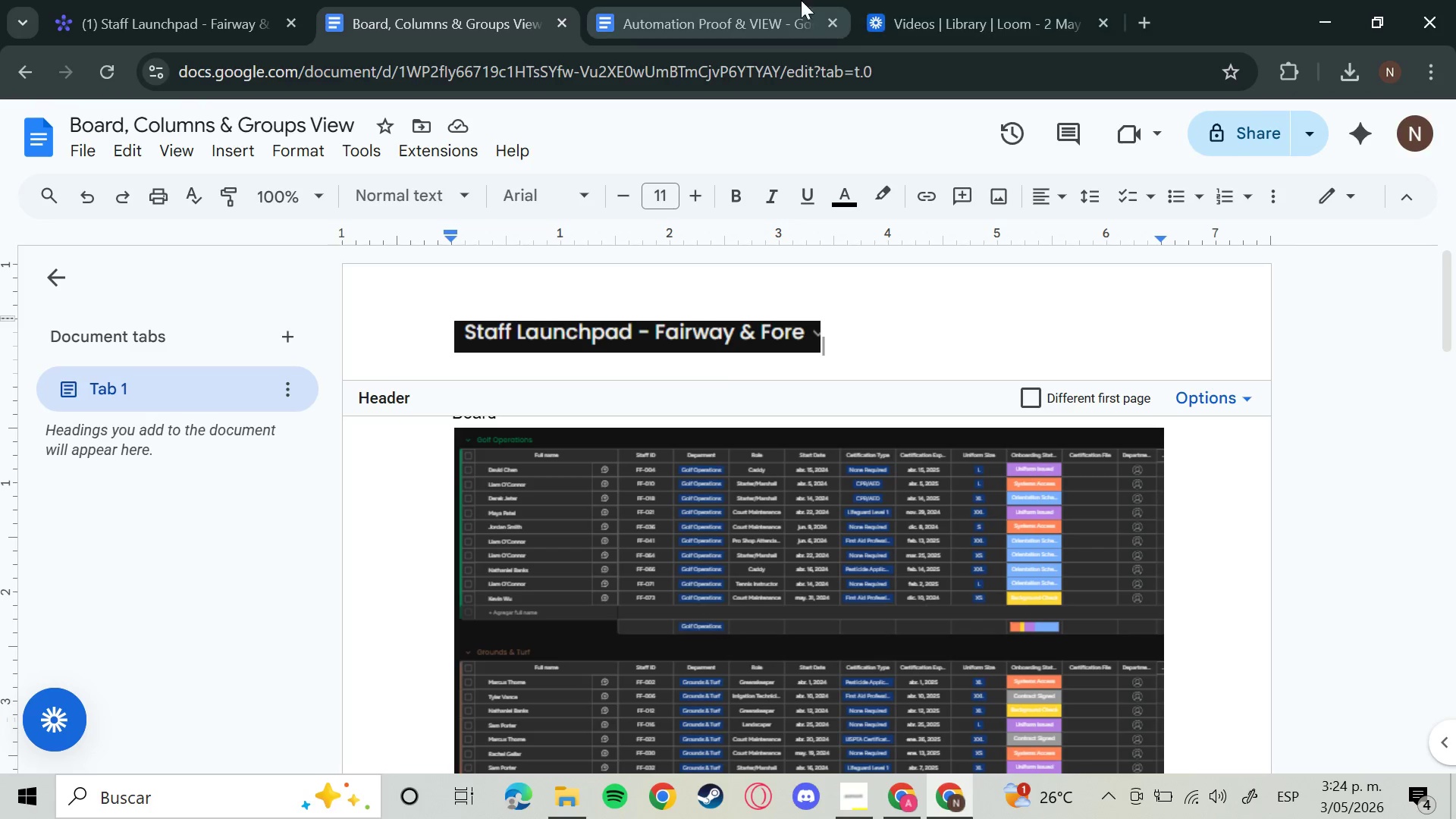 
left_click([761, 0])
 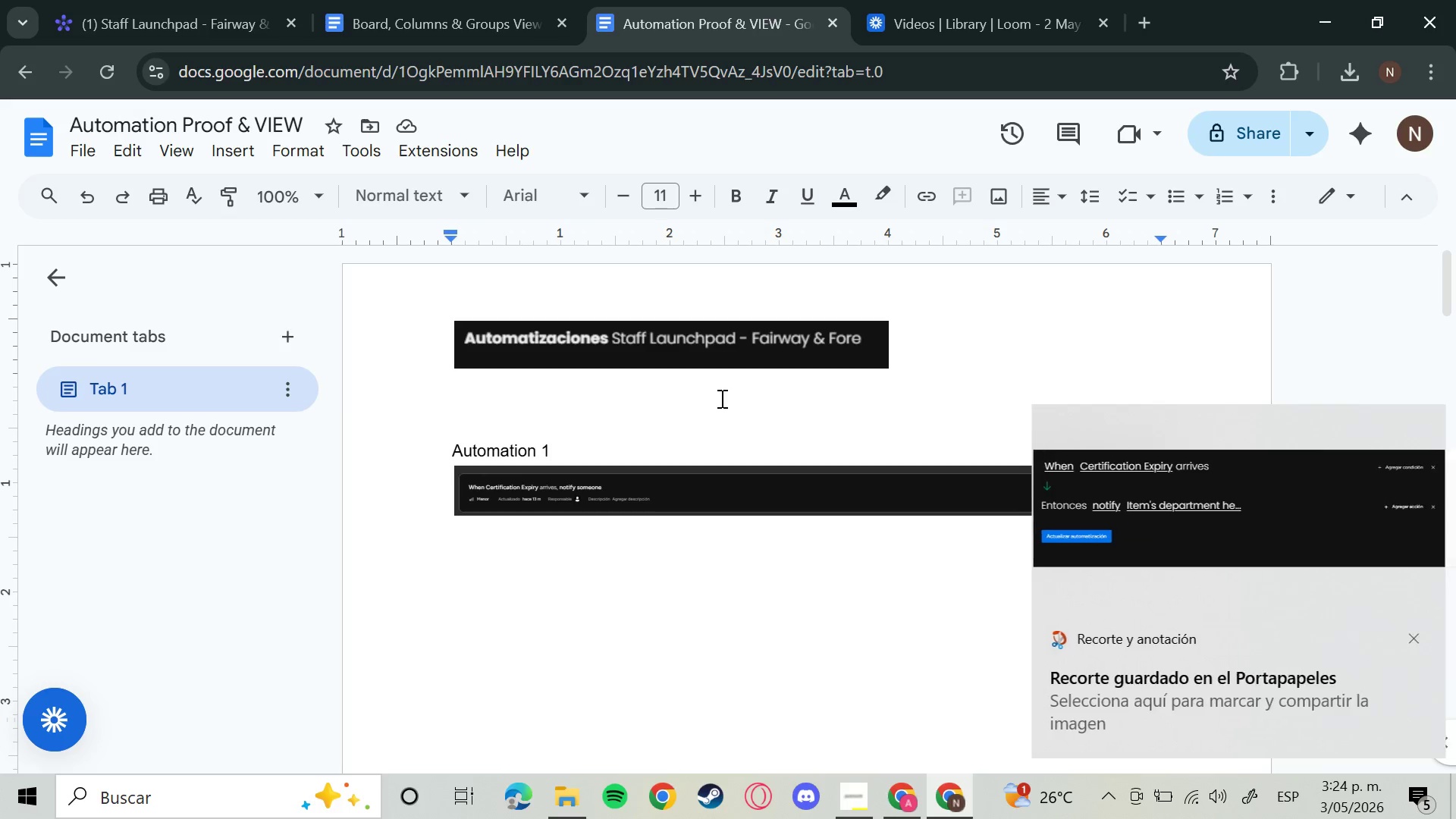 
key(Control+V)
 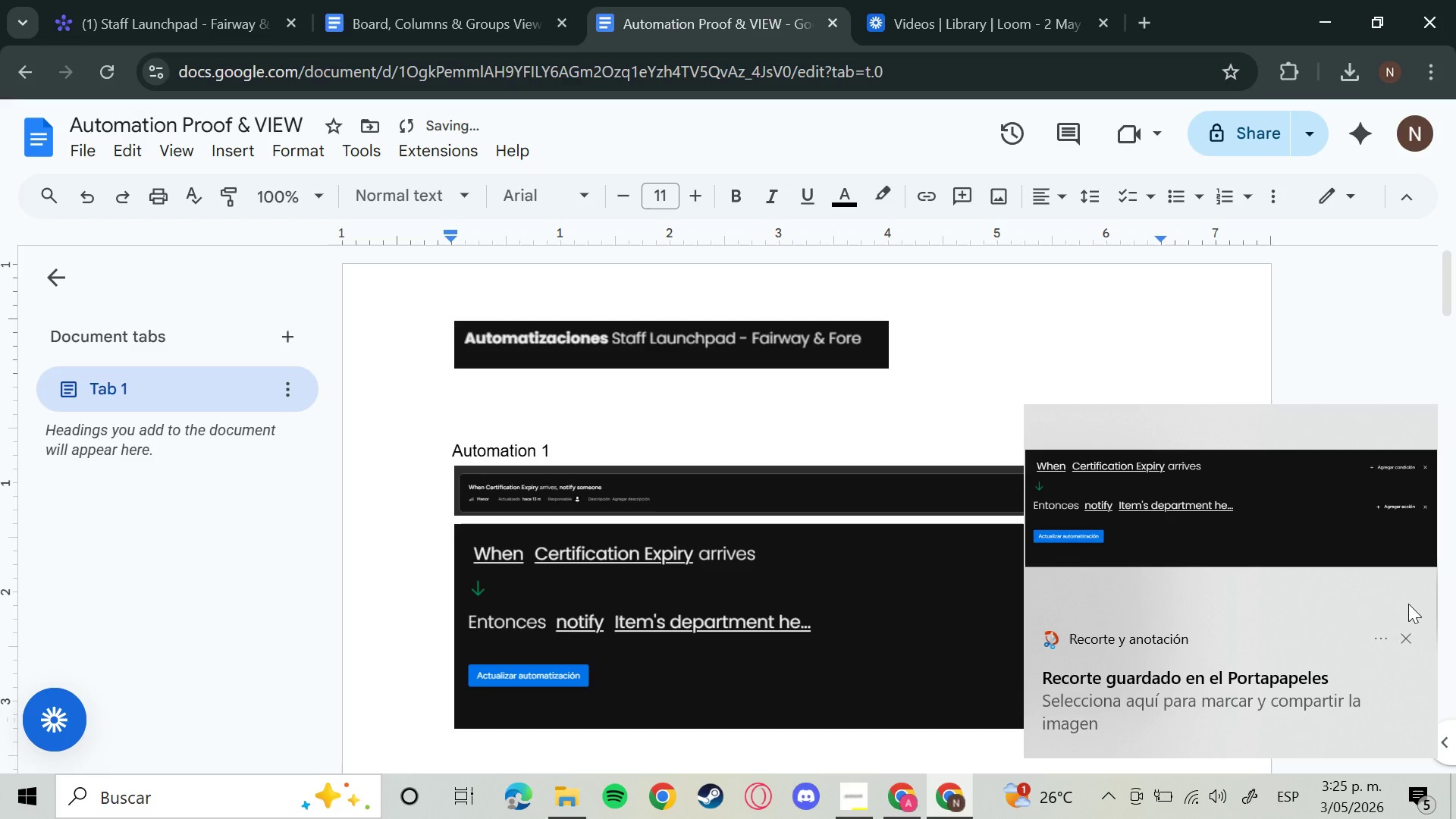 
left_click([1402, 640])
 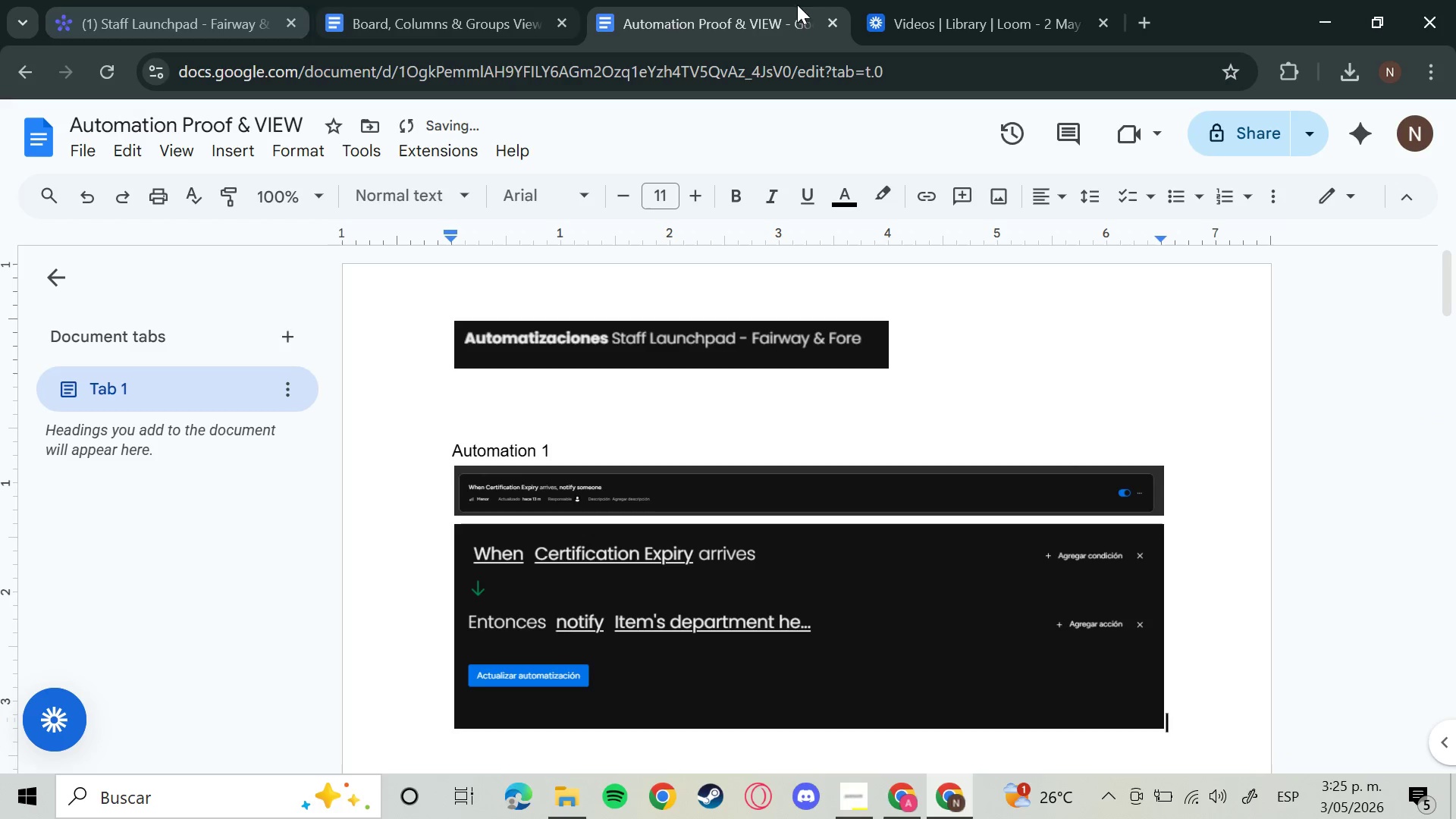 
left_click([187, 0])
 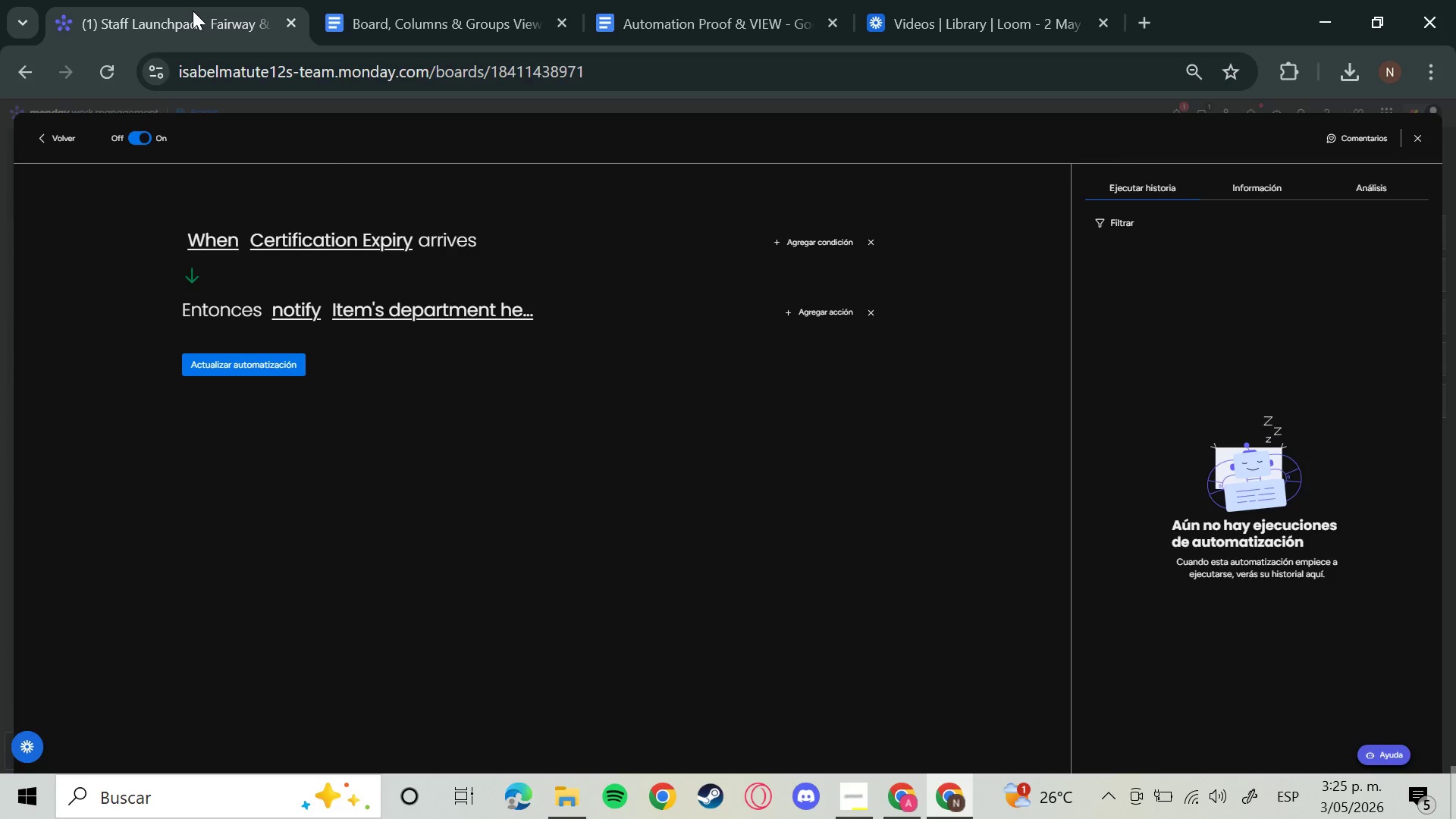 
wait(8.09)
 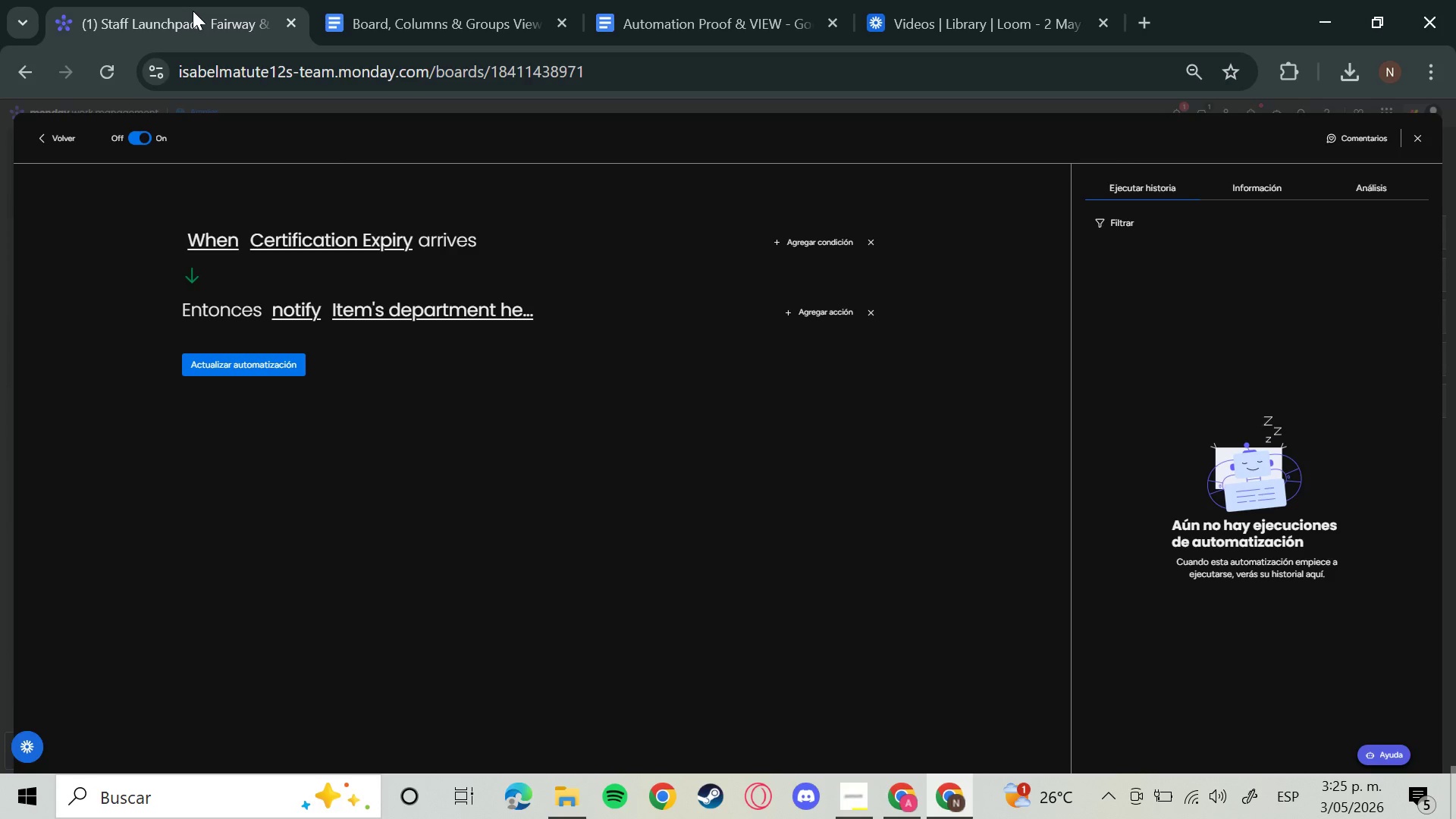 
left_click([896, 789])
 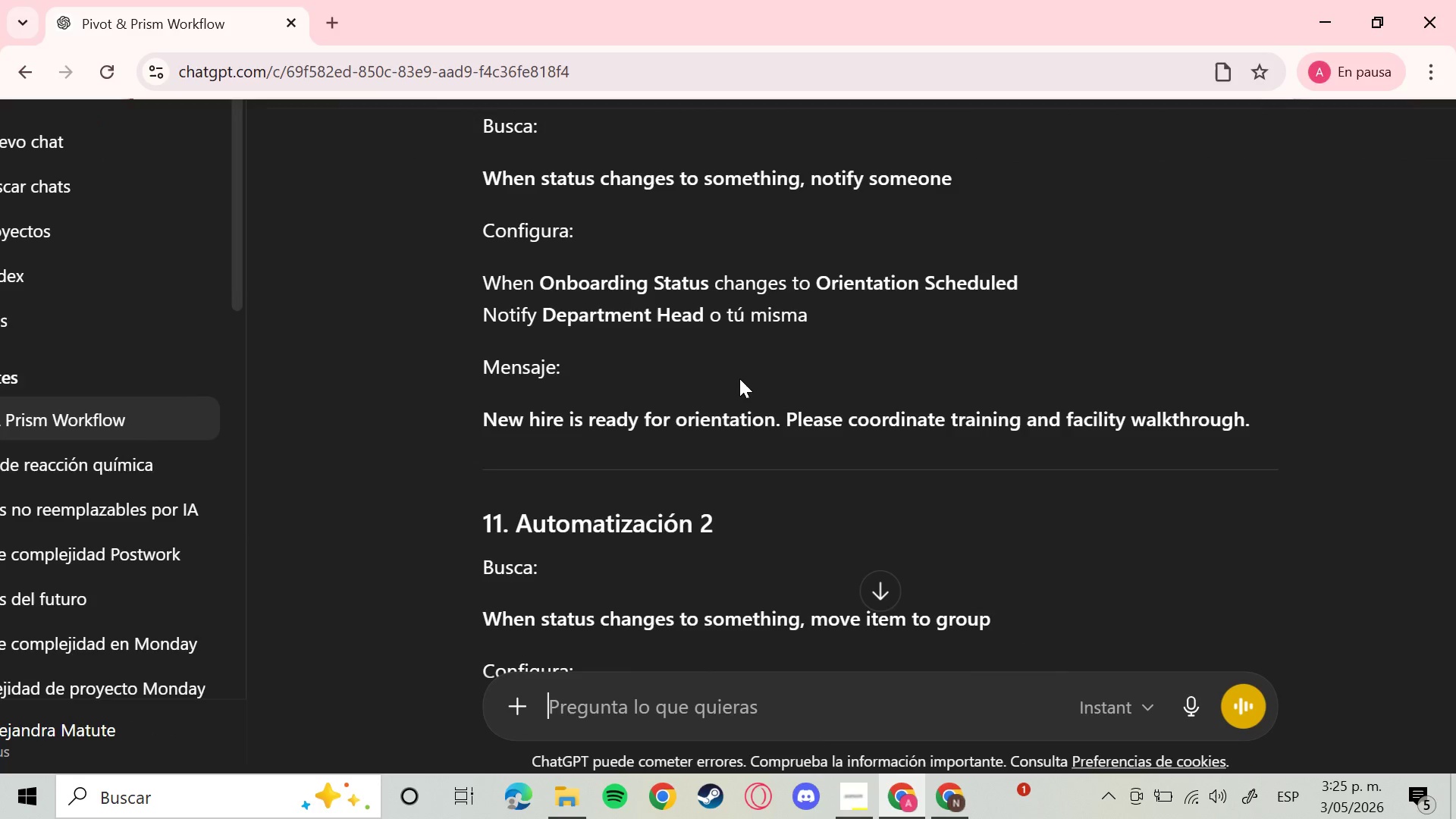 
wait(12.27)
 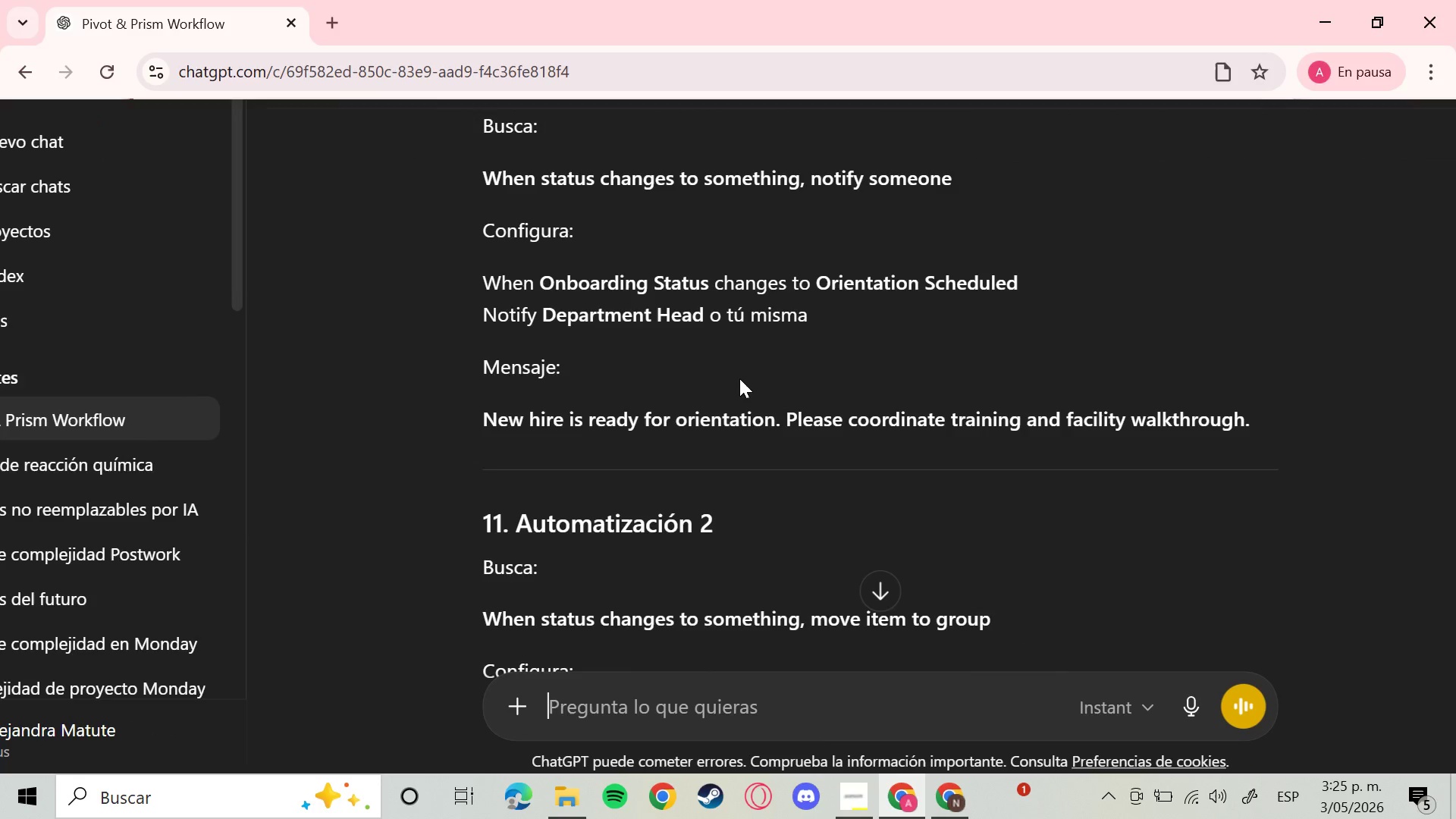 
scroll: coordinate [1212, 396], scroll_direction: down, amount: 5.0
 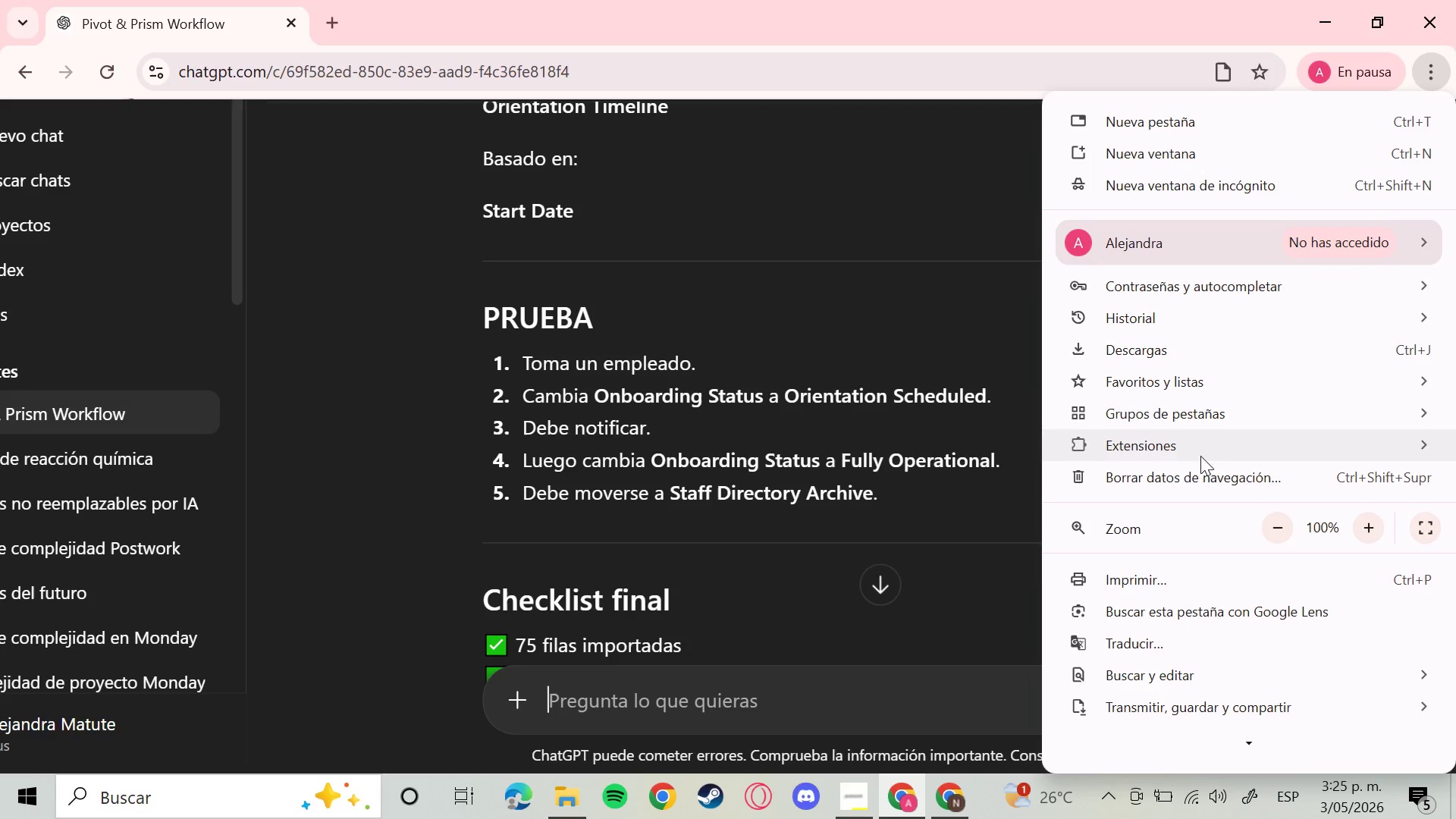 
left_click([1280, 529])
 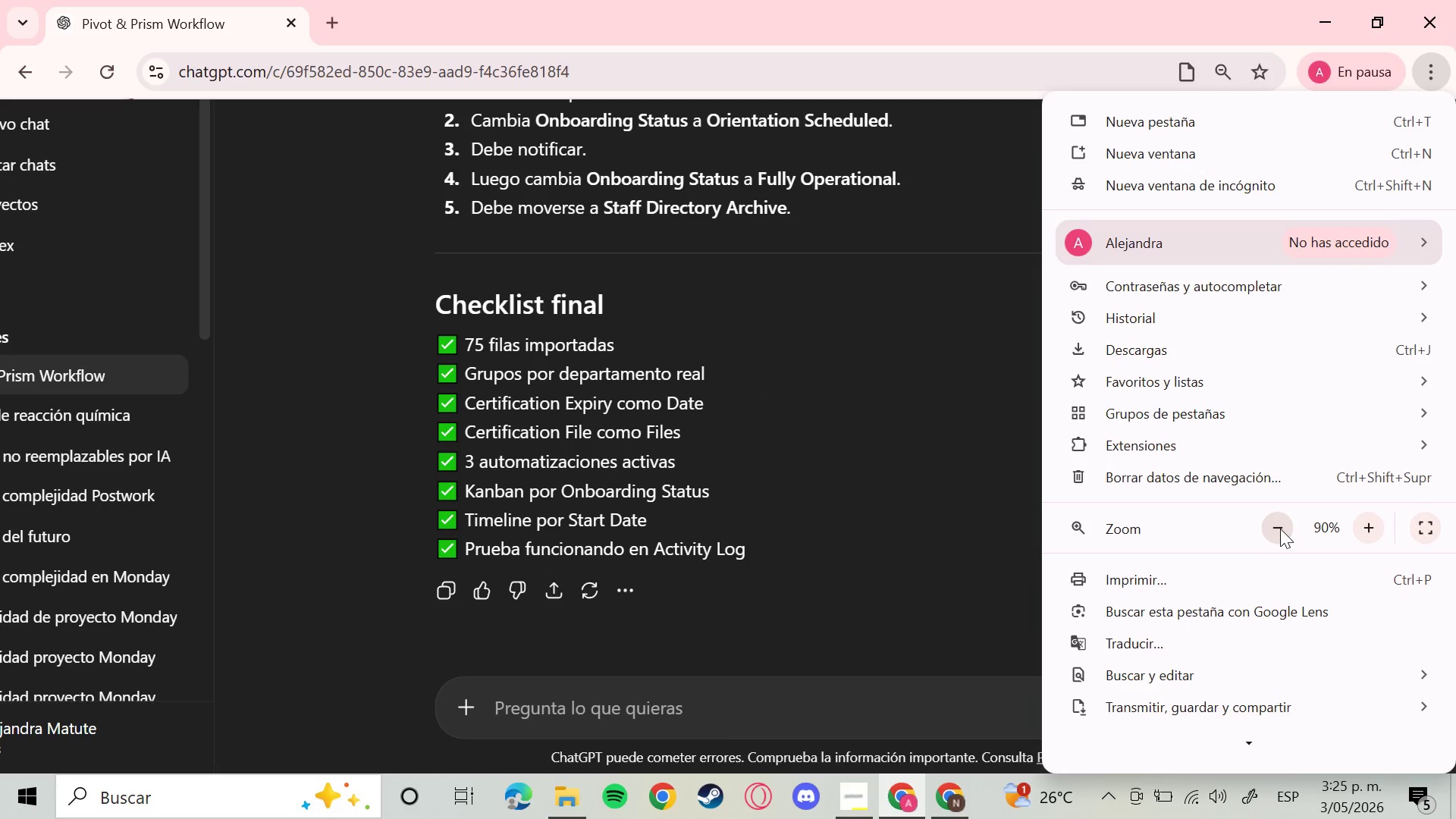 
left_click([1280, 529])
 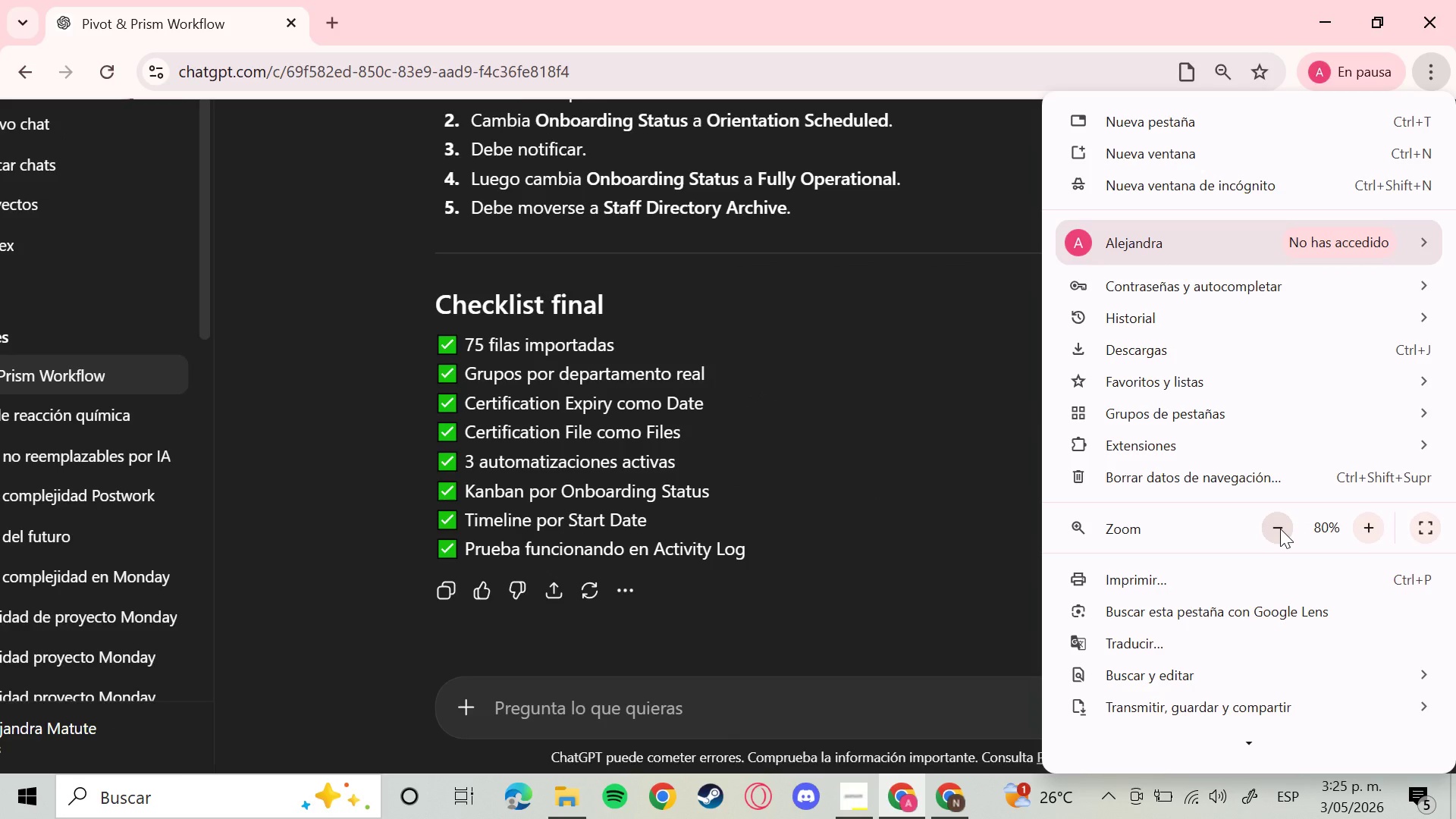 
left_click([1280, 529])
 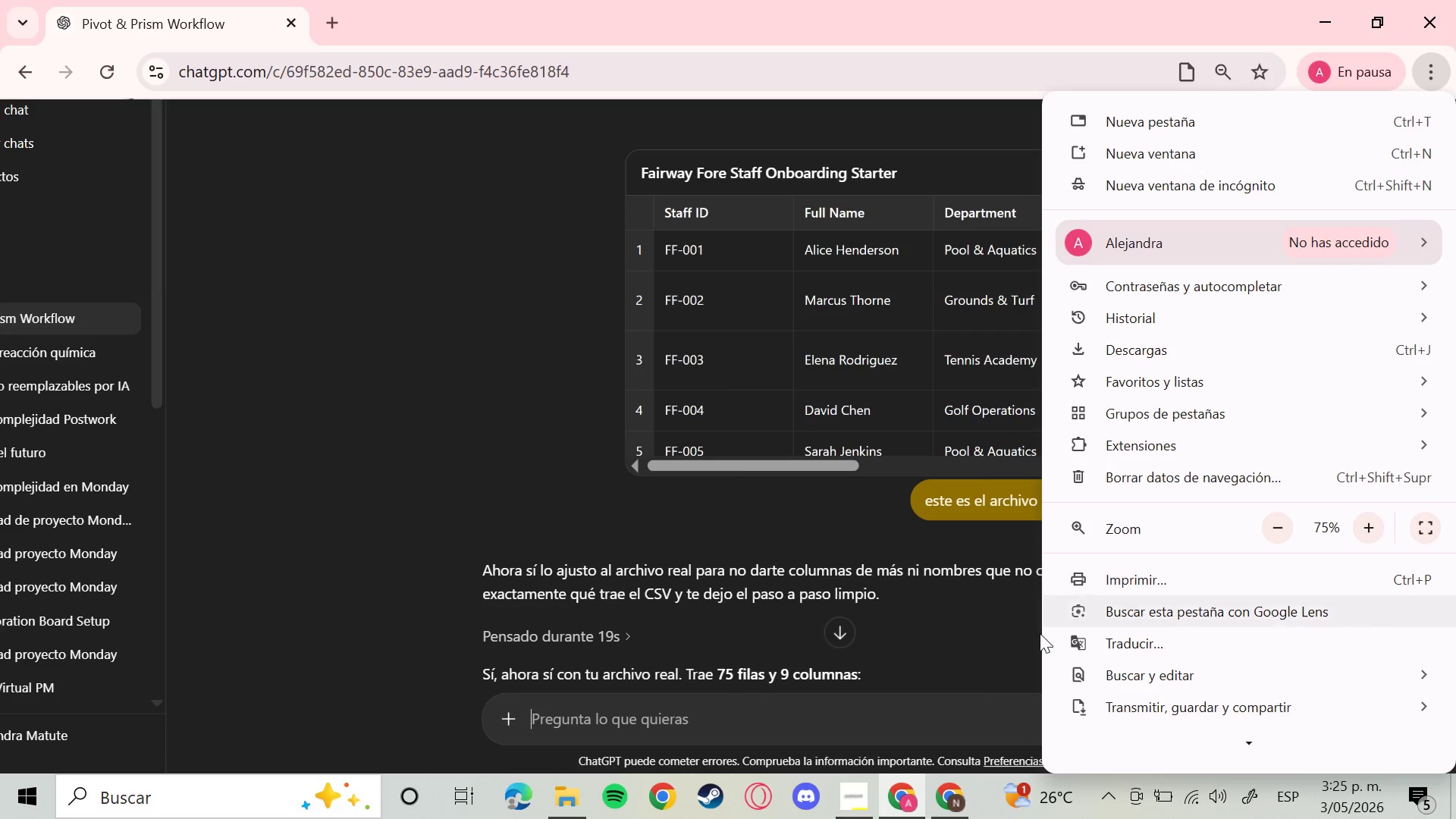 
left_click([1316, 27])
 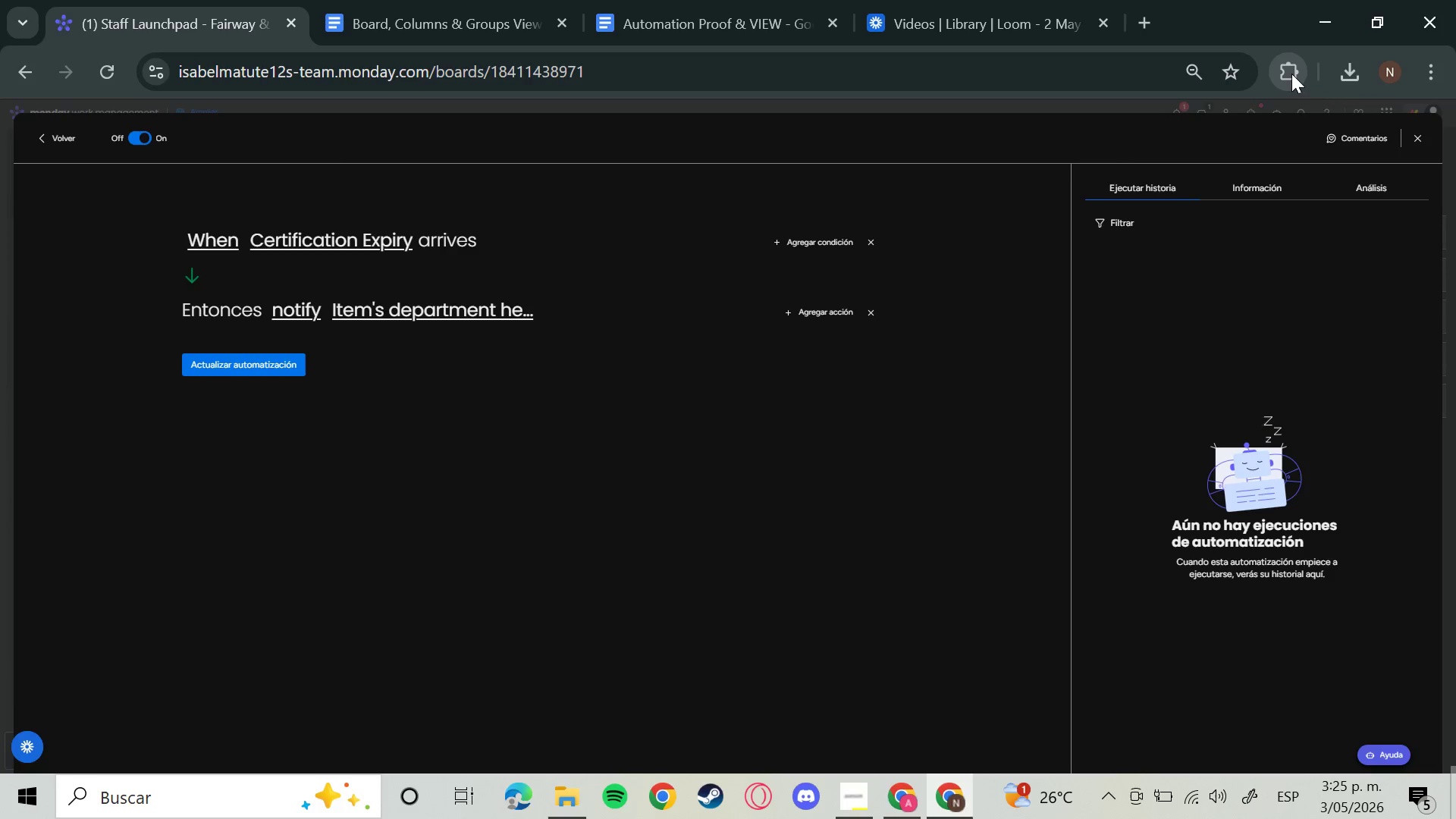 
wait(25.55)
 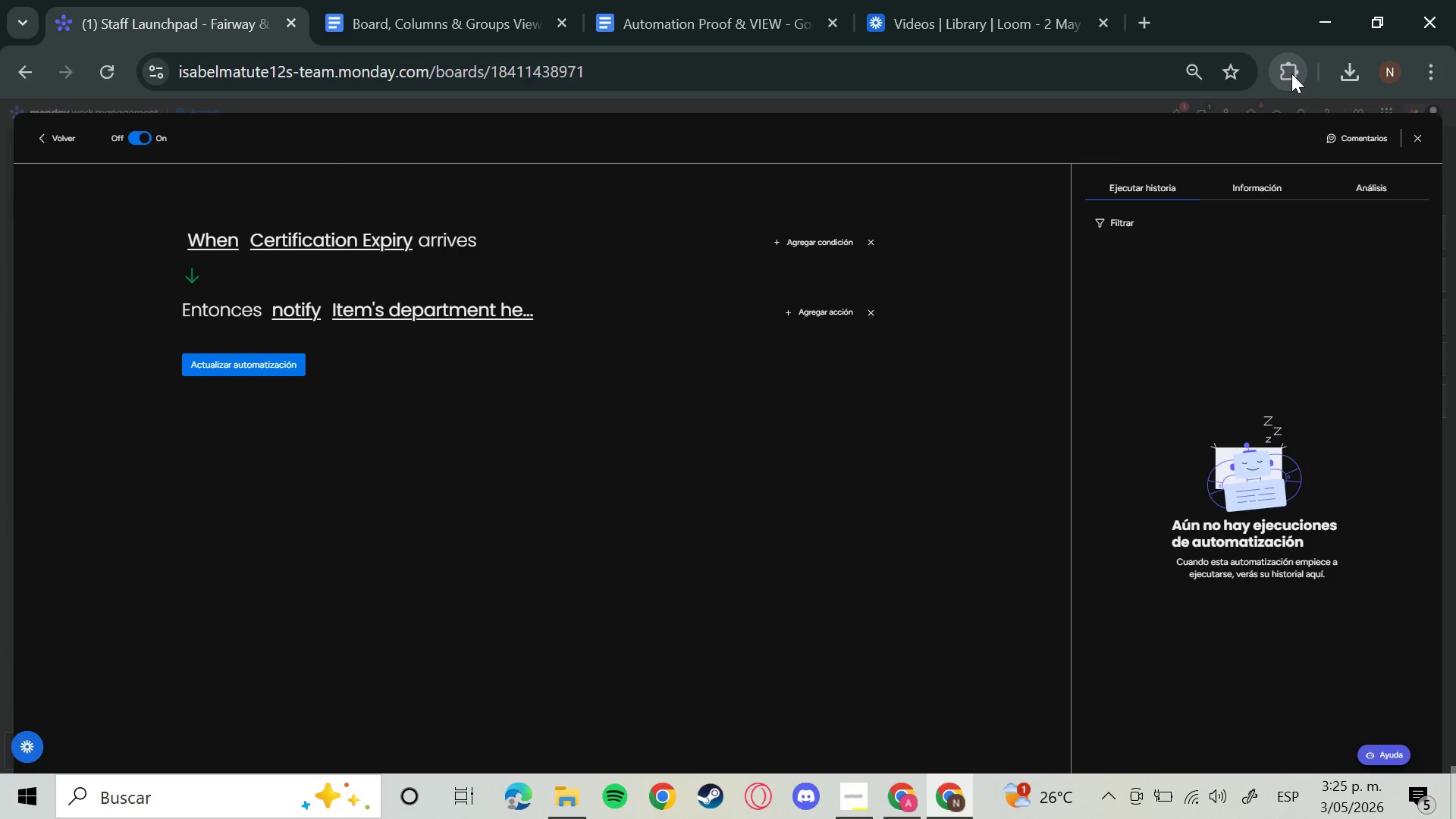 
left_click([1414, 135])
 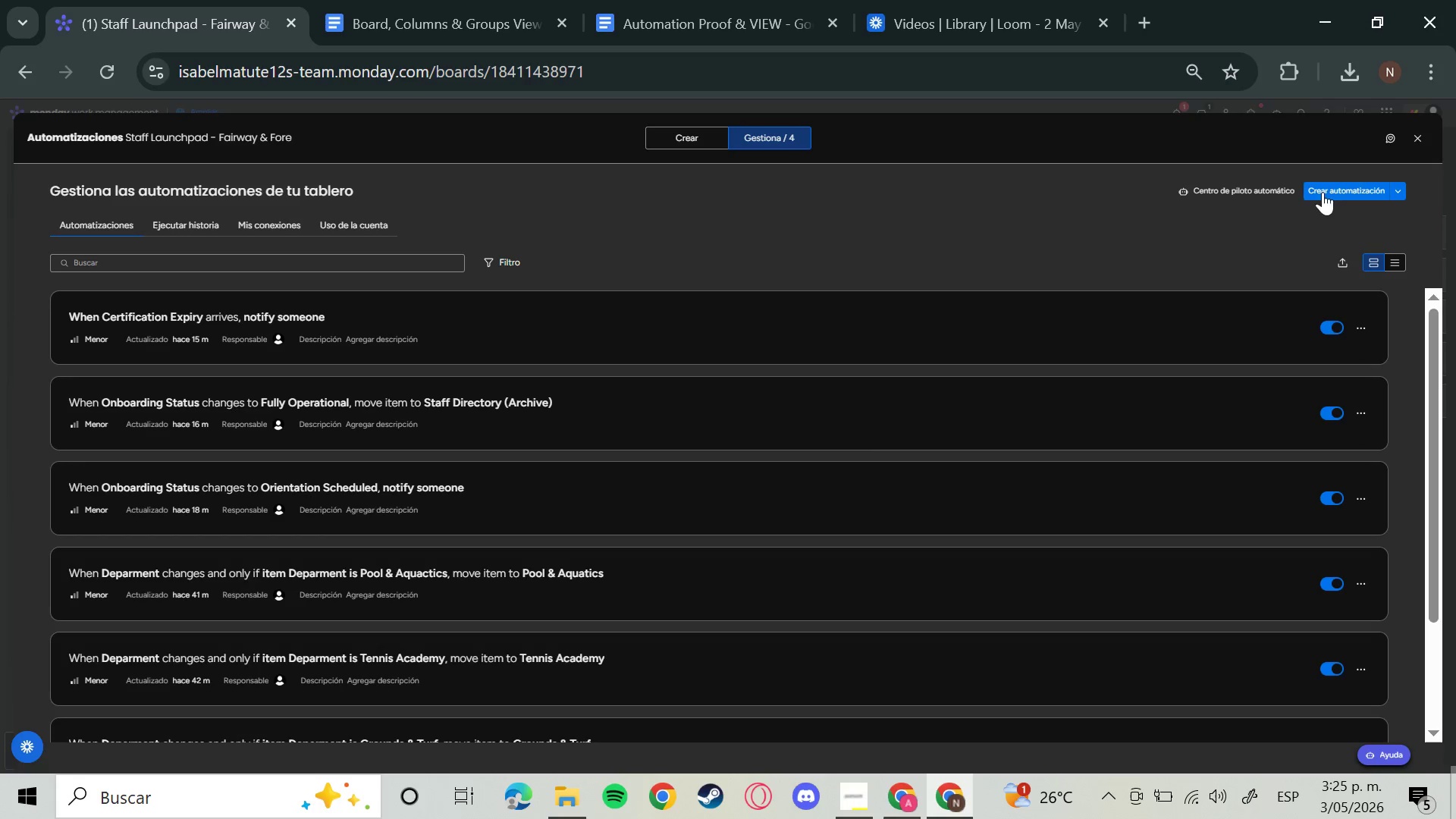 
scroll: coordinate [621, 453], scroll_direction: down, amount: 4.0
 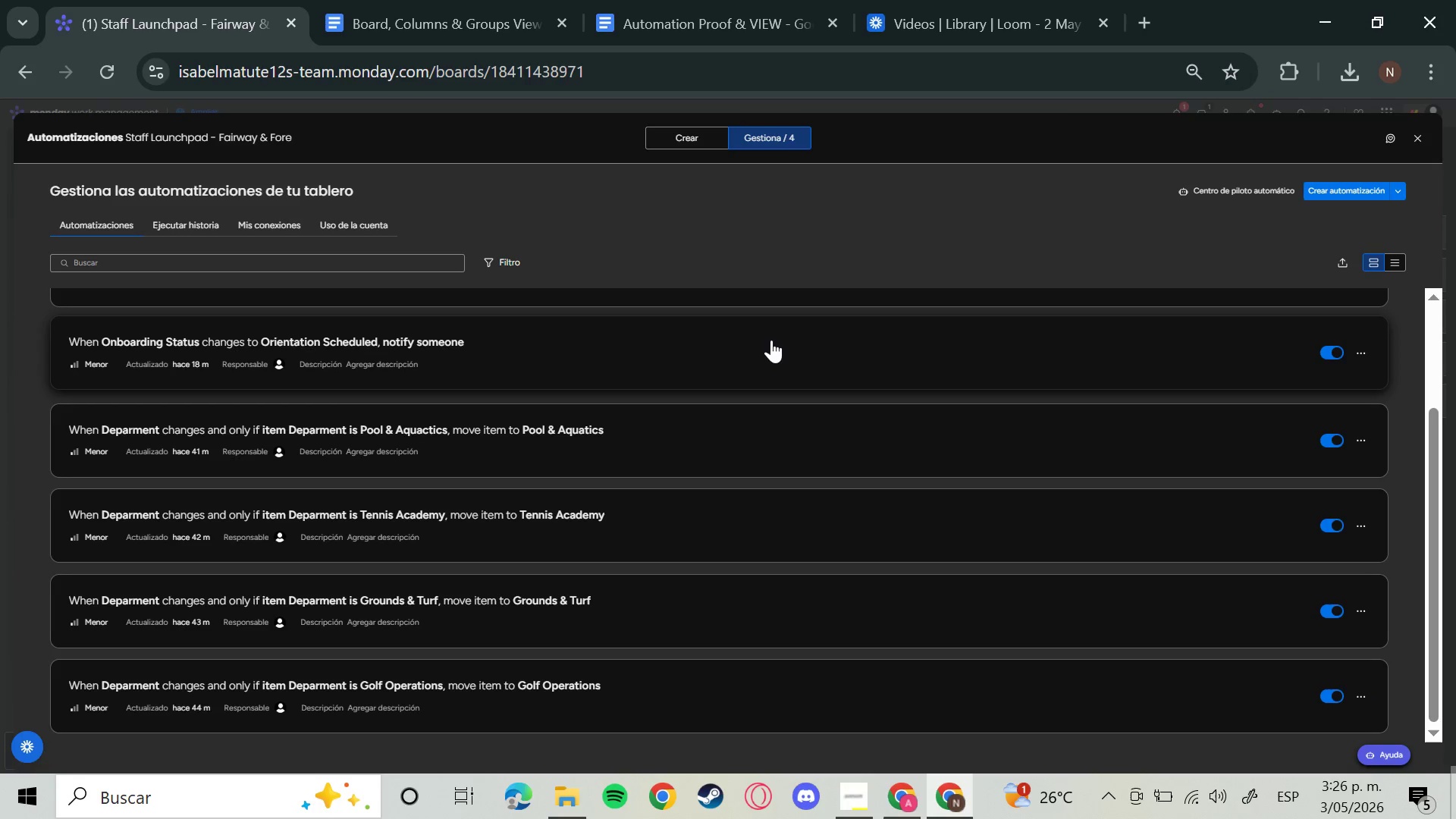 
left_click([771, 340])
 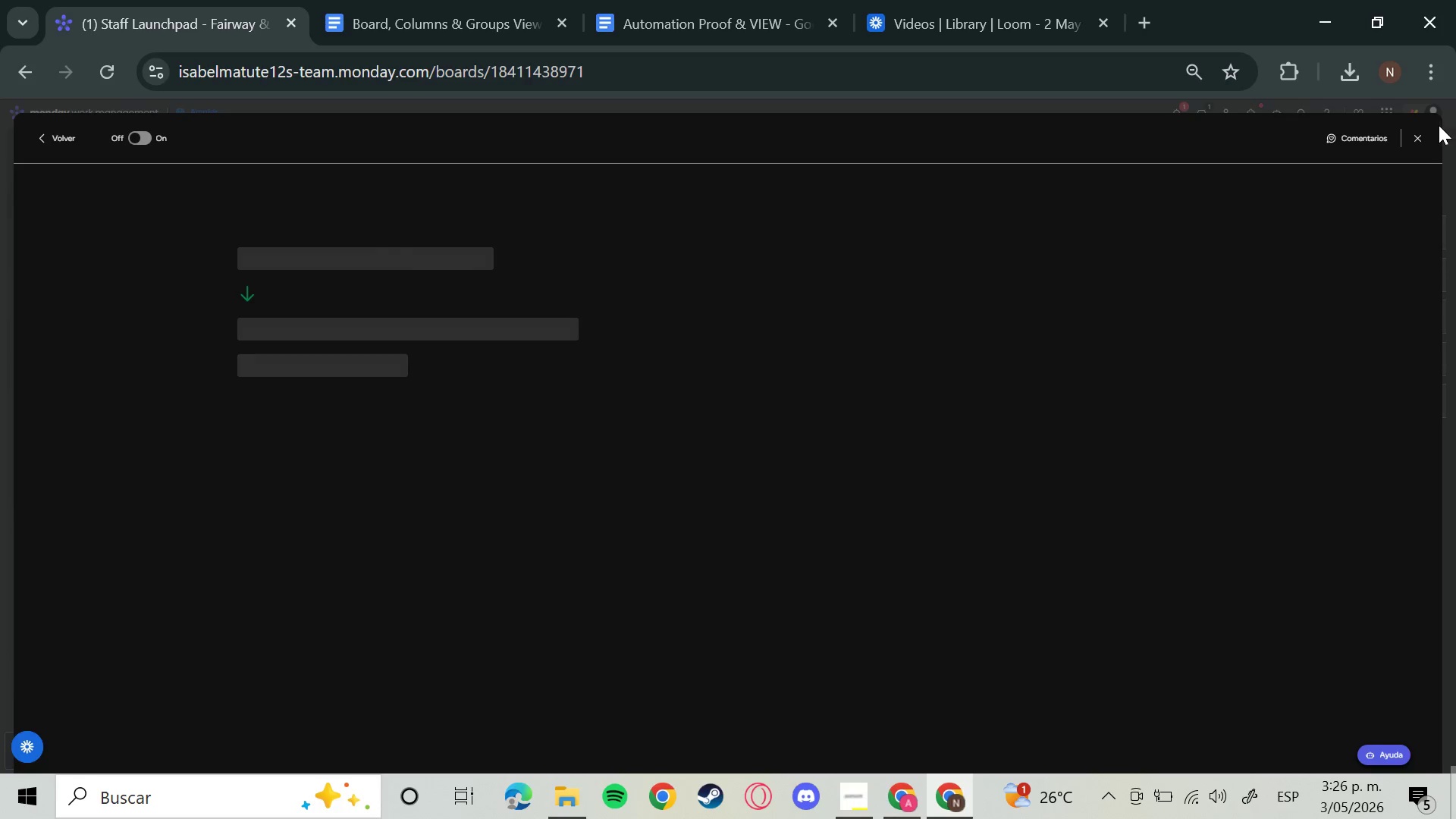 
left_click([1421, 136])
 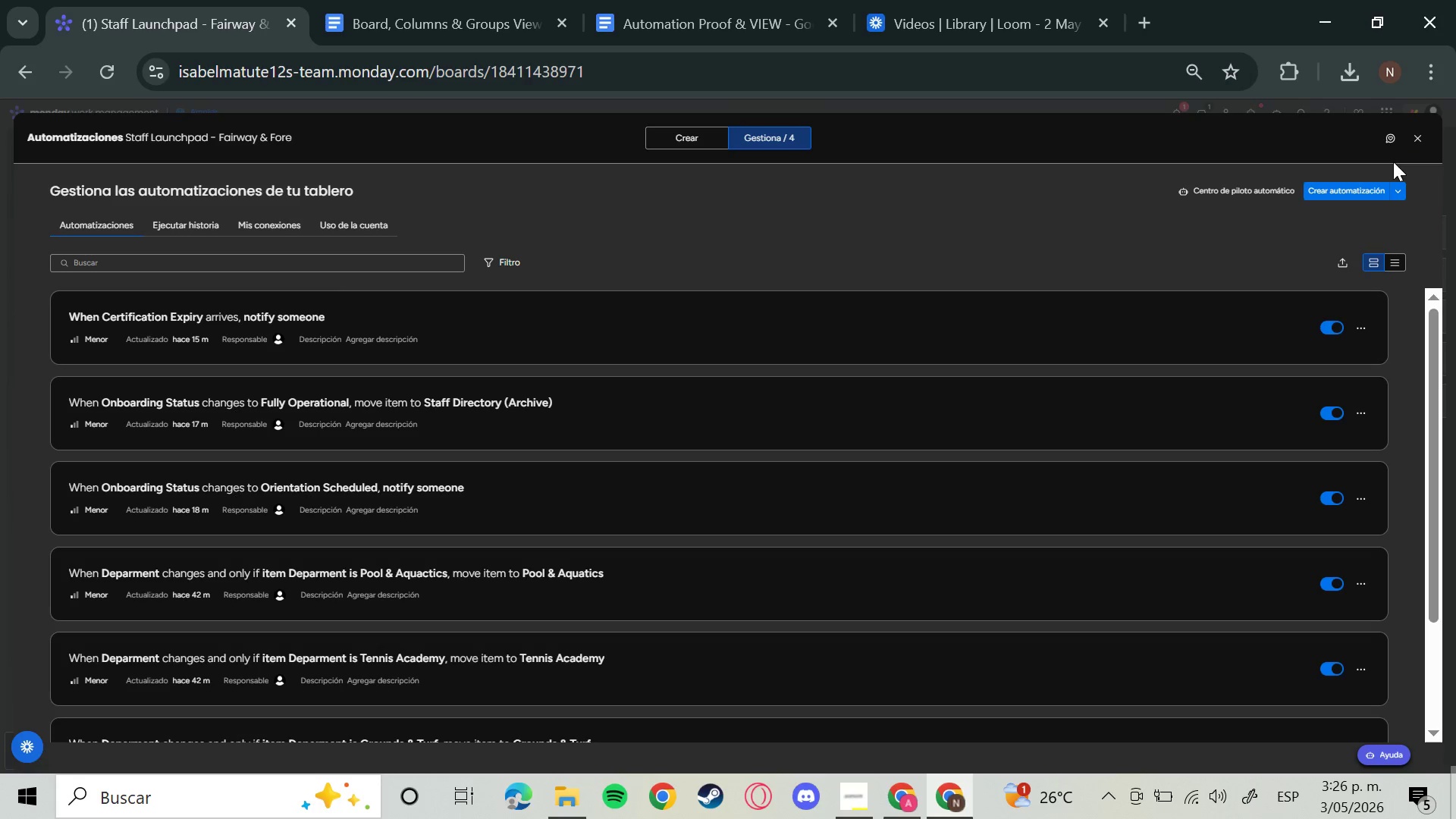 
key(Meta+Shift+S)
 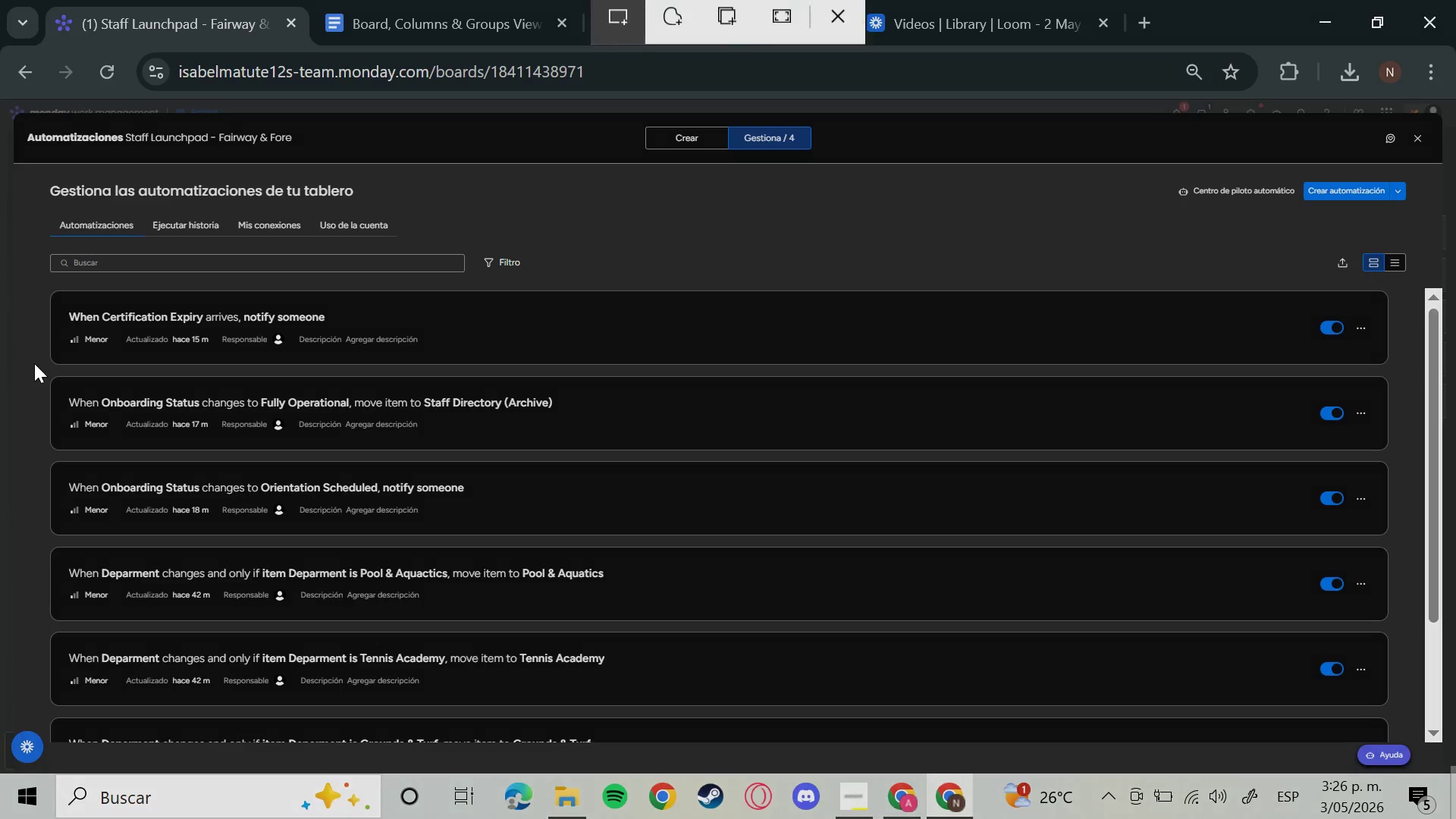 
left_click_drag(start_coordinate=[40, 372], to_coordinate=[1394, 460])
 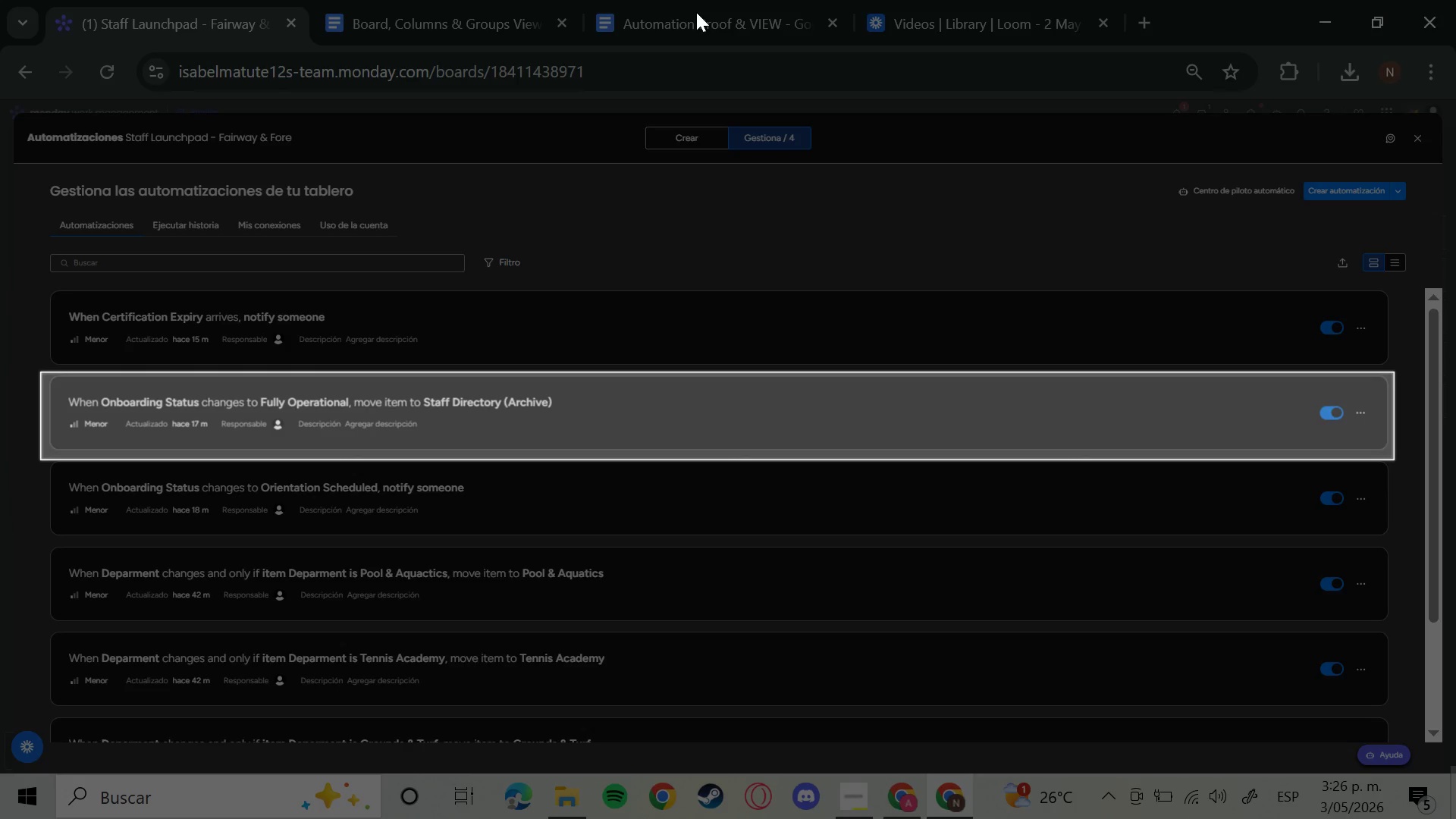 
left_click([696, 12])
 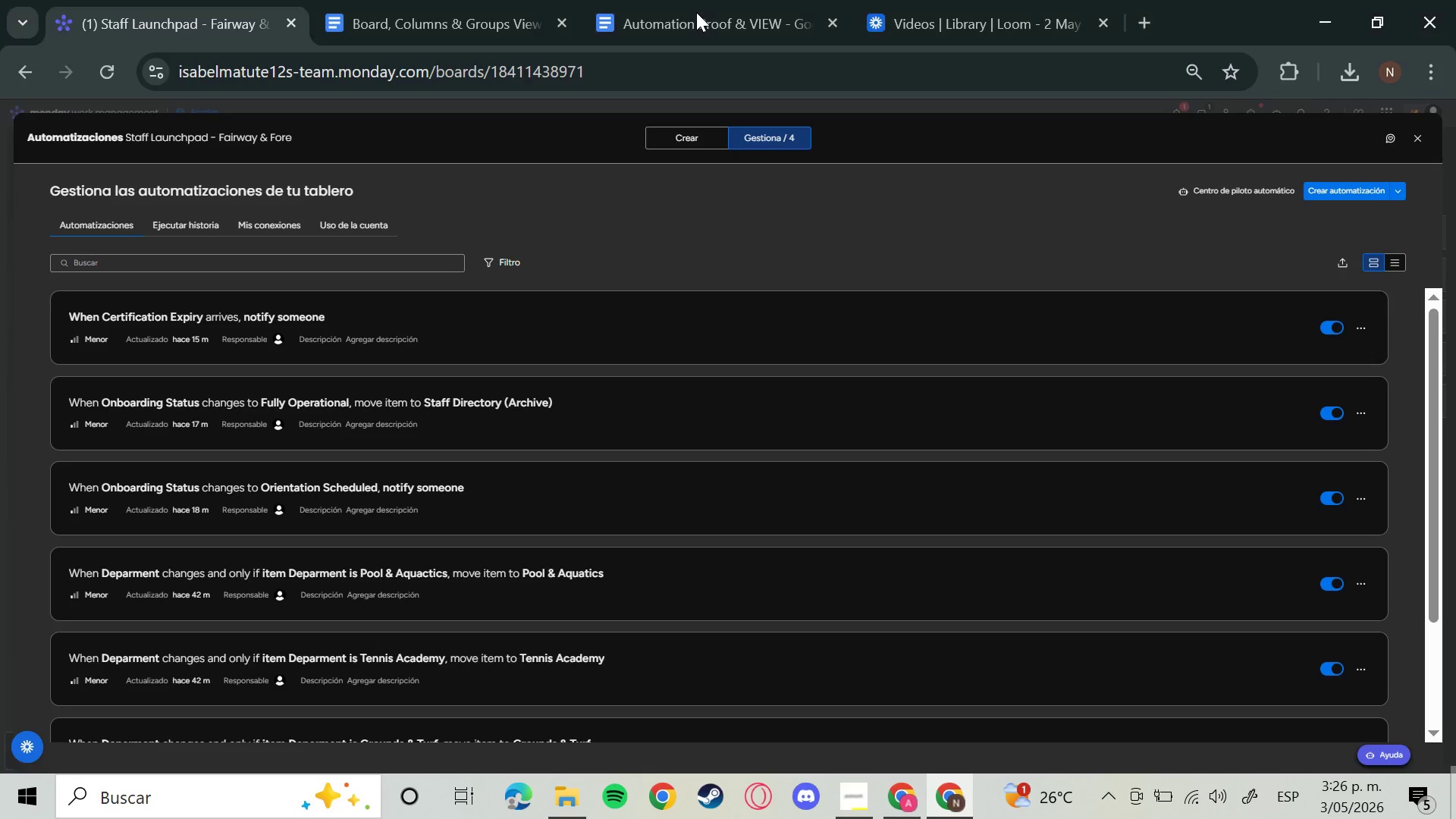 
left_click([696, 12])
 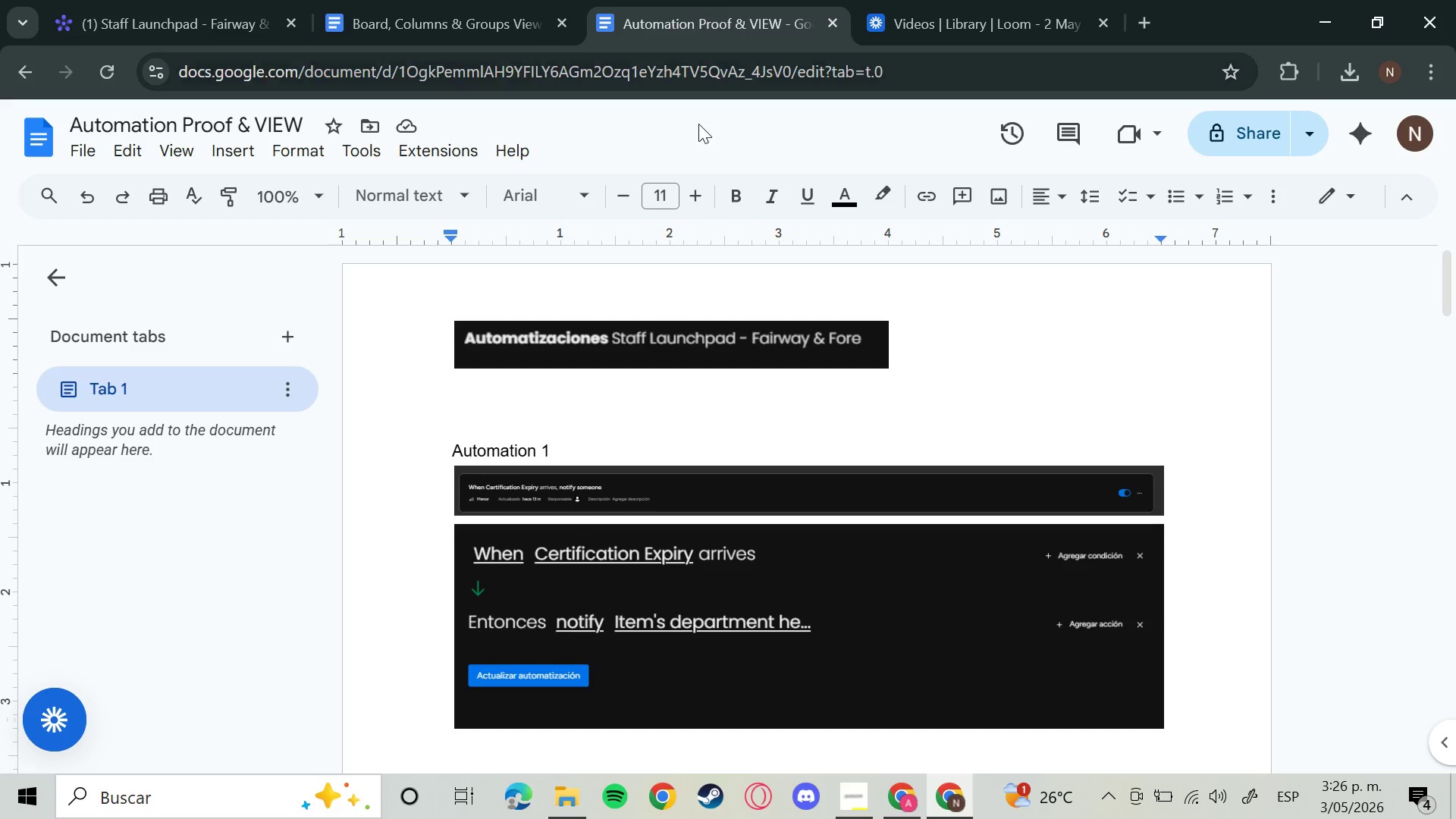 
left_click([436, 432])
 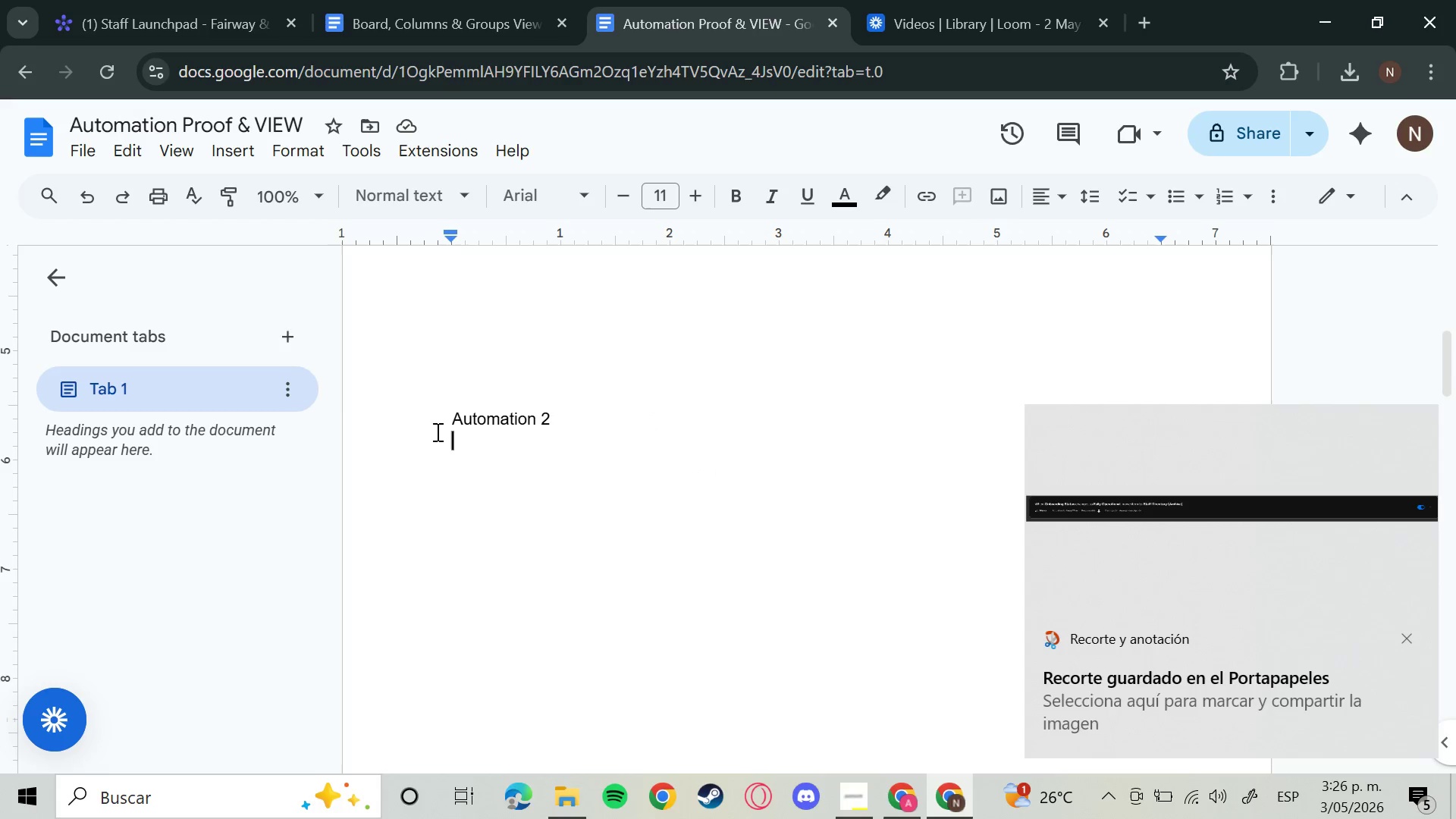 
scroll: coordinate [617, 546], scroll_direction: down, amount: 5.0
 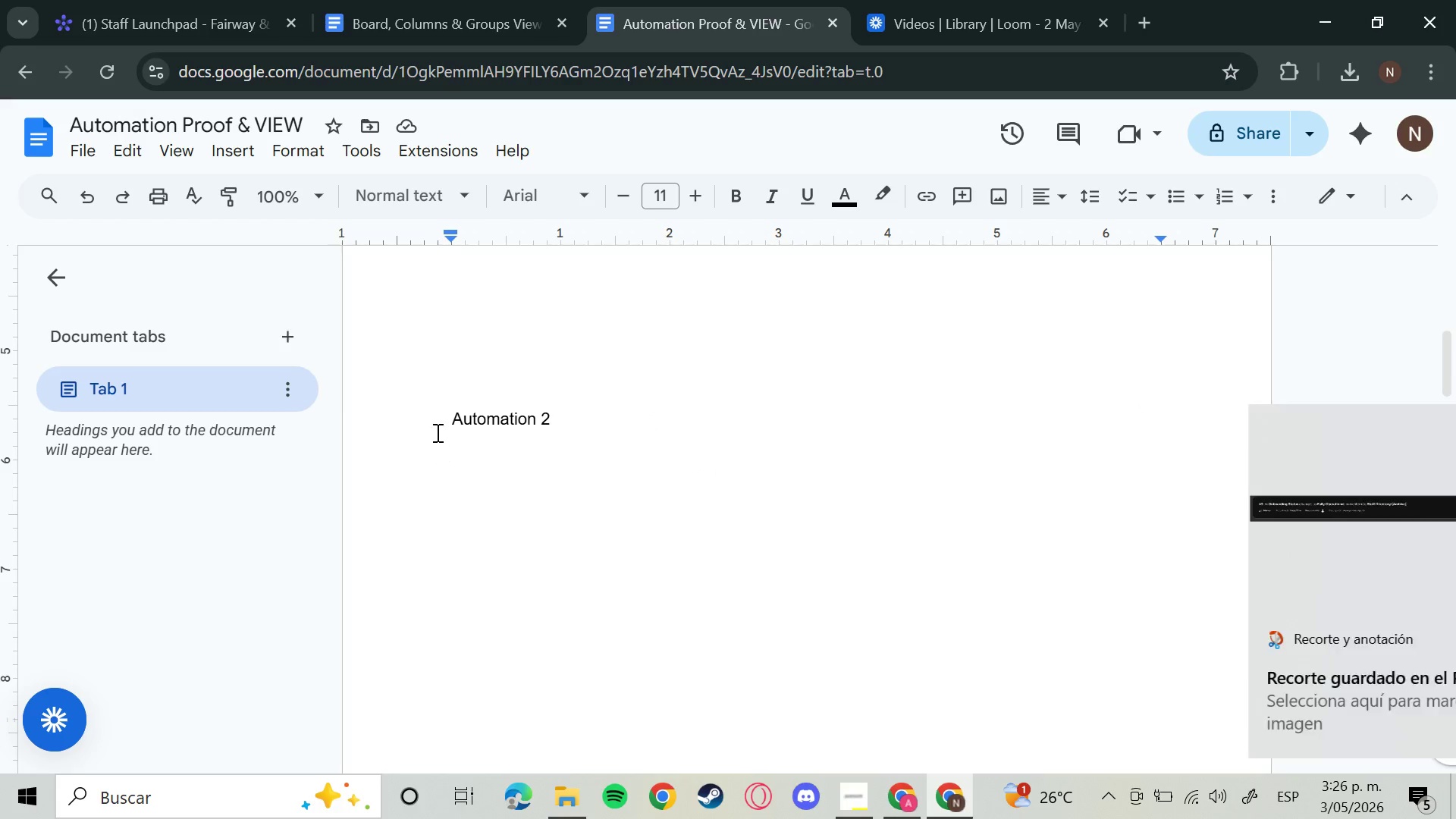 
left_click_drag(start_coordinate=[439, 416], to_coordinate=[445, 439])
 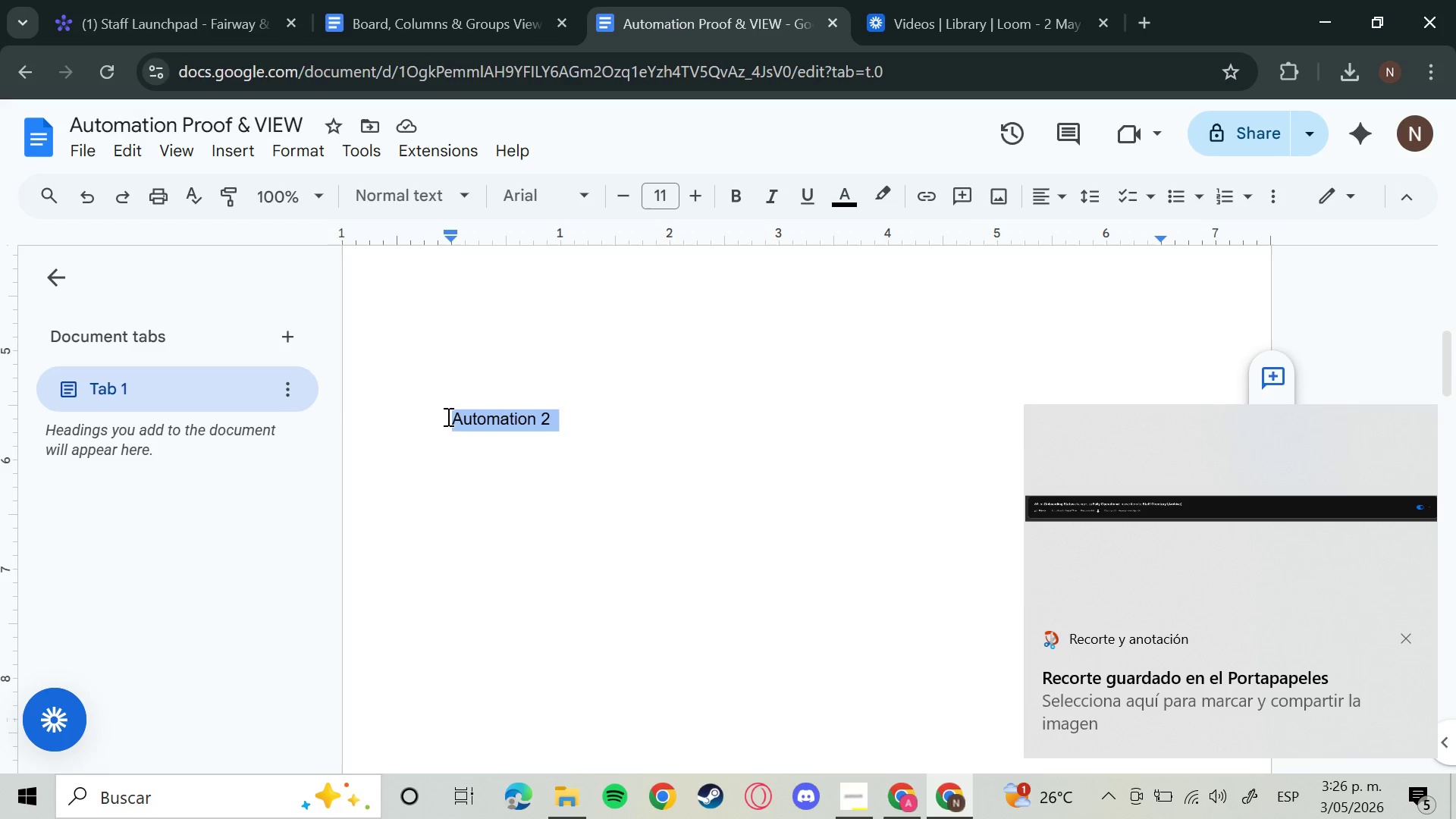 
left_click([441, 413])
 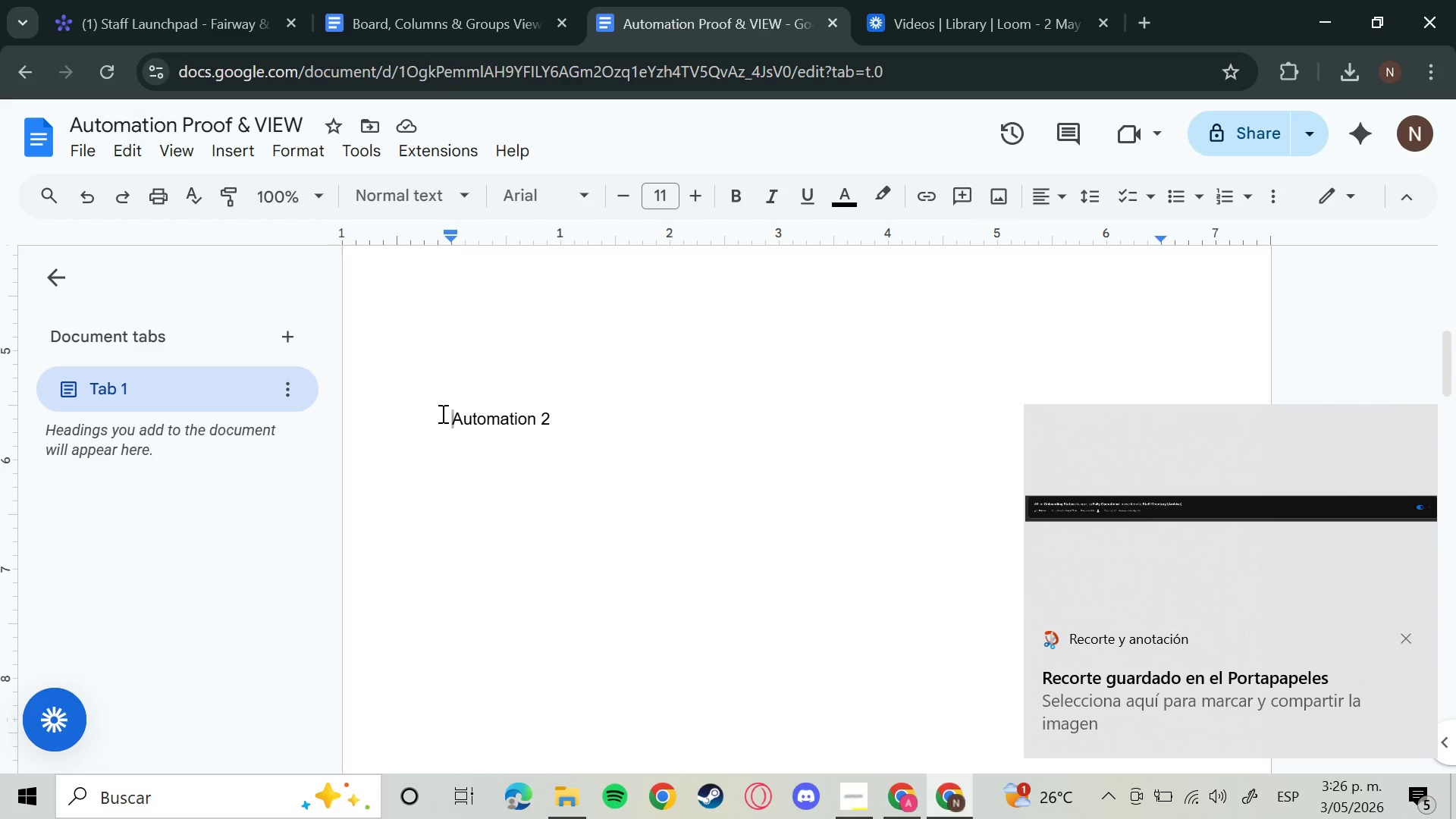 
key(Backspace)
 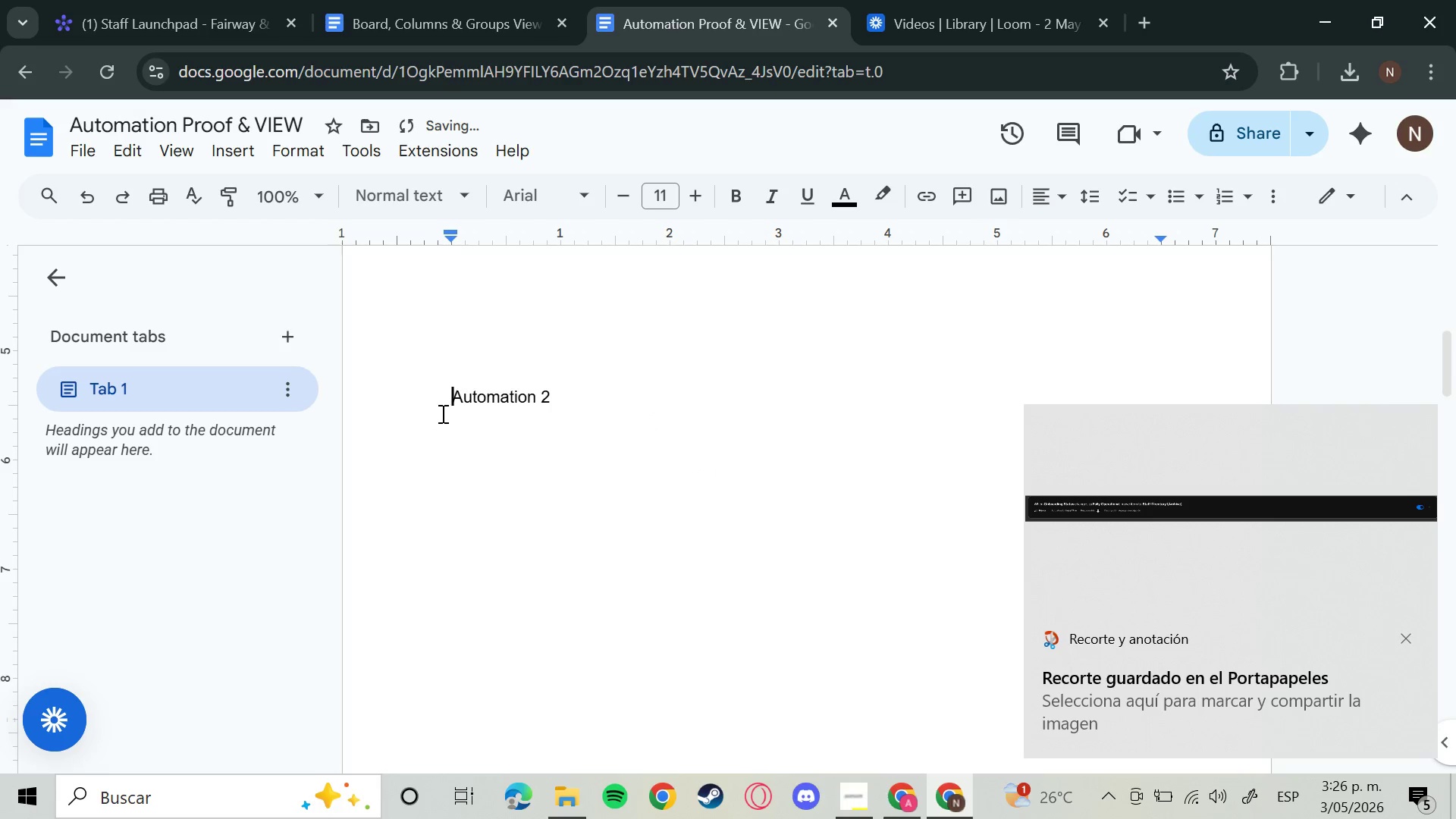 
key(Backspace)
 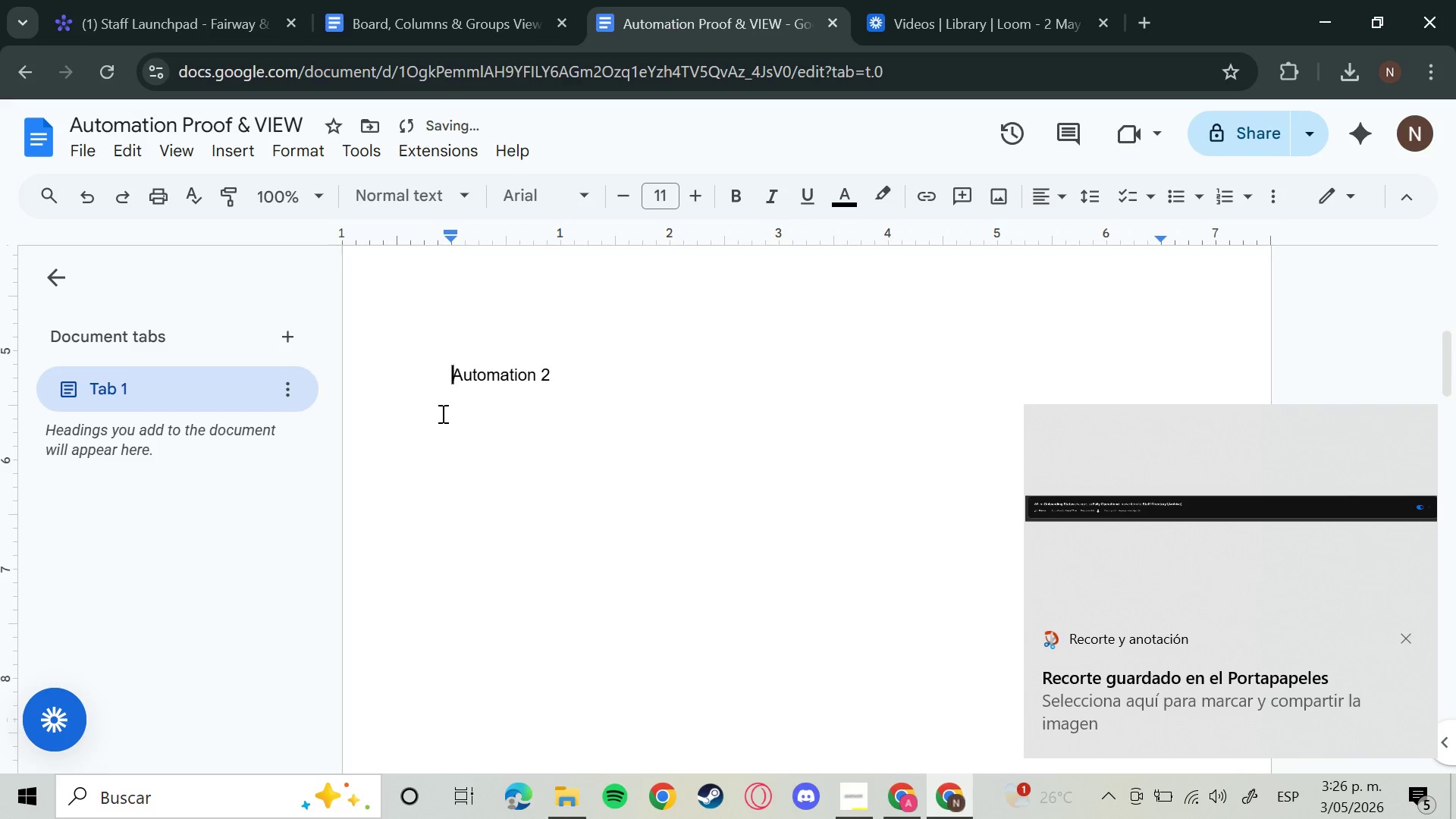 
key(Backspace)
 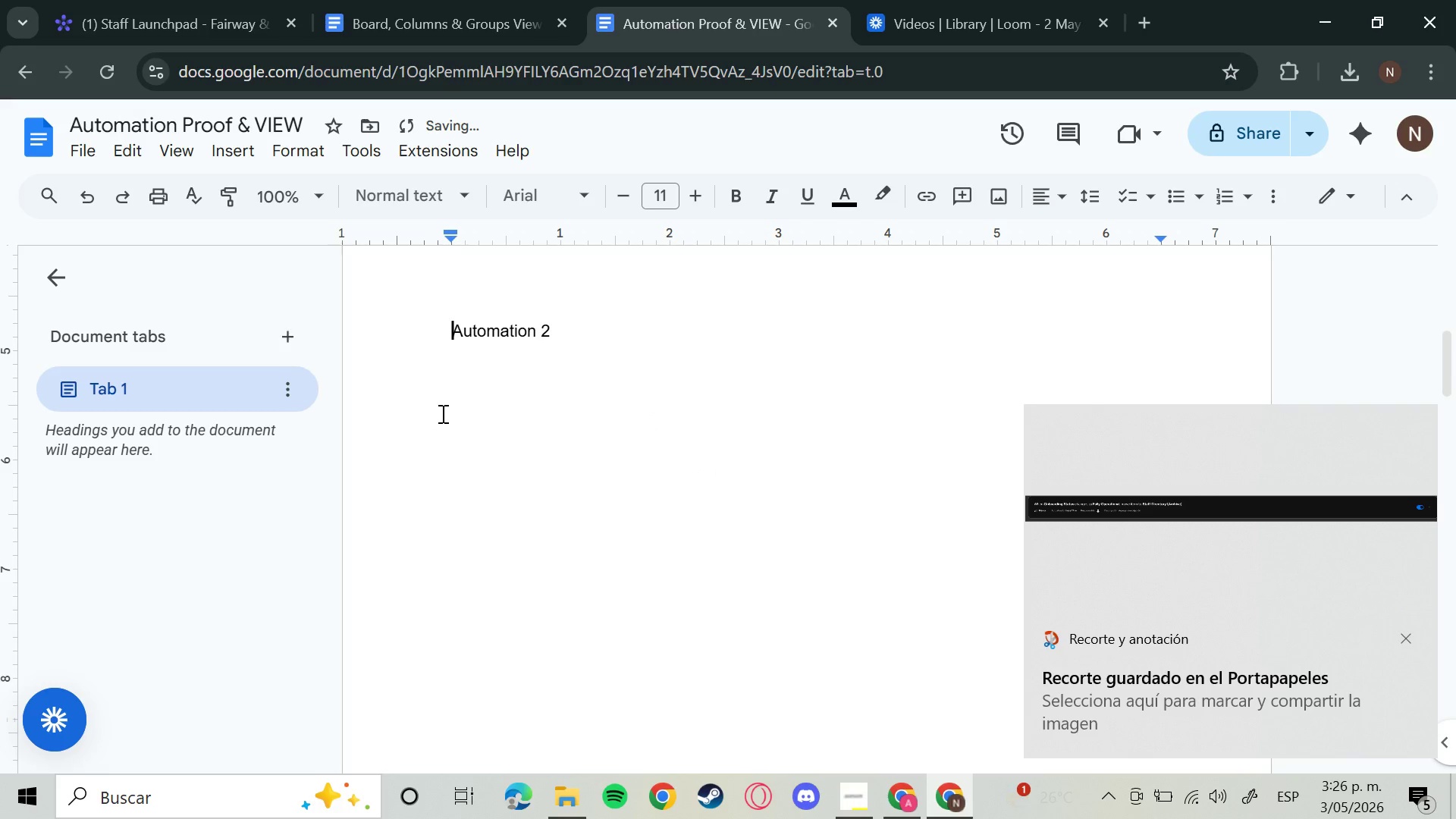 
key(Backspace)
 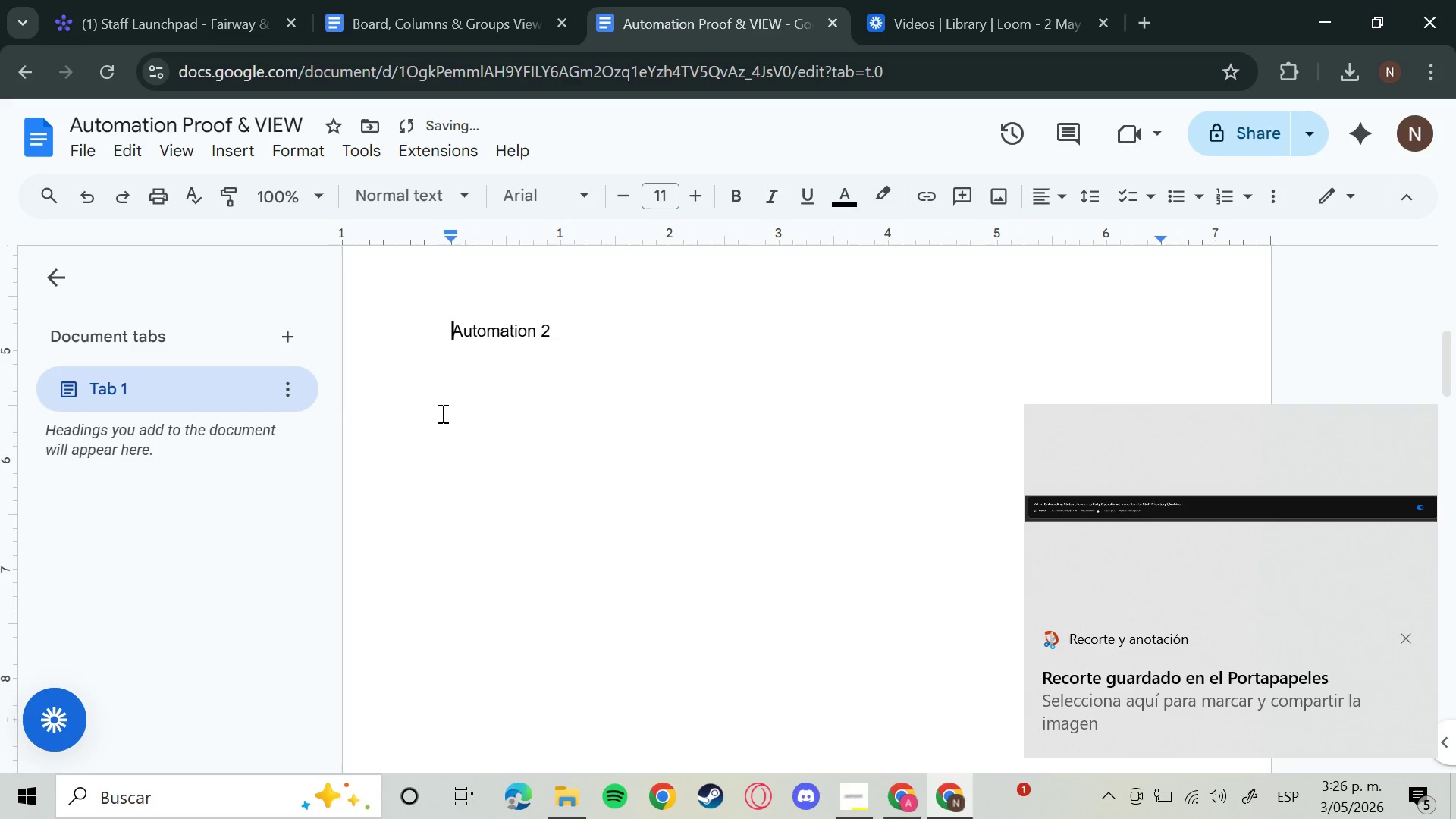 
scroll: coordinate [419, 407], scroll_direction: up, amount: 2.0
 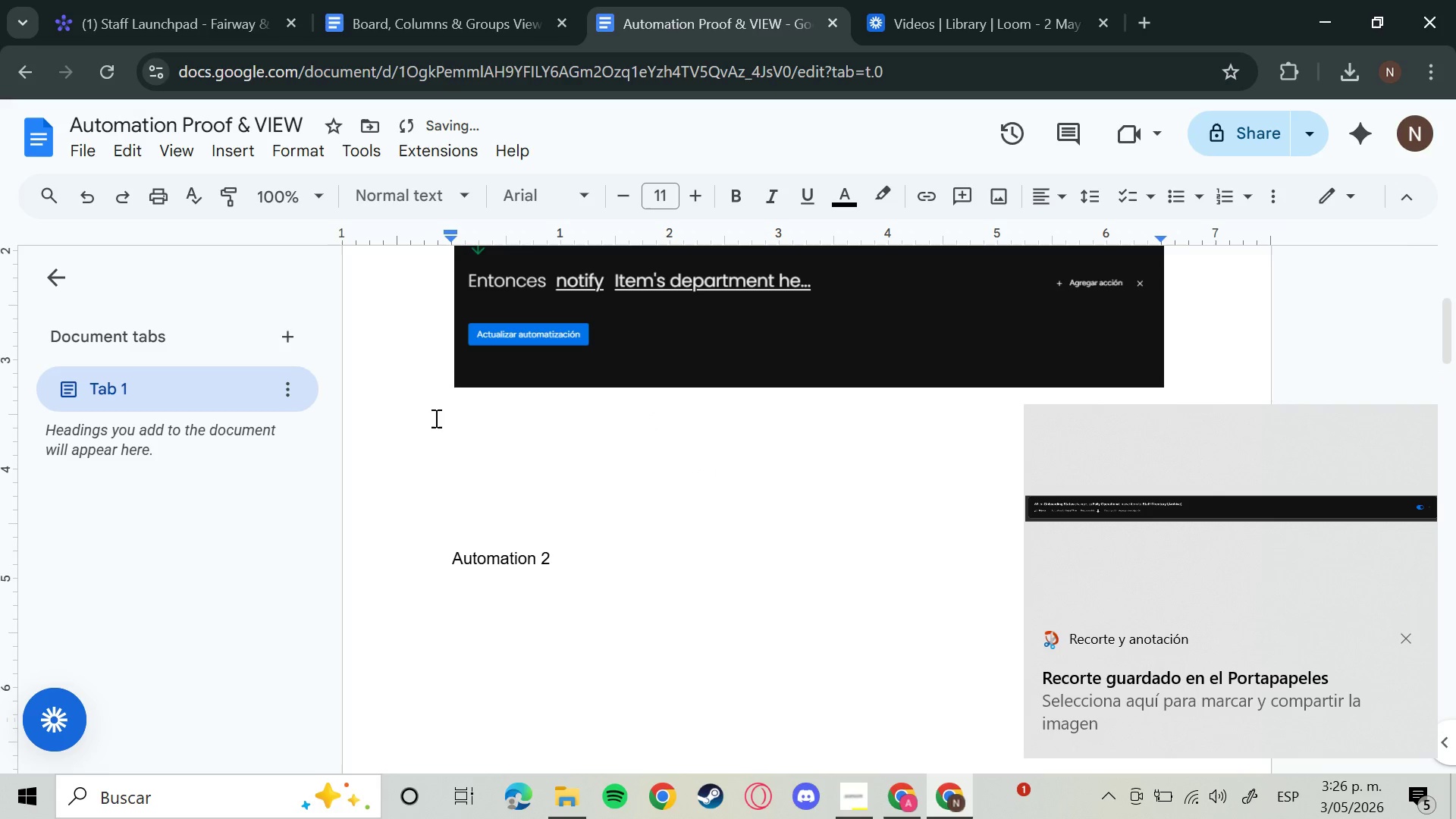 
key(Backspace)
 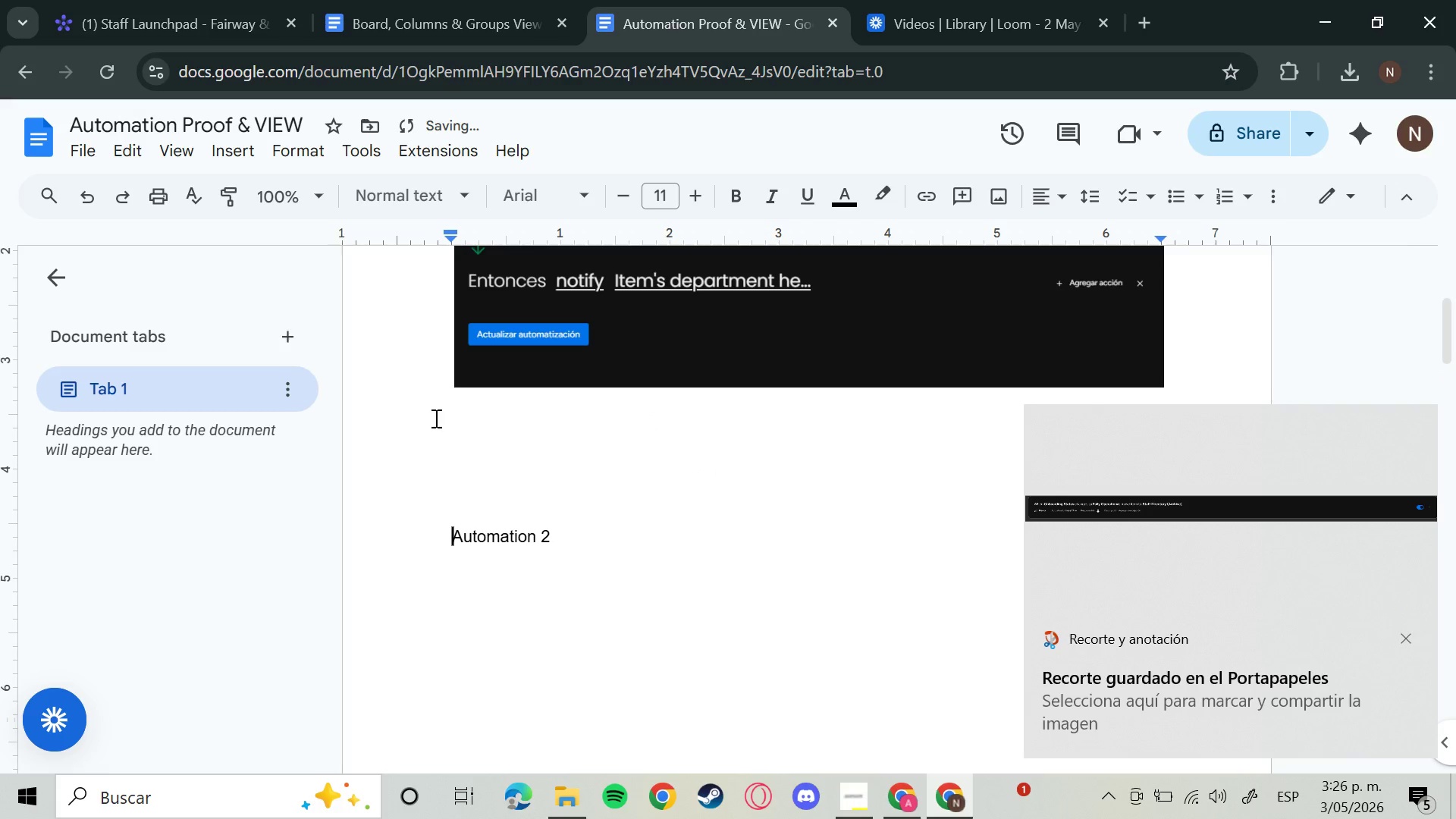 
key(Backspace)
 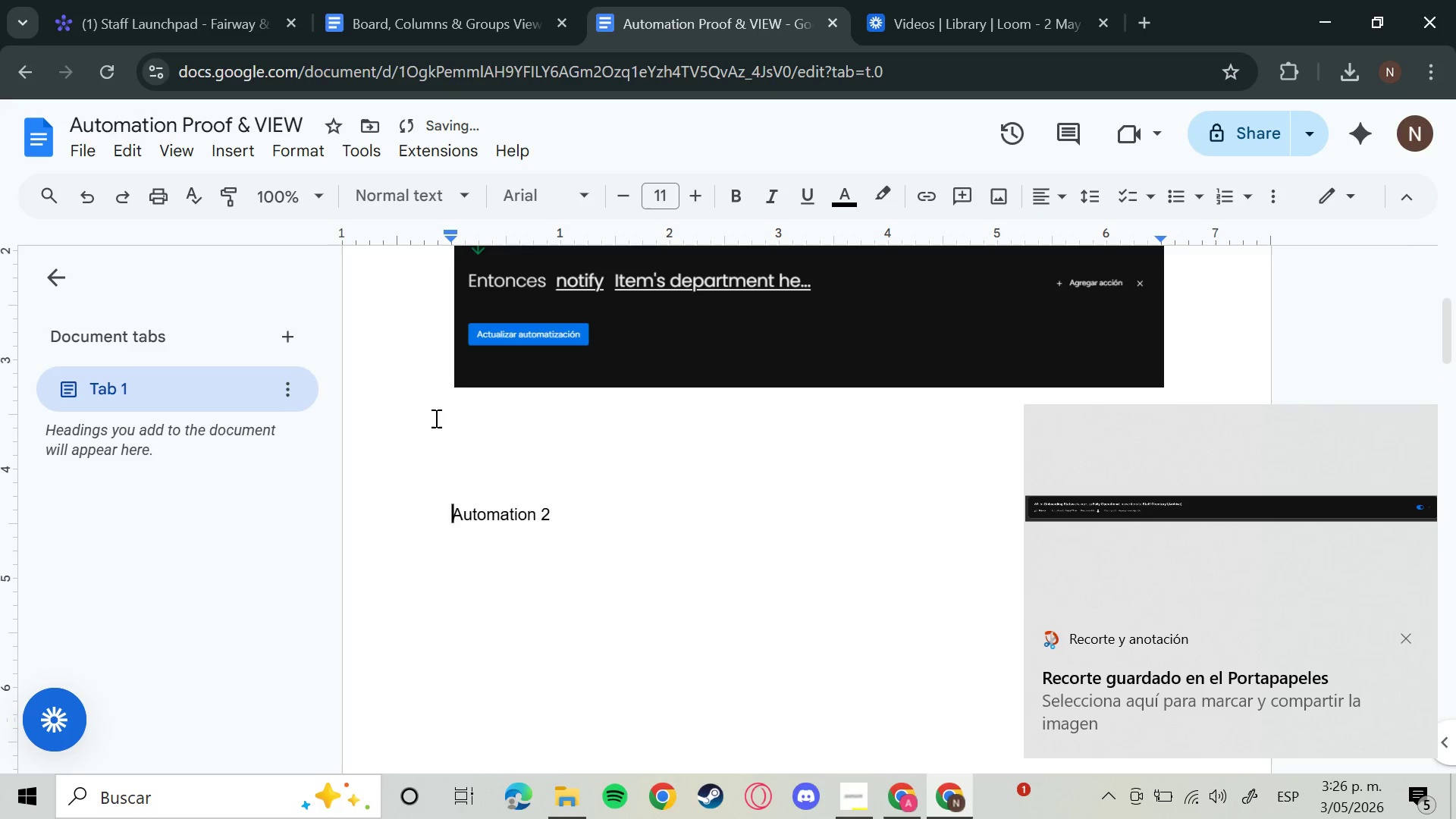 
key(Backspace)
 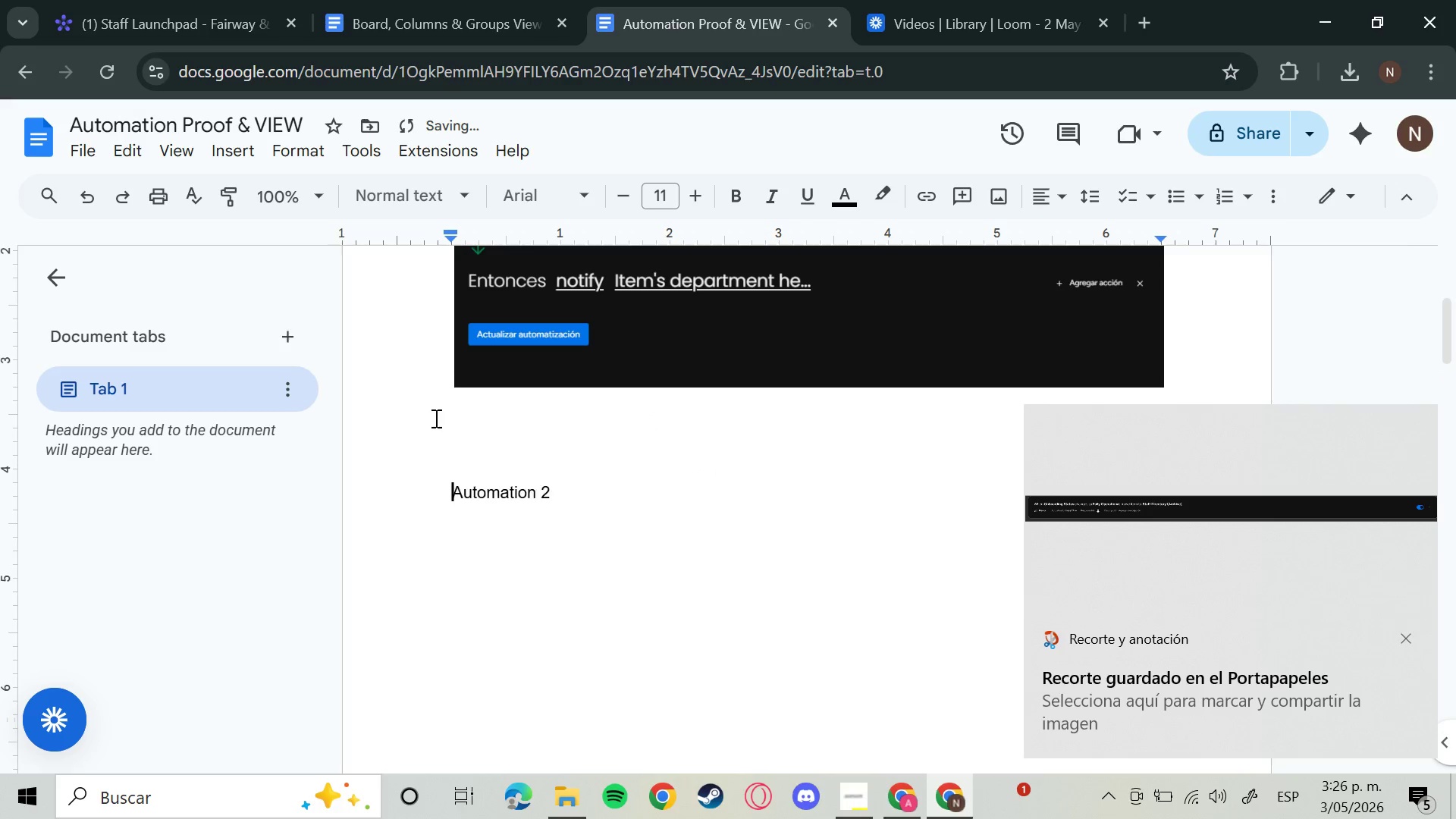 
key(Backspace)
 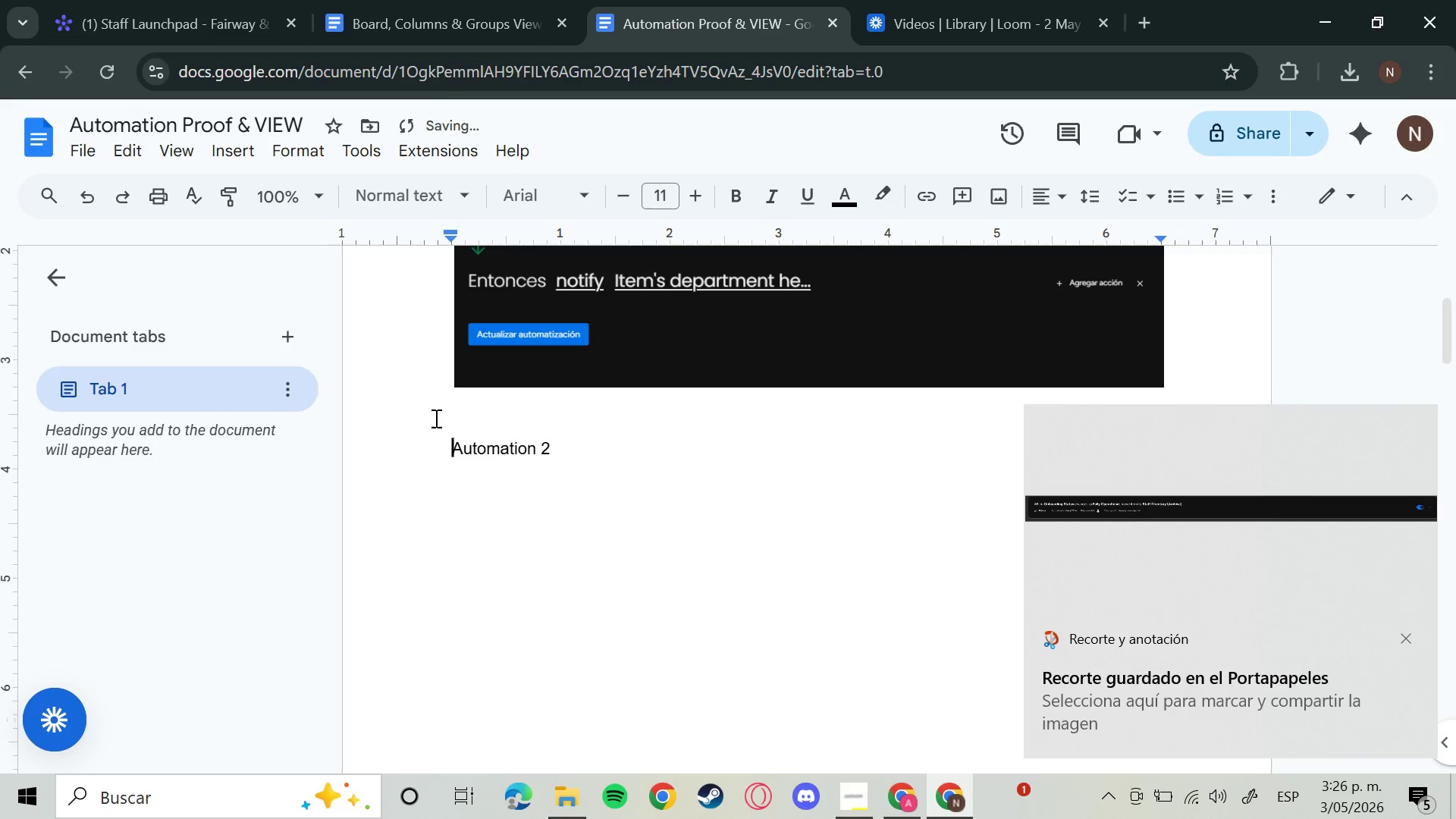 
key(Backspace)
 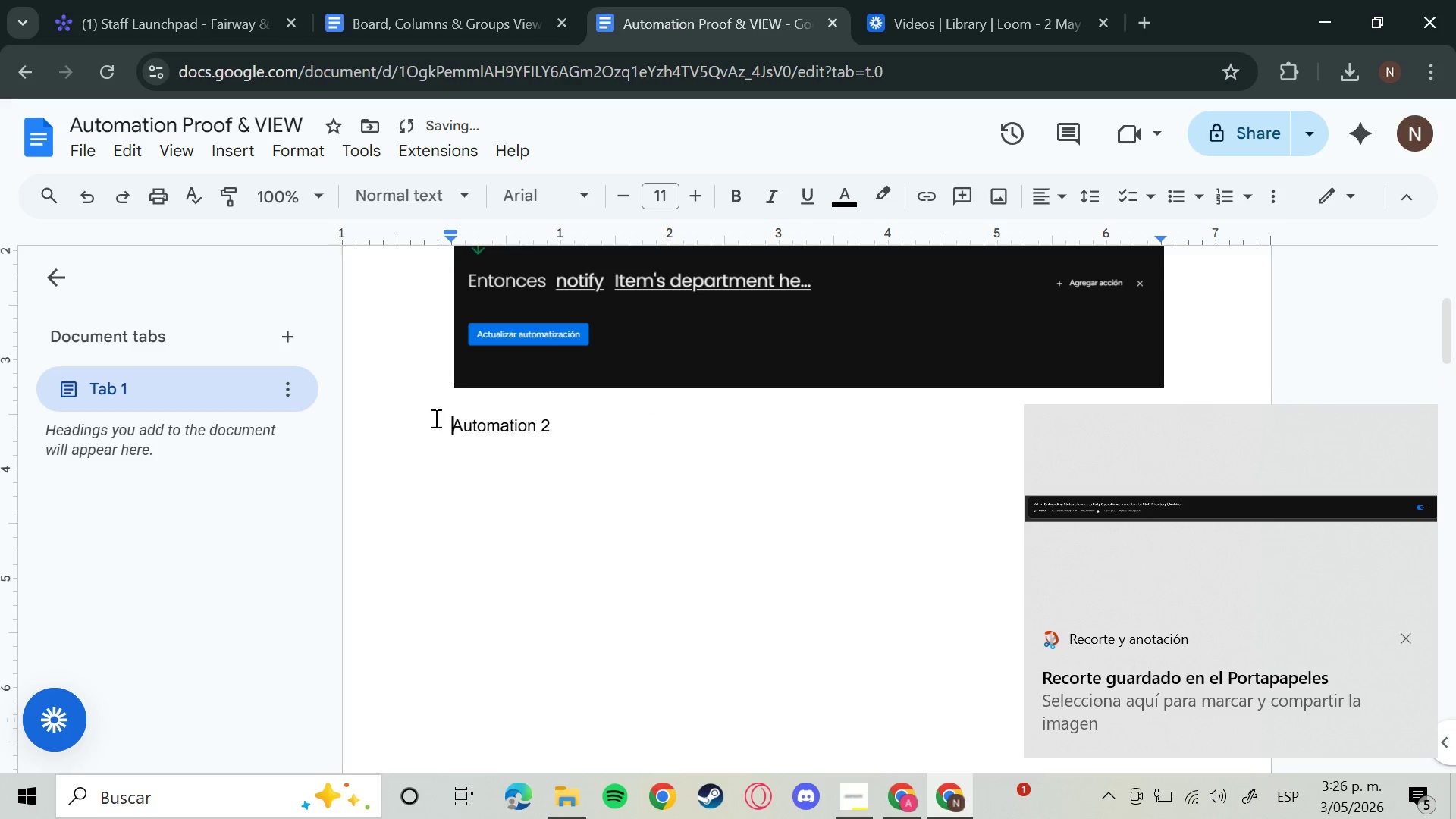 
key(Backspace)
 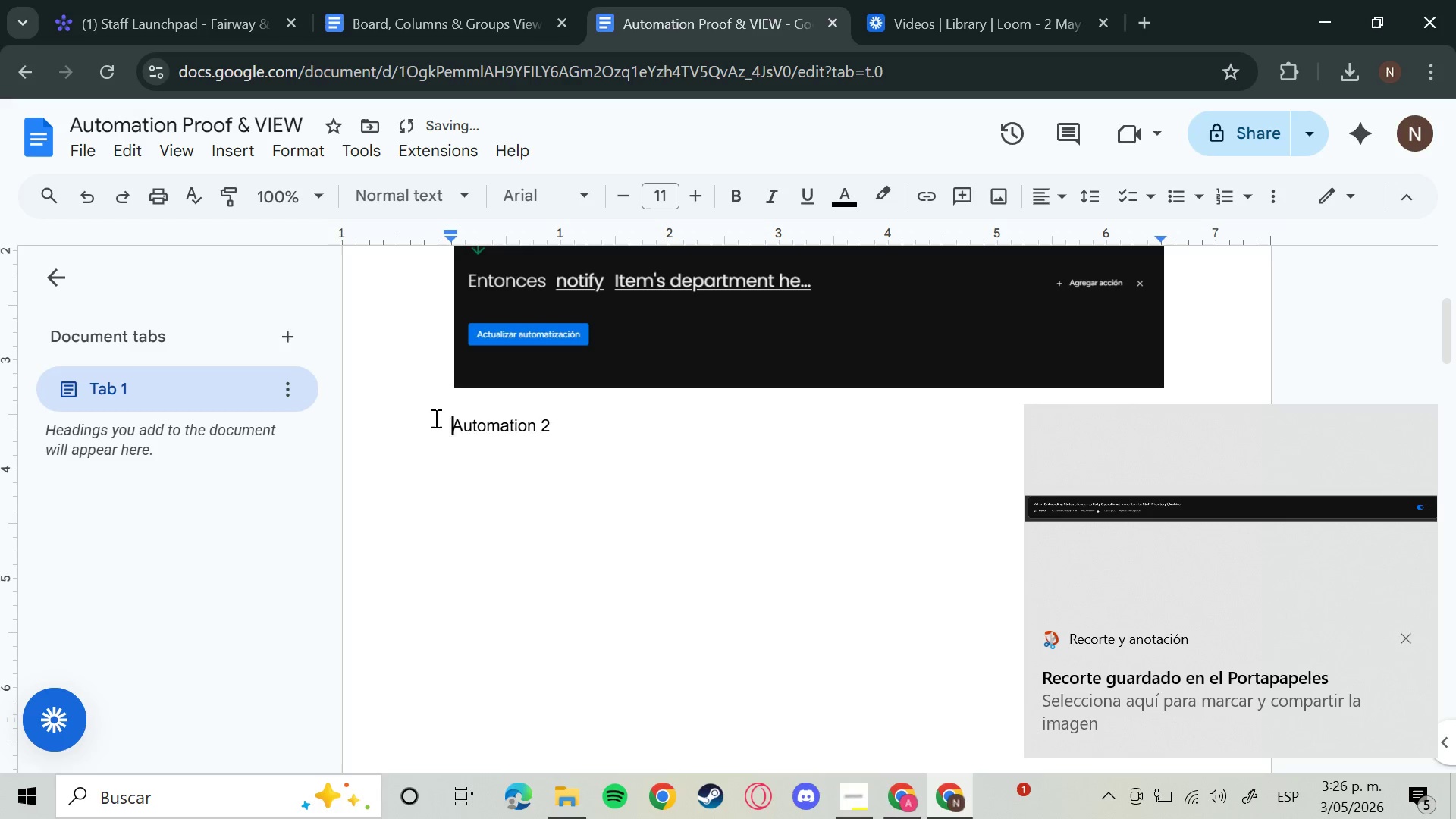 
key(Backspace)
 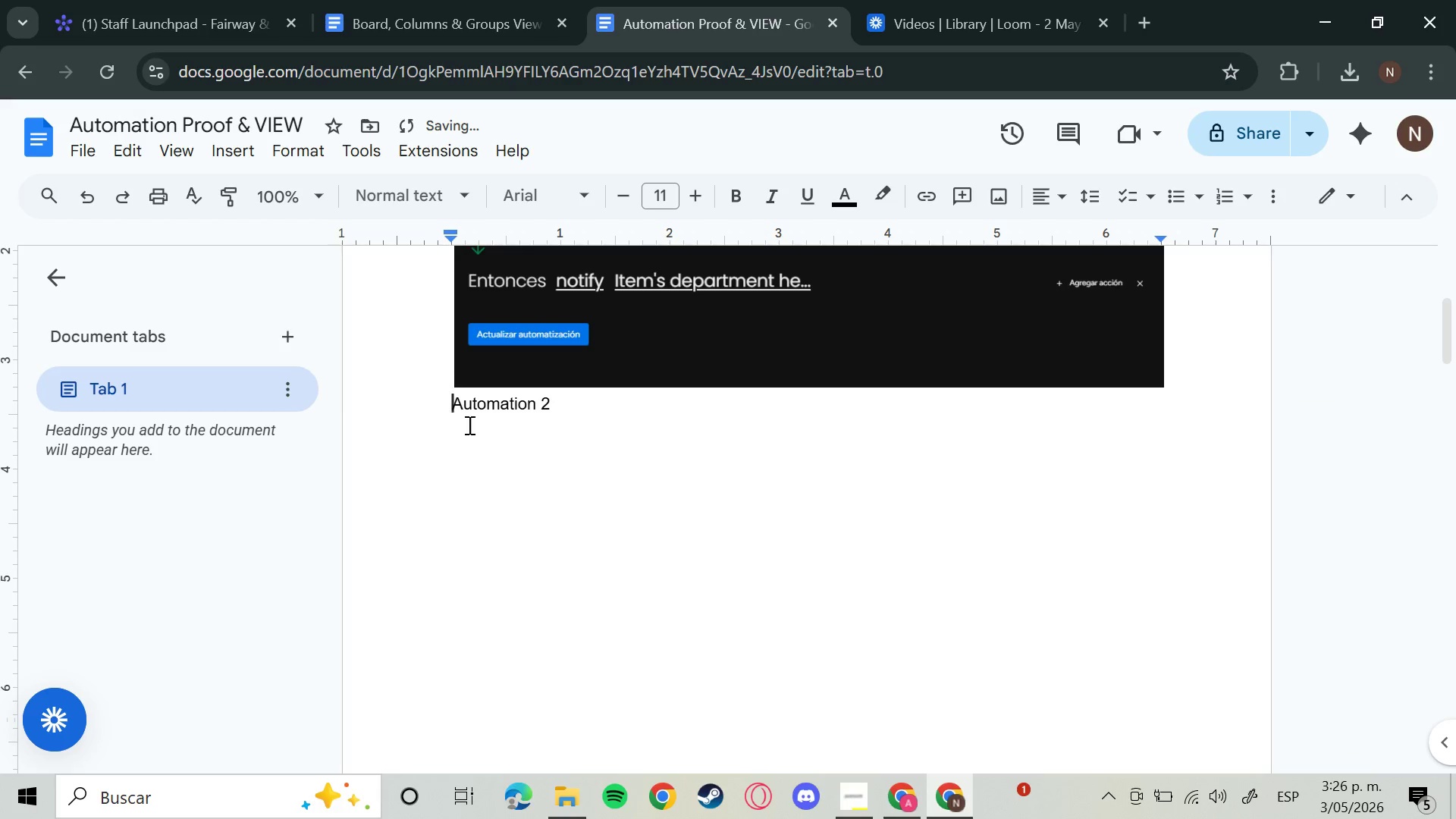 
key(Enter)
 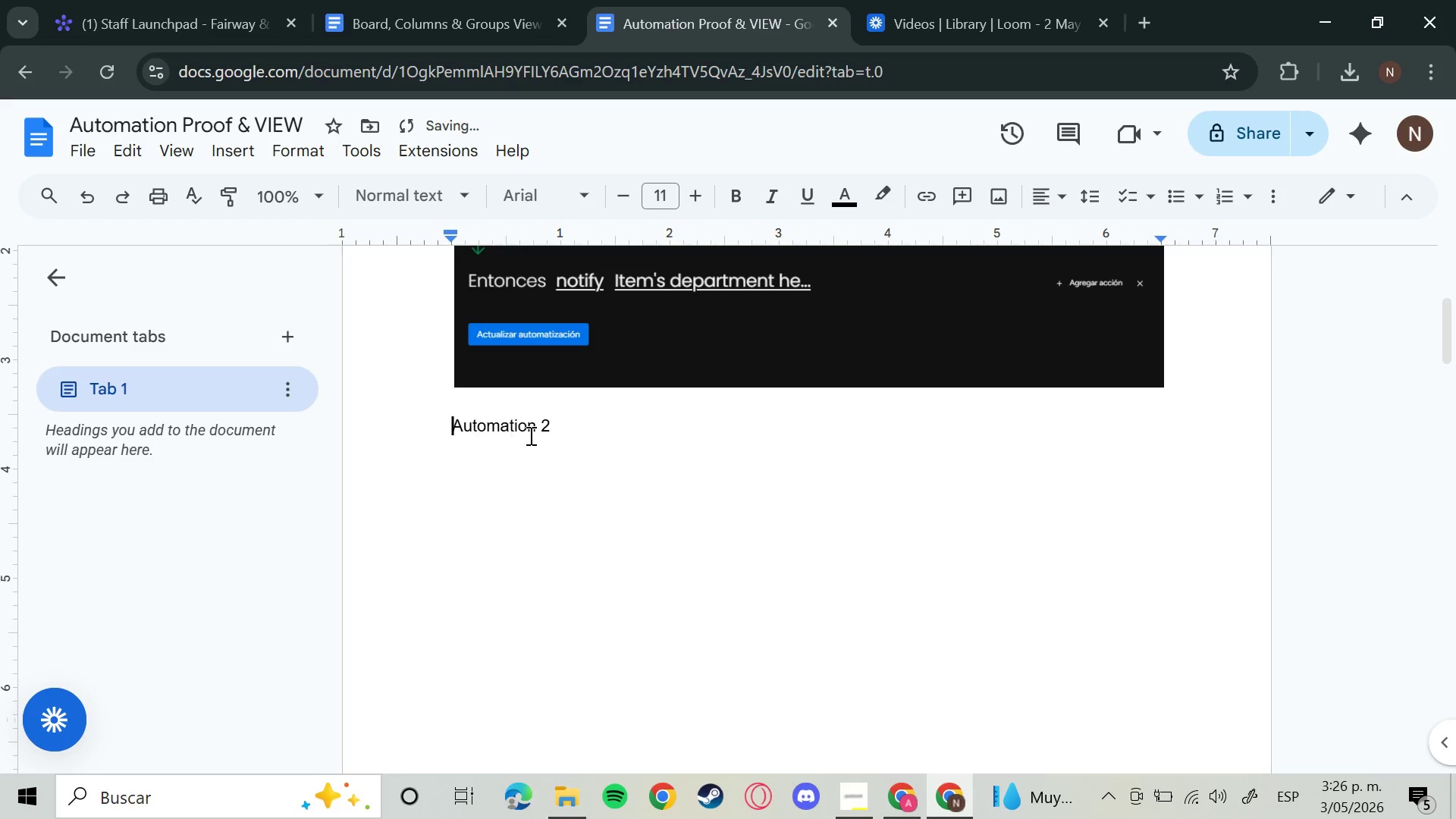 
left_click([503, 462])
 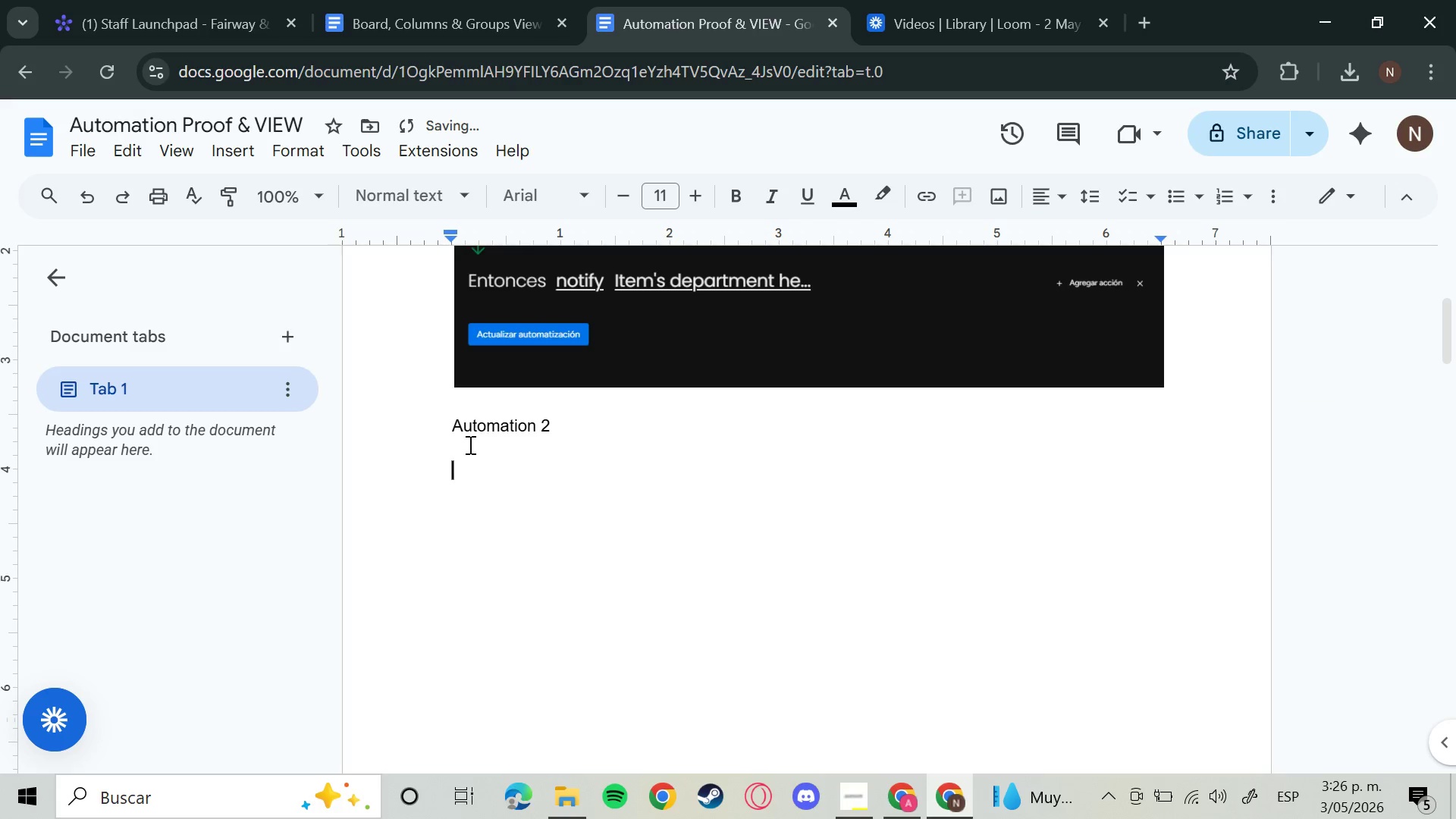 
left_click([464, 443])
 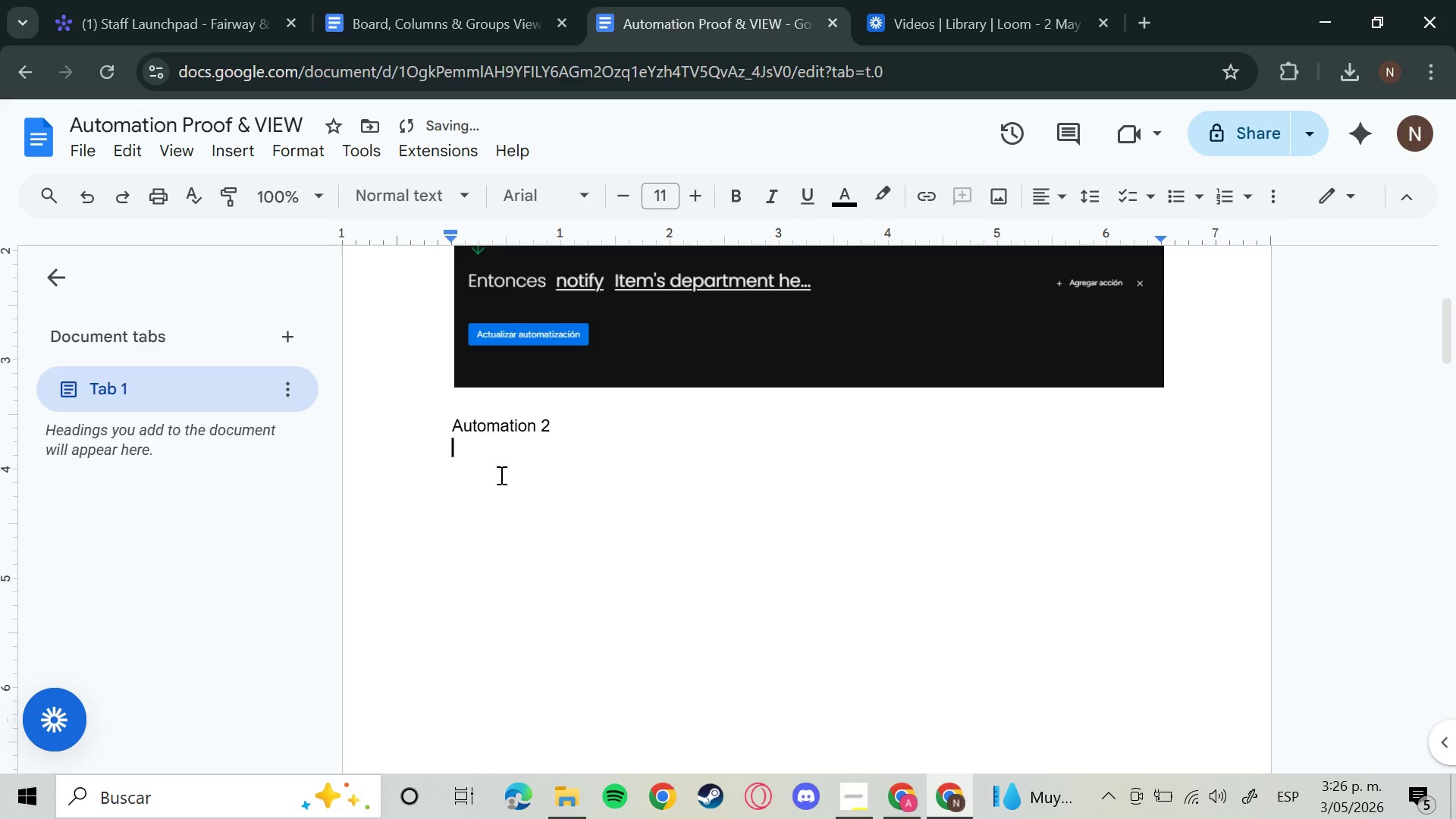 
key(Control+V)
 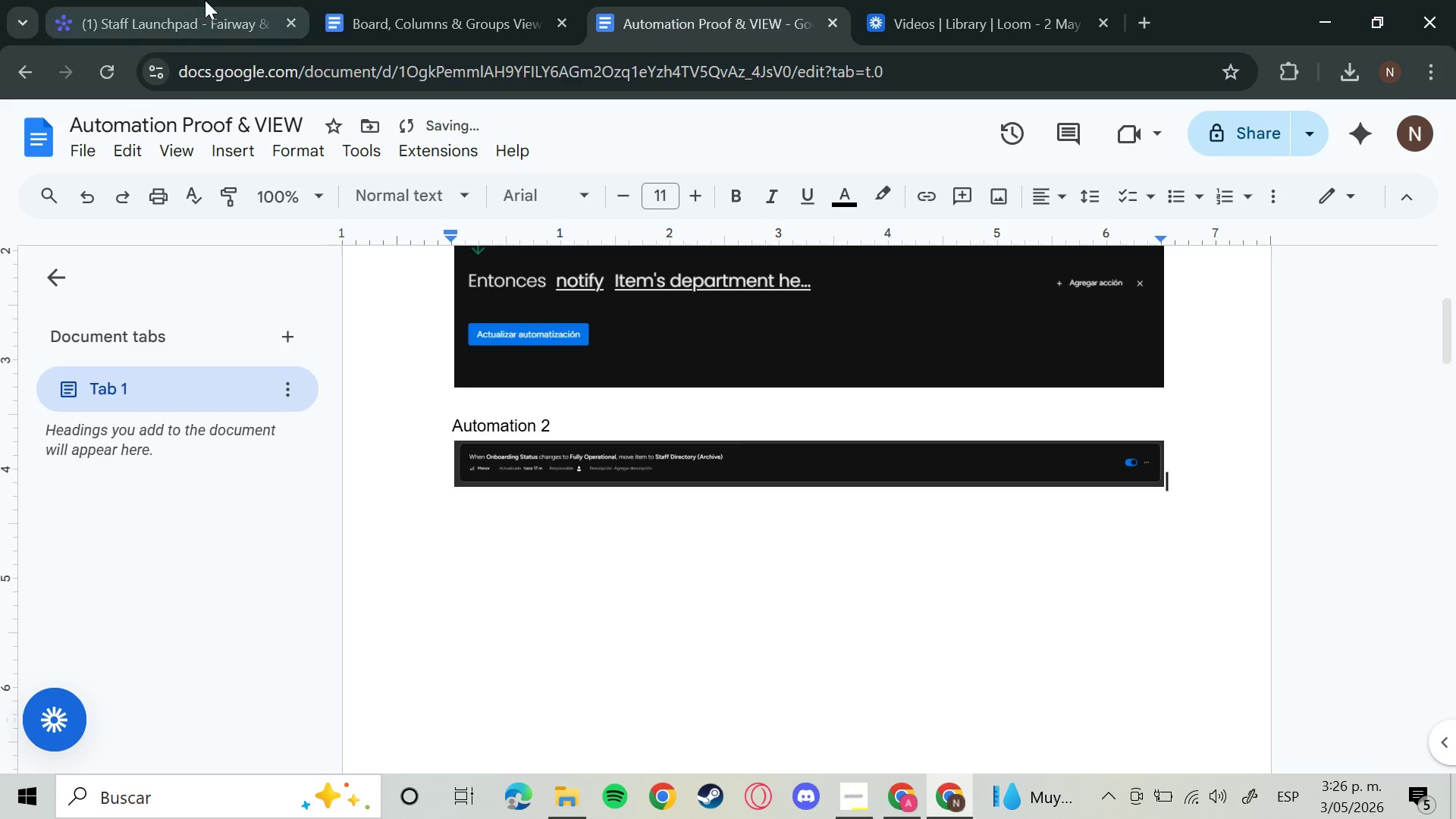 
left_click([198, 0])
 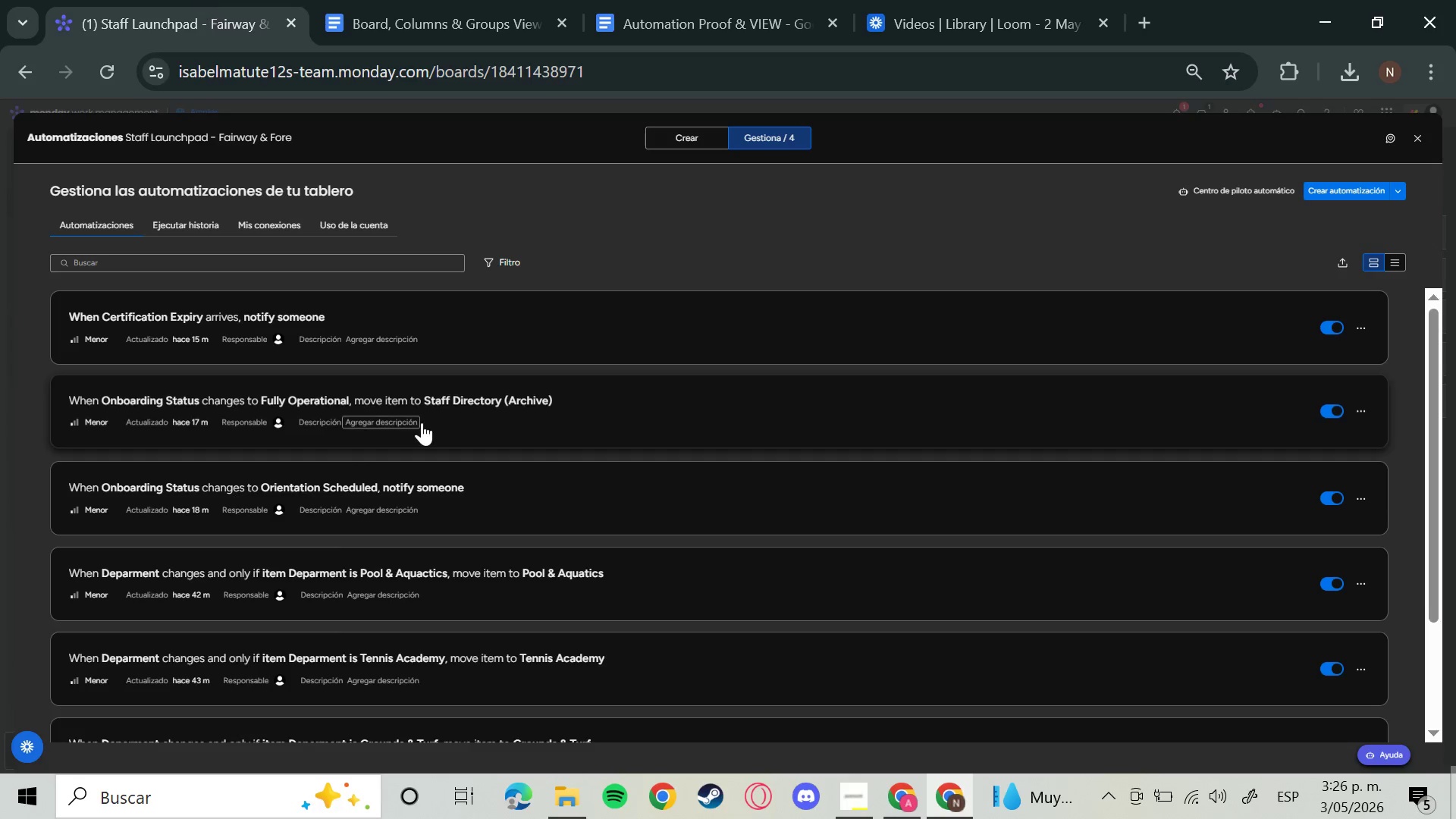 
left_click([535, 413])
 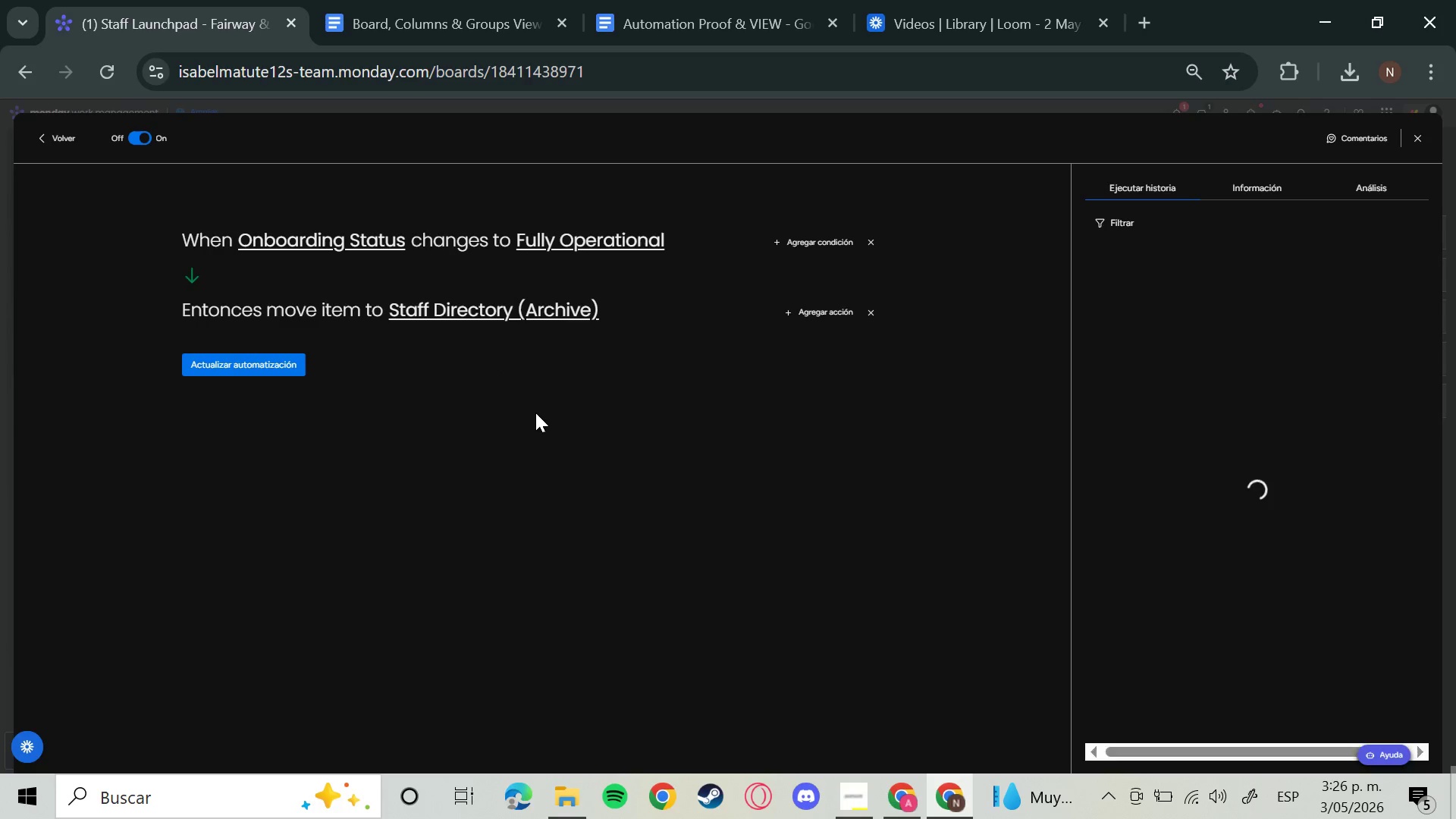 
hold_key(key=MetaLeft, duration=0.92)
 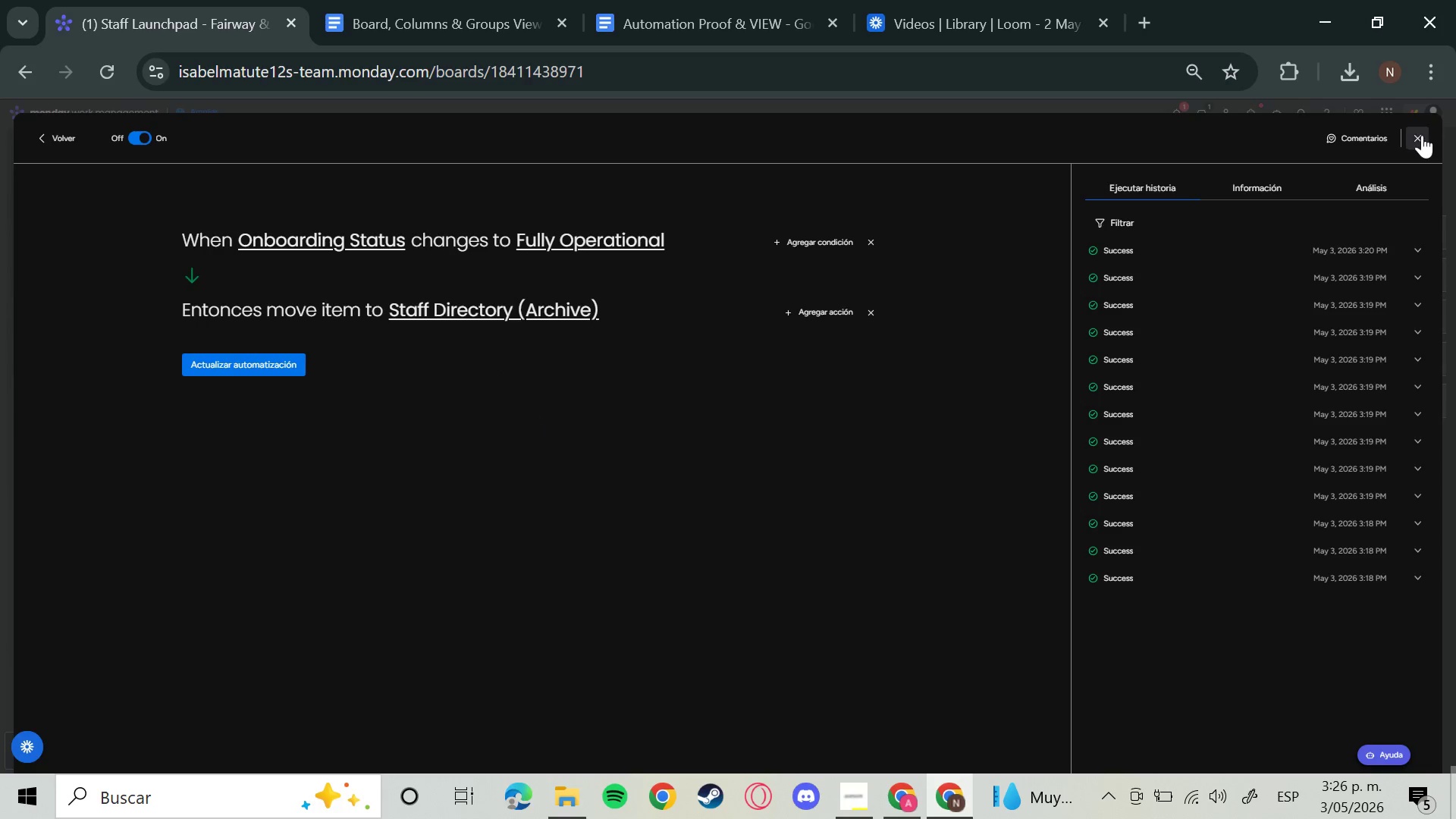 
hold_key(key=ShiftLeft, duration=0.72)
 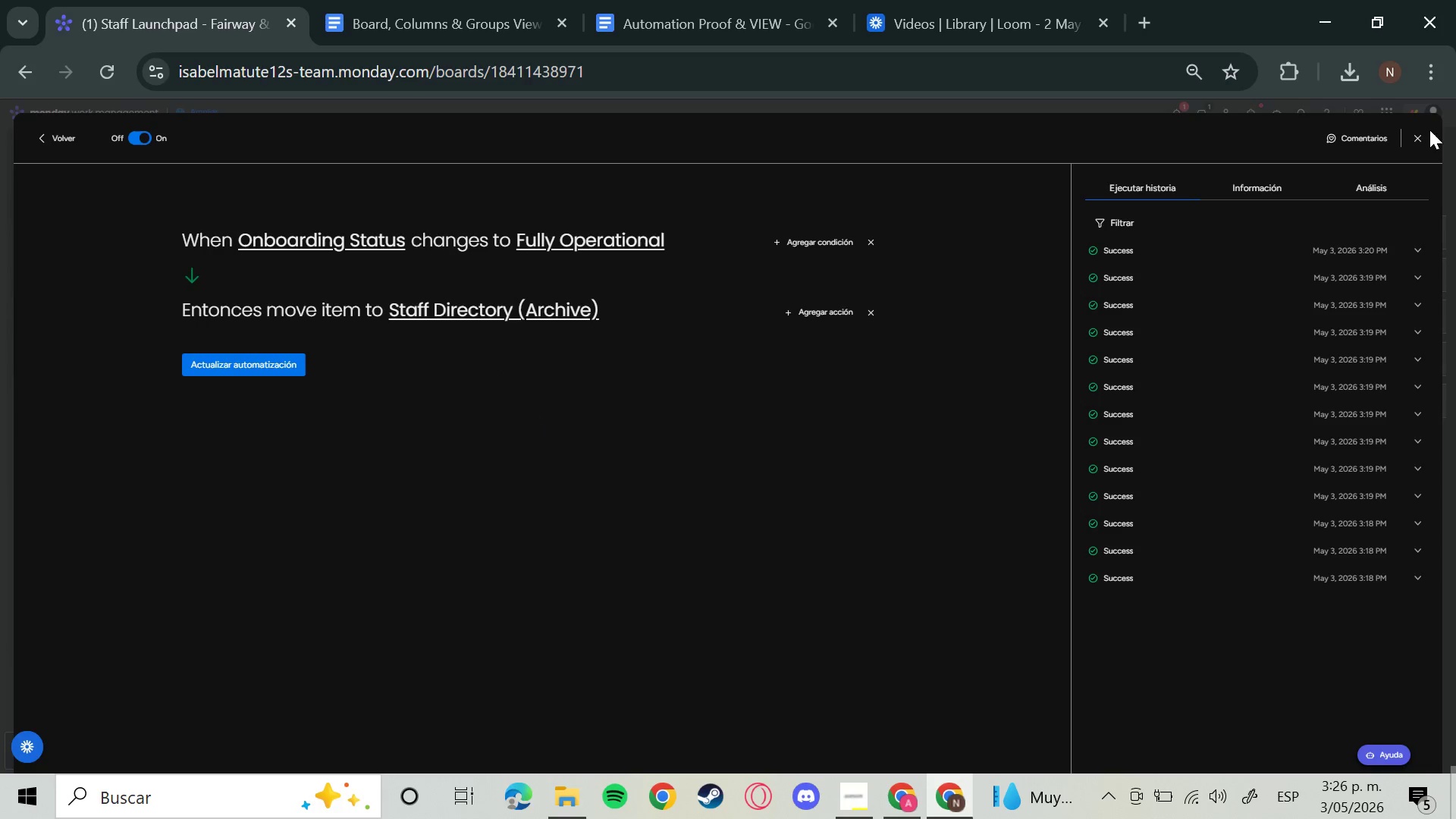 
left_click([1422, 135])
 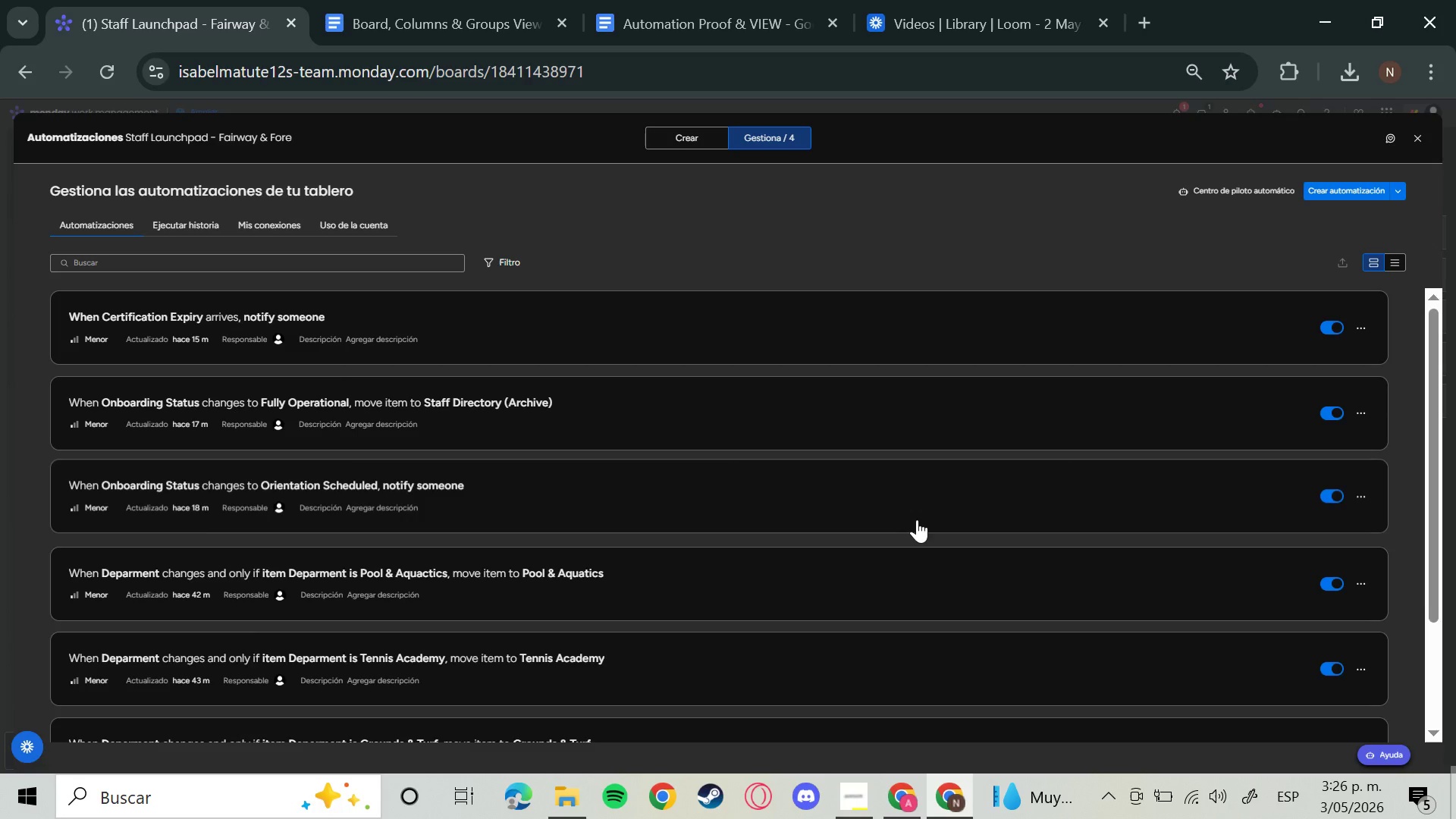 
scroll: coordinate [917, 519], scroll_direction: up, amount: 4.0
 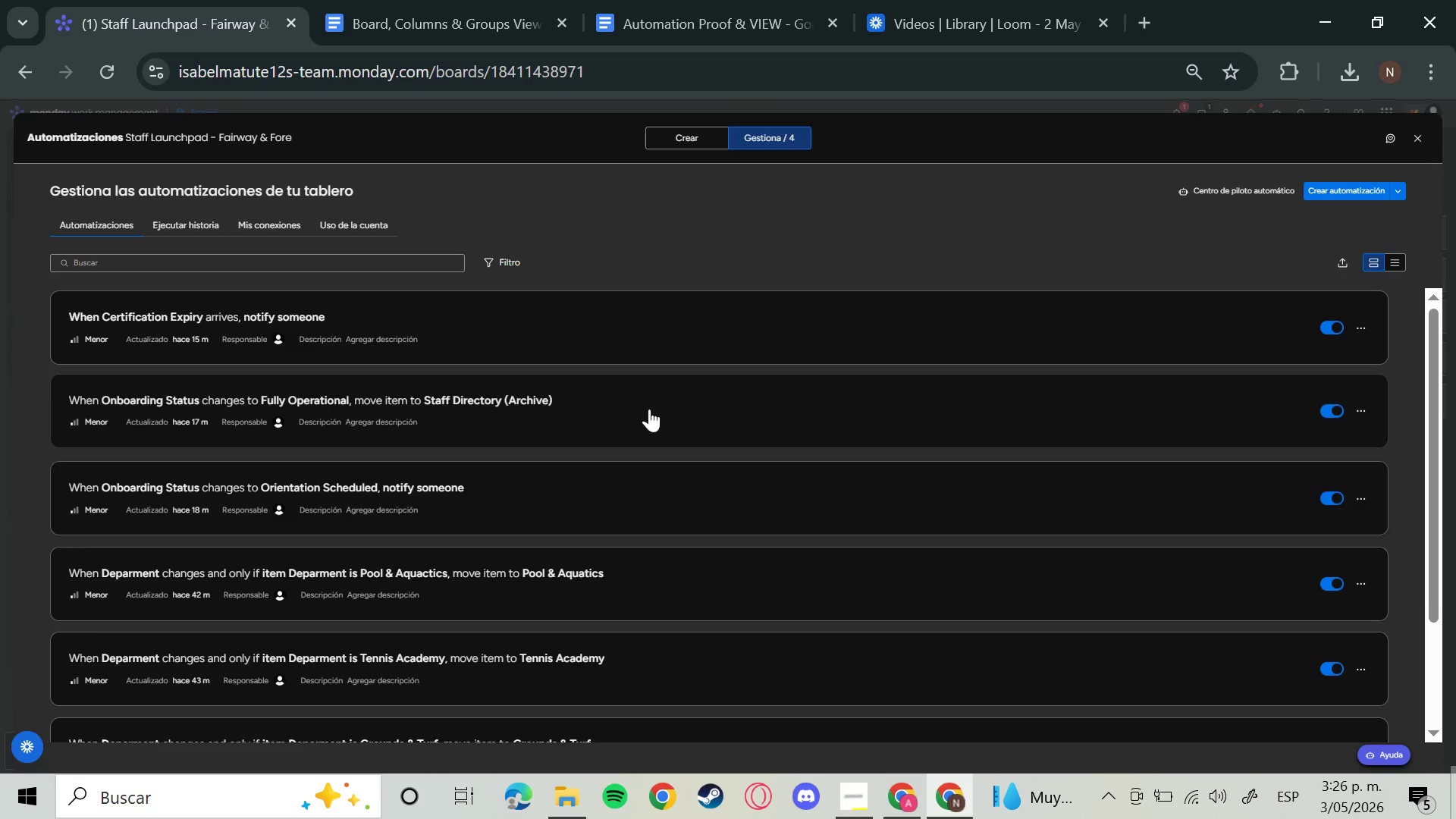 
left_click([649, 409])
 